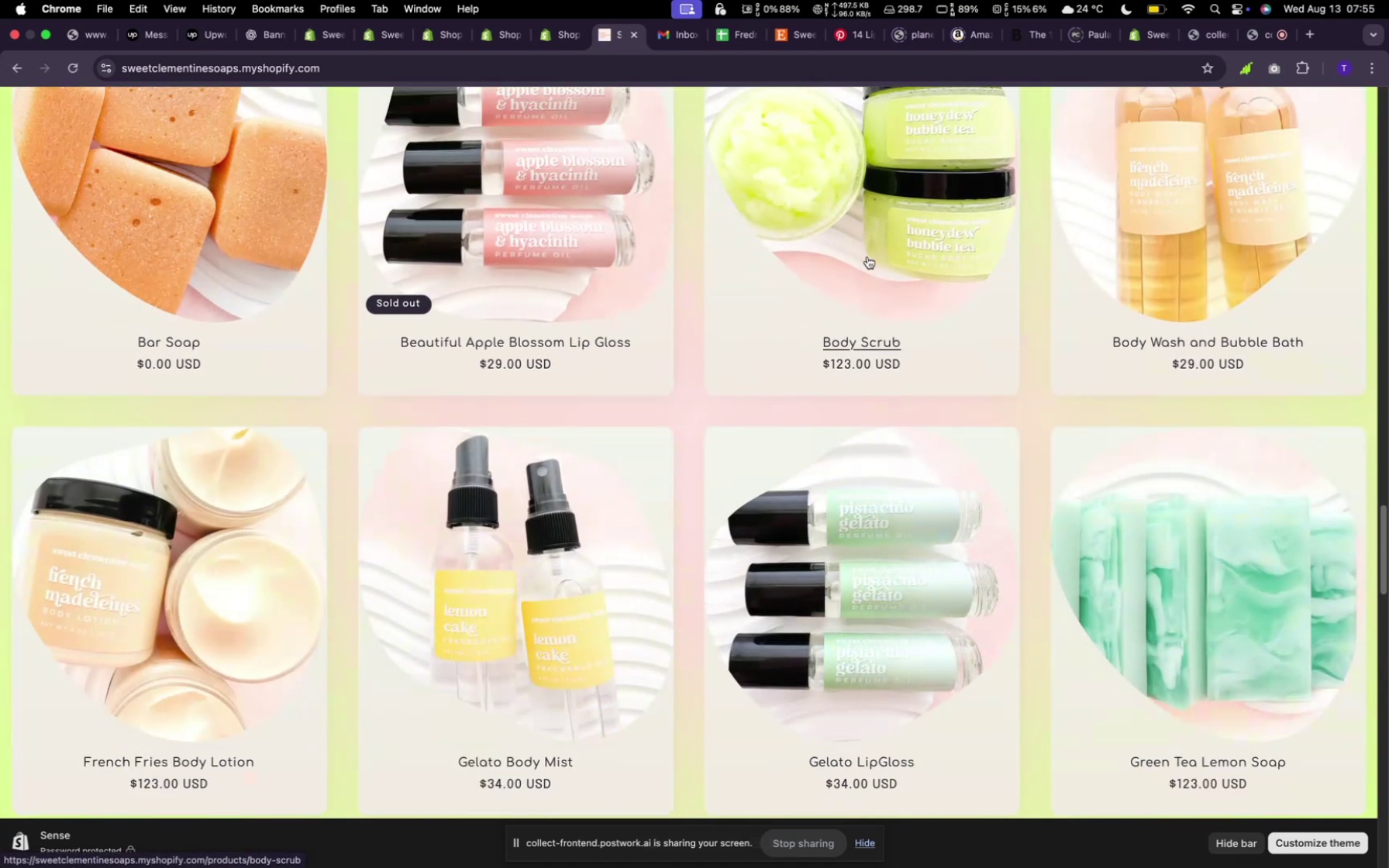 
left_click([857, 215])
 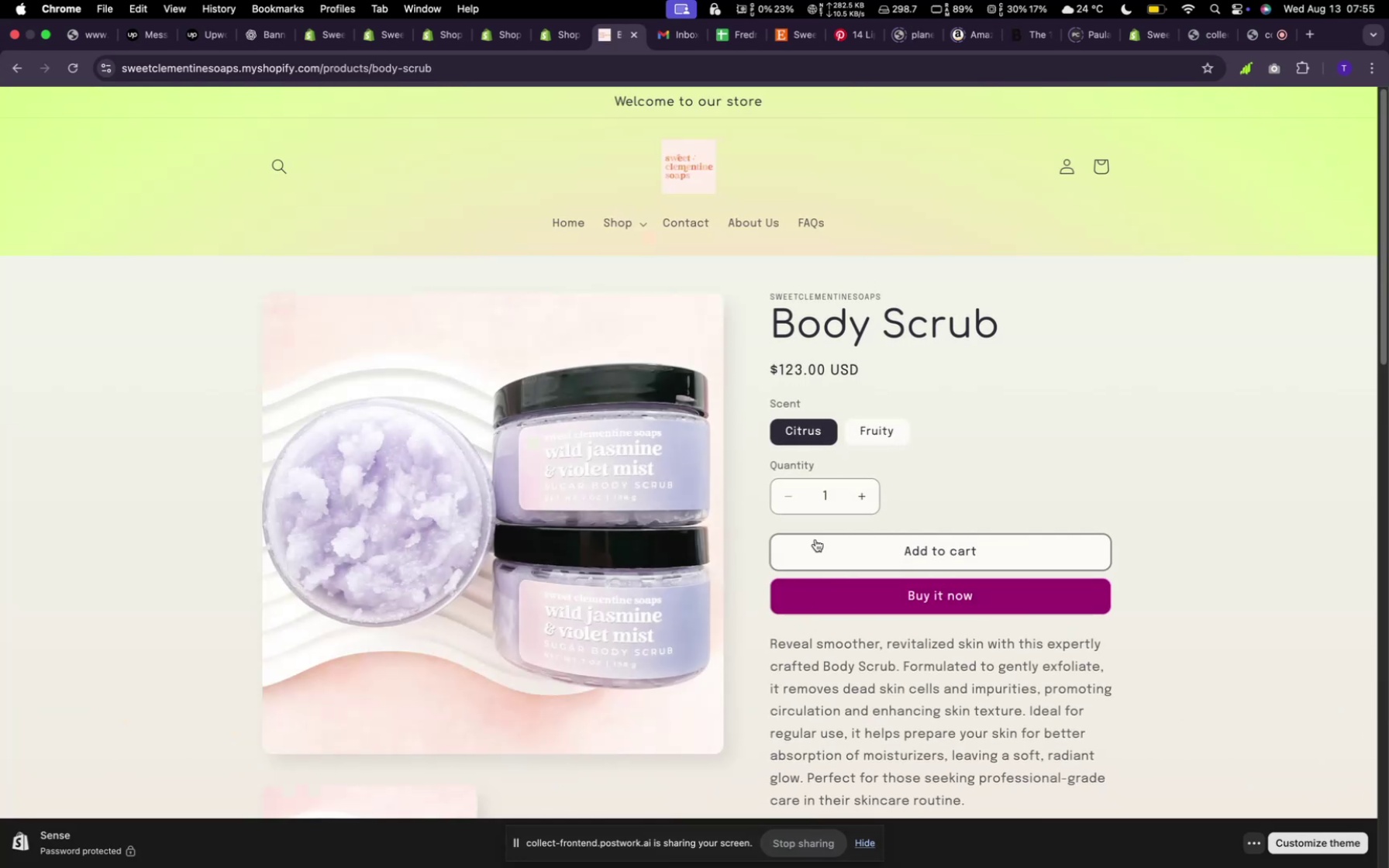 
left_click([867, 435])
 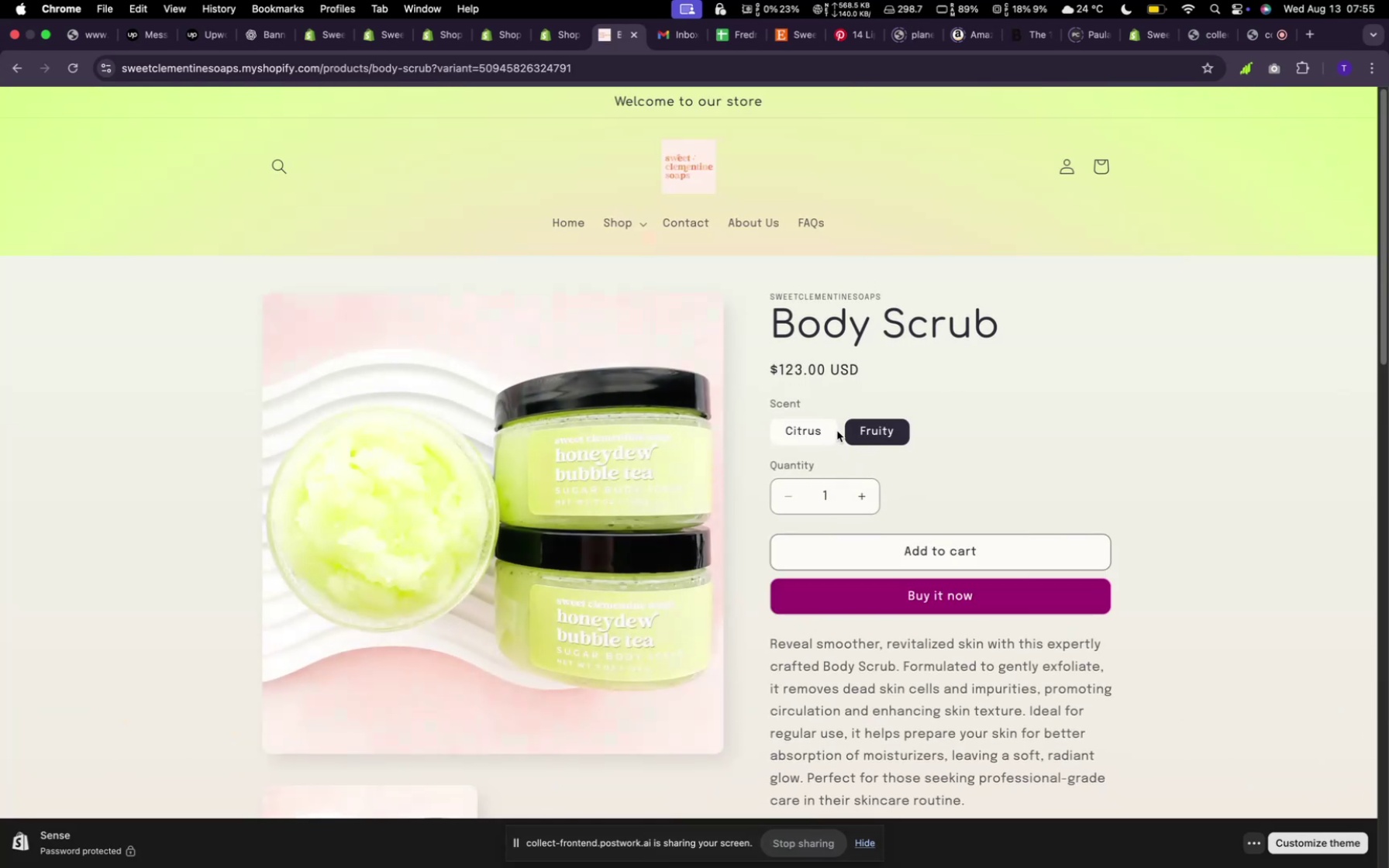 
left_click([825, 429])
 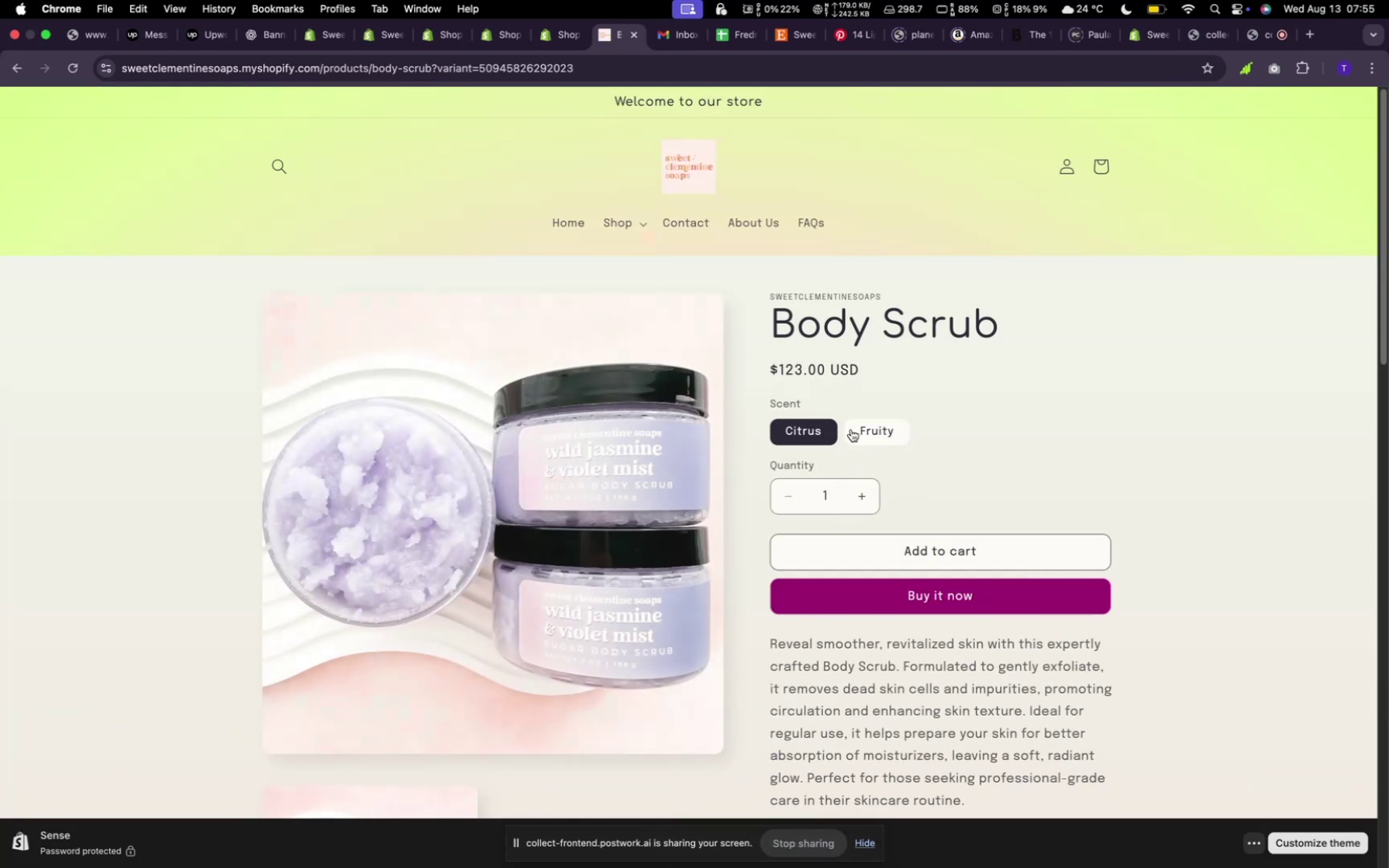 
left_click([871, 430])
 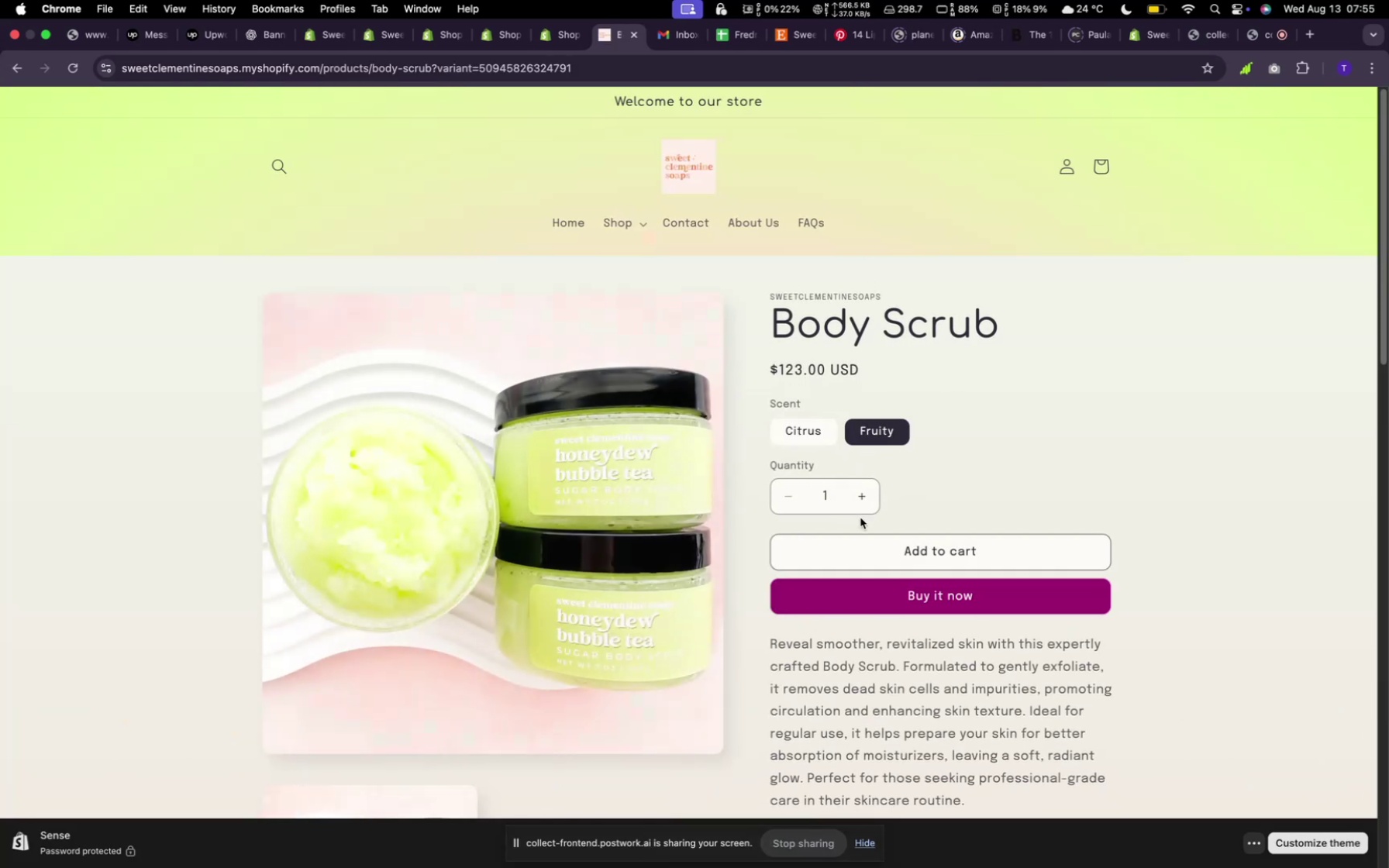 
double_click([861, 493])
 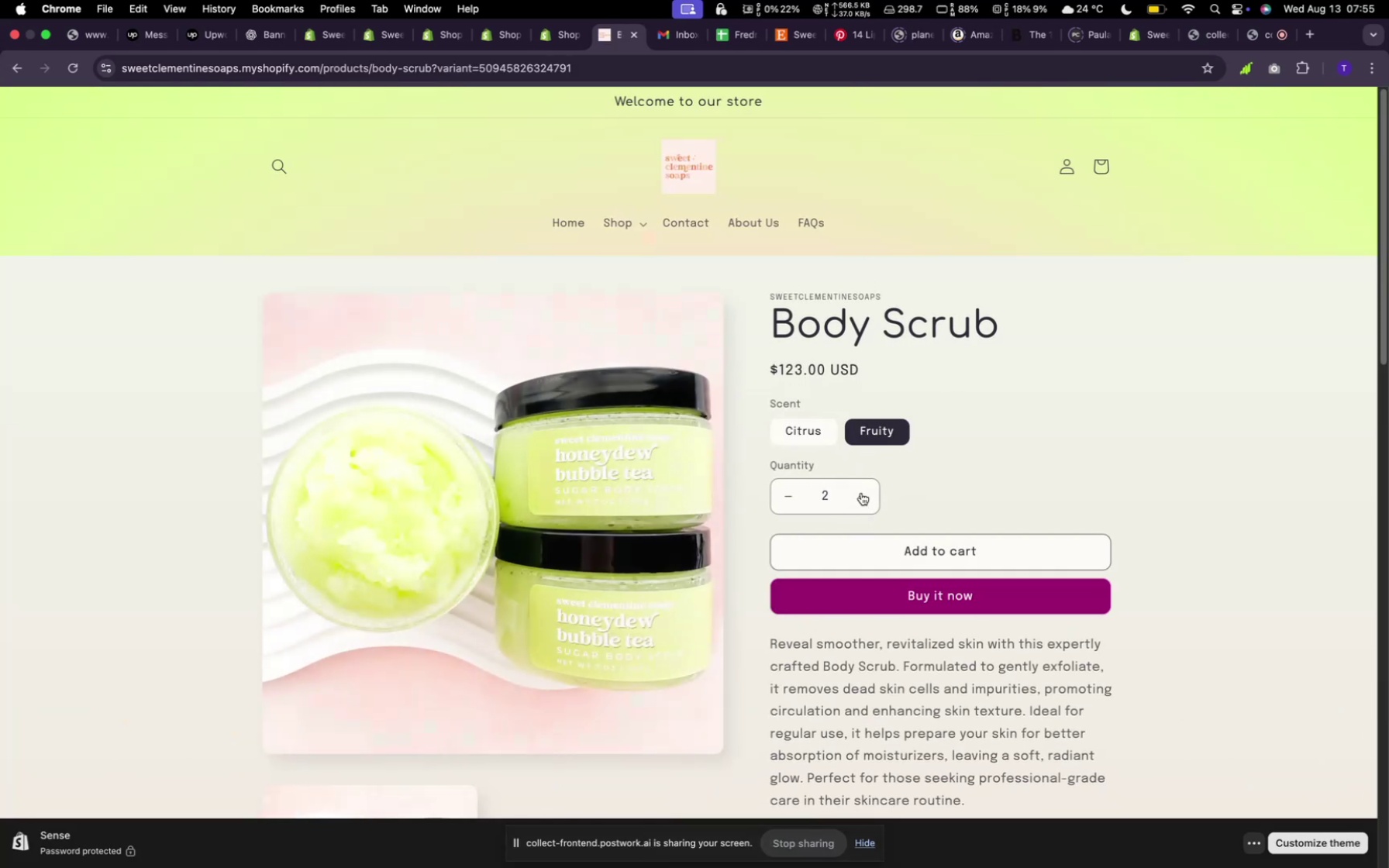 
triple_click([861, 493])
 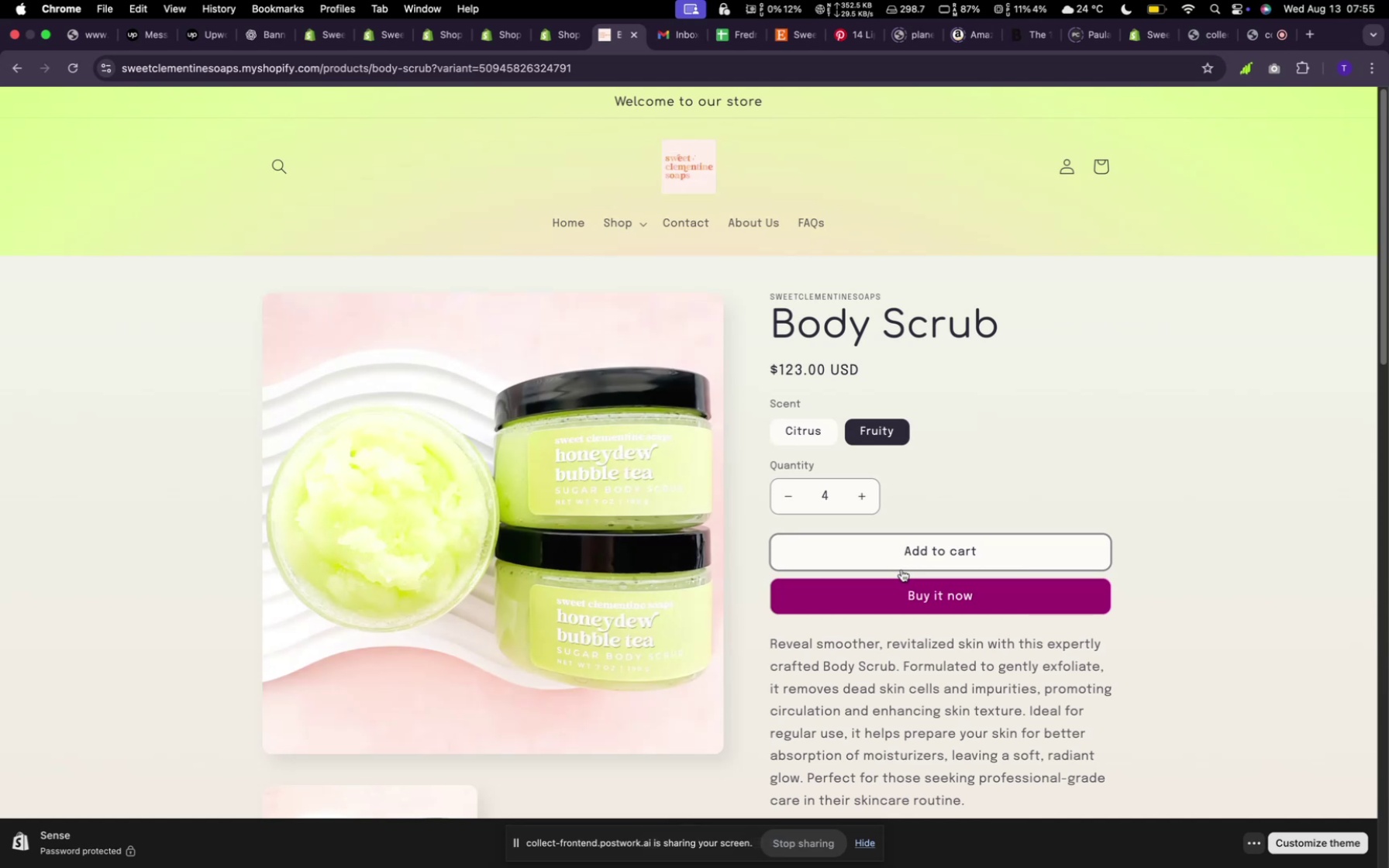 
left_click([904, 557])
 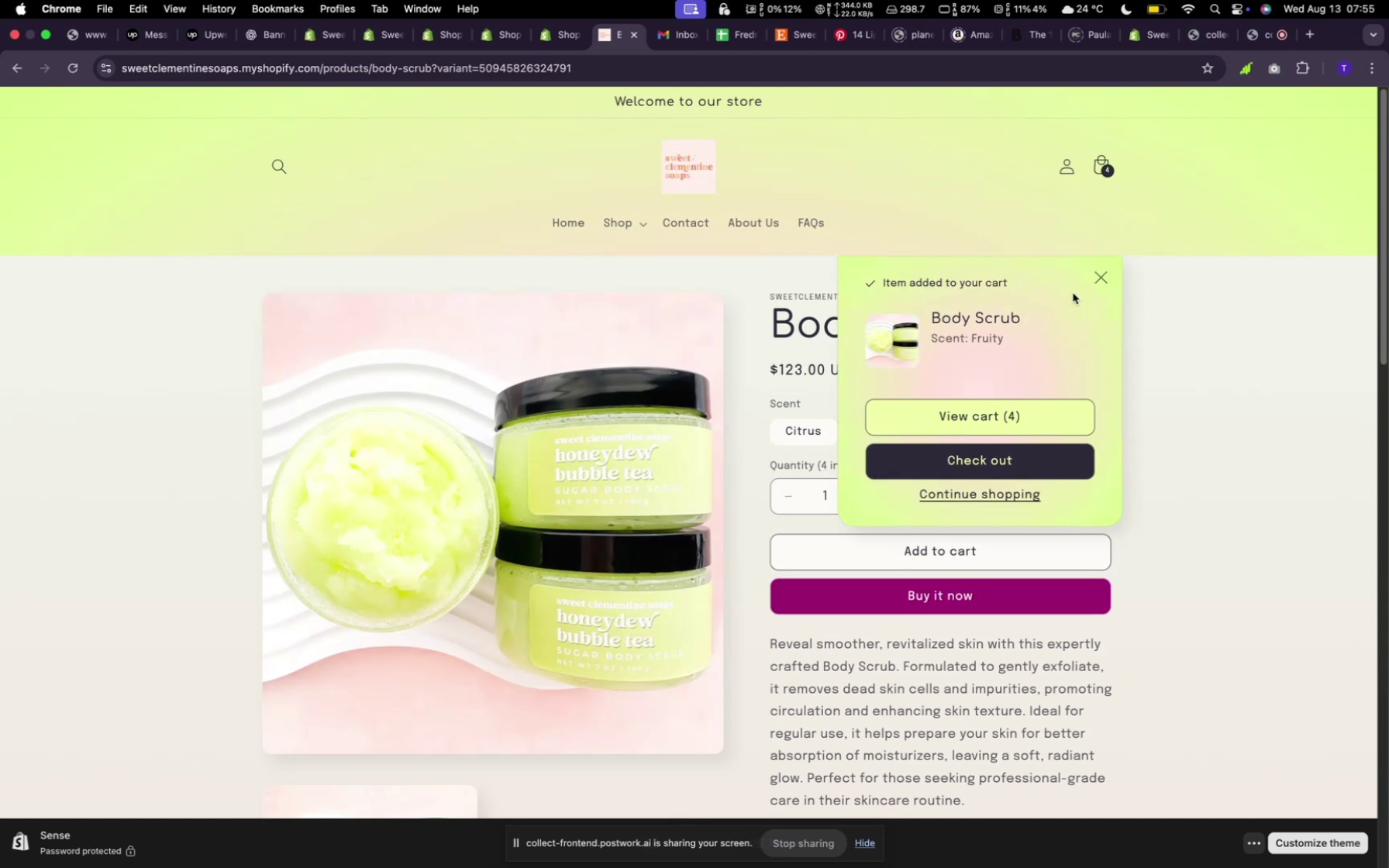 
left_click([1101, 275])
 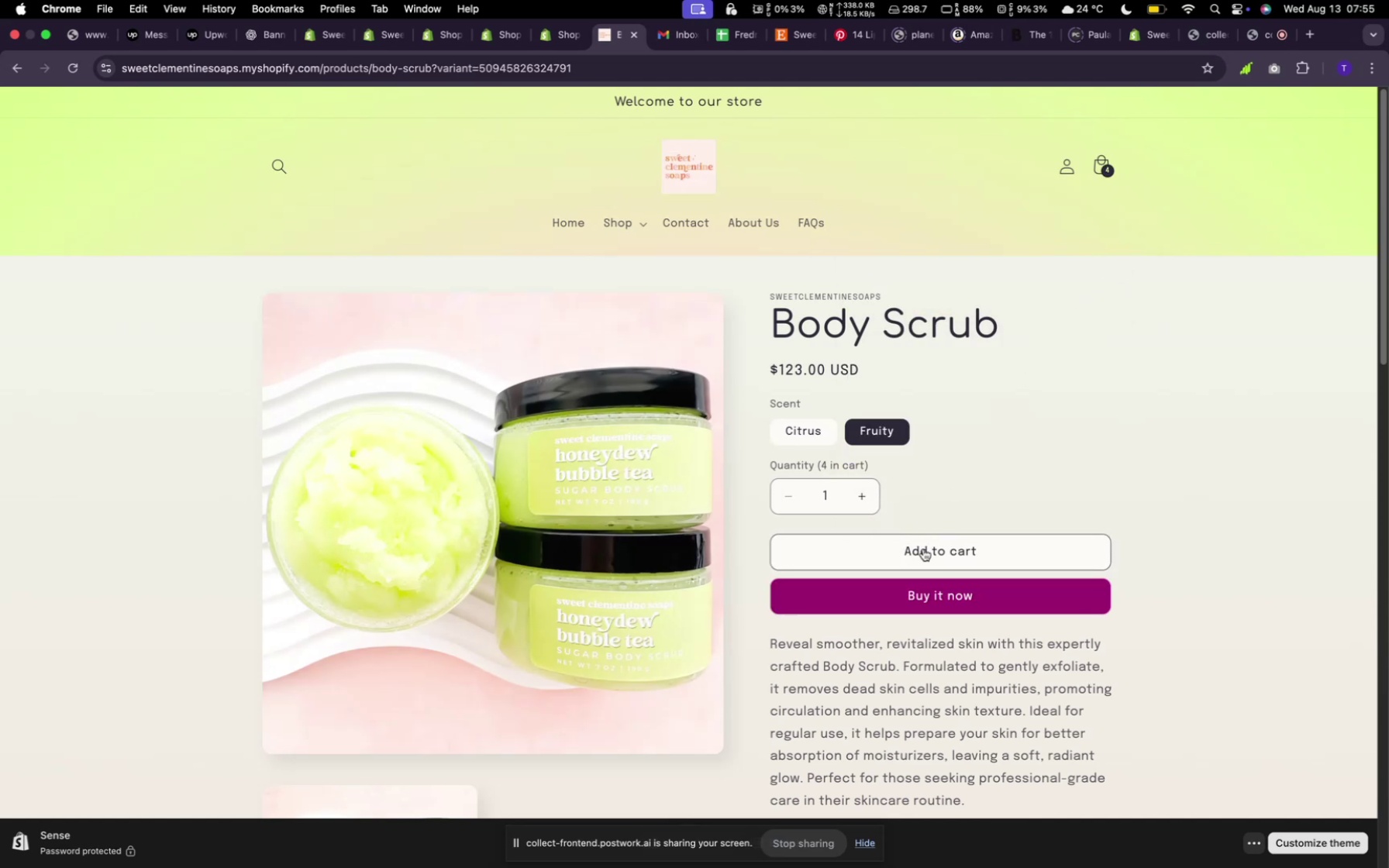 
scroll: coordinate [846, 627], scroll_direction: down, amount: 18.0
 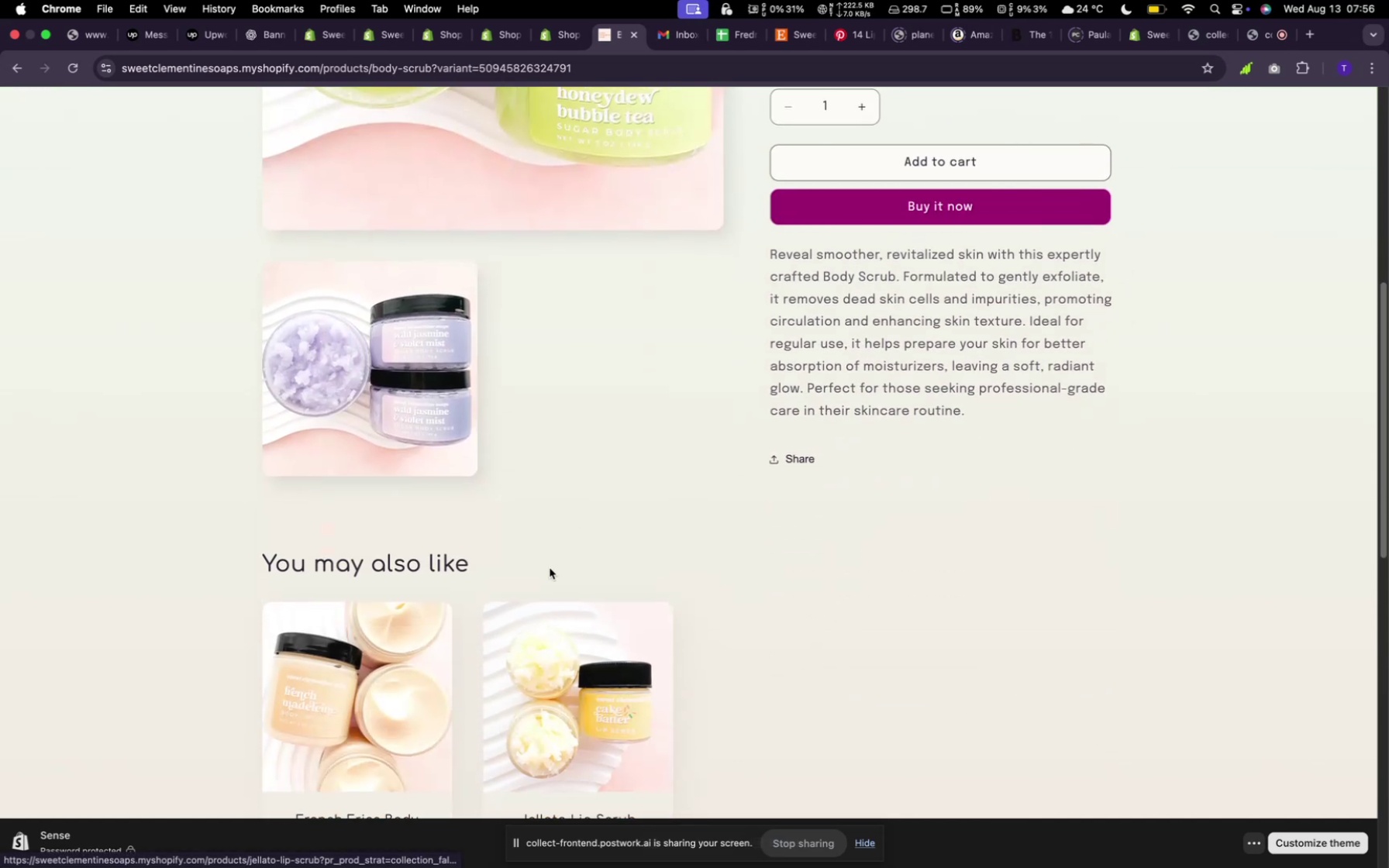 
left_click([441, 441])
 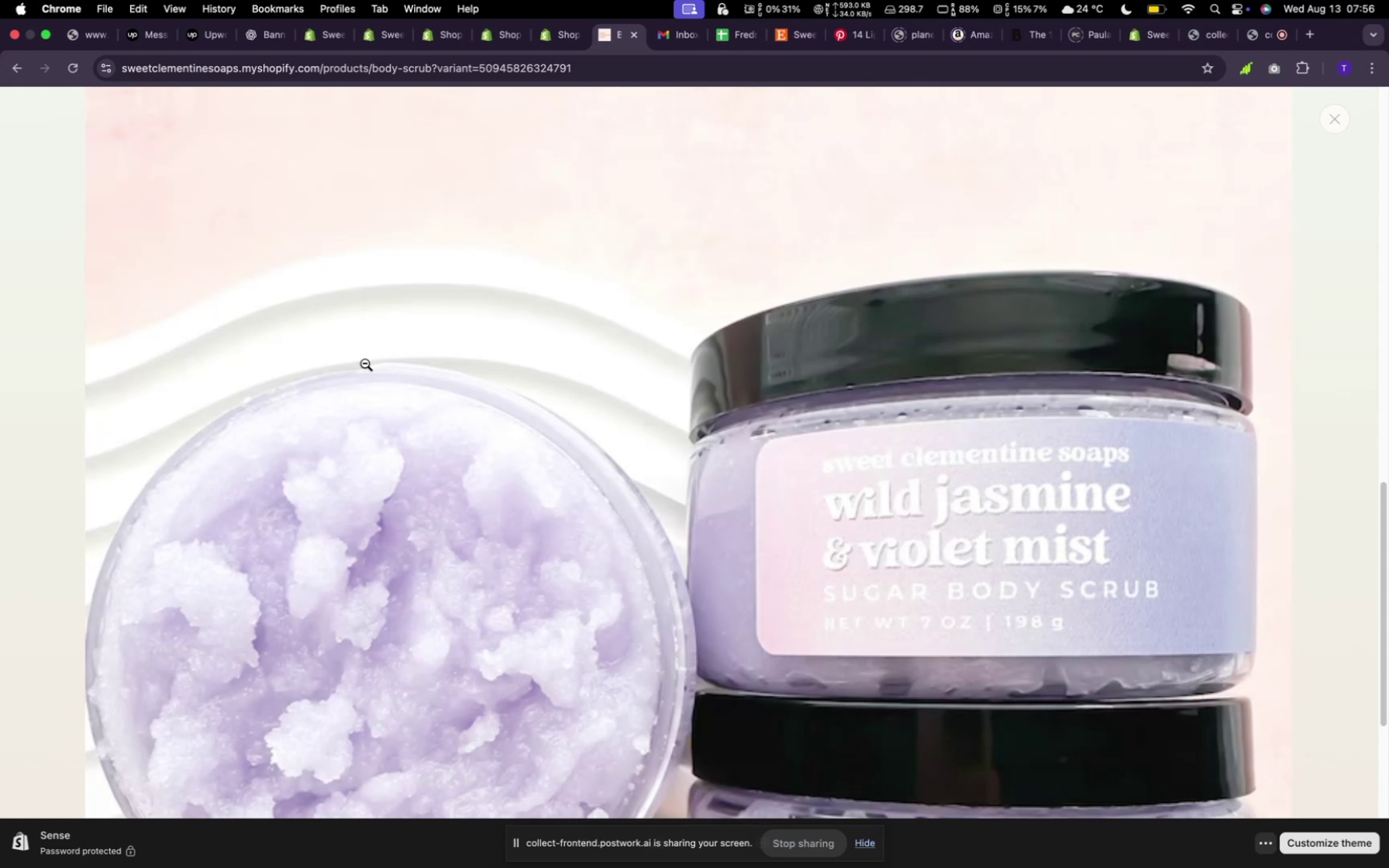 
scroll: coordinate [474, 522], scroll_direction: up, amount: 9.0
 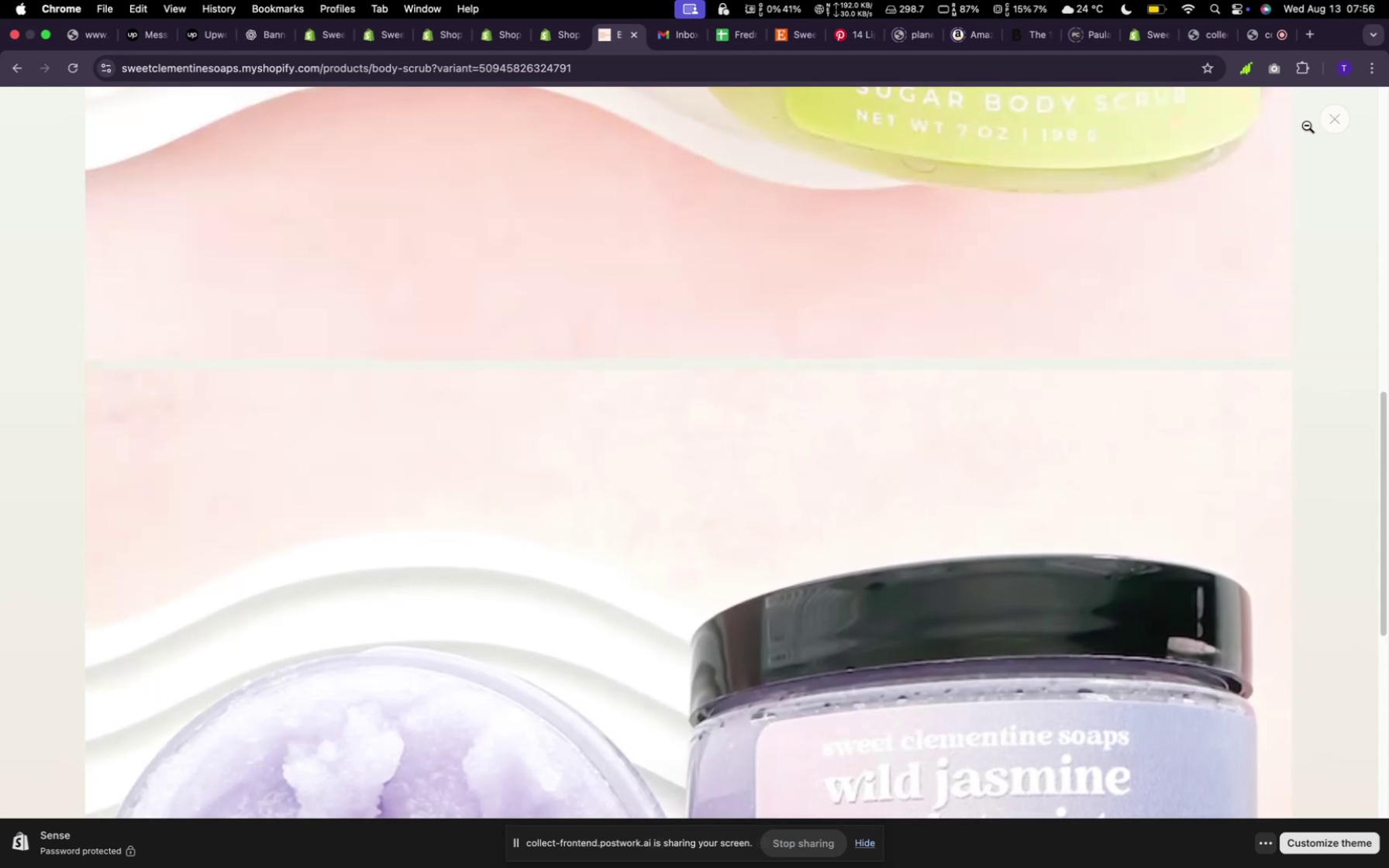 
left_click([1346, 122])
 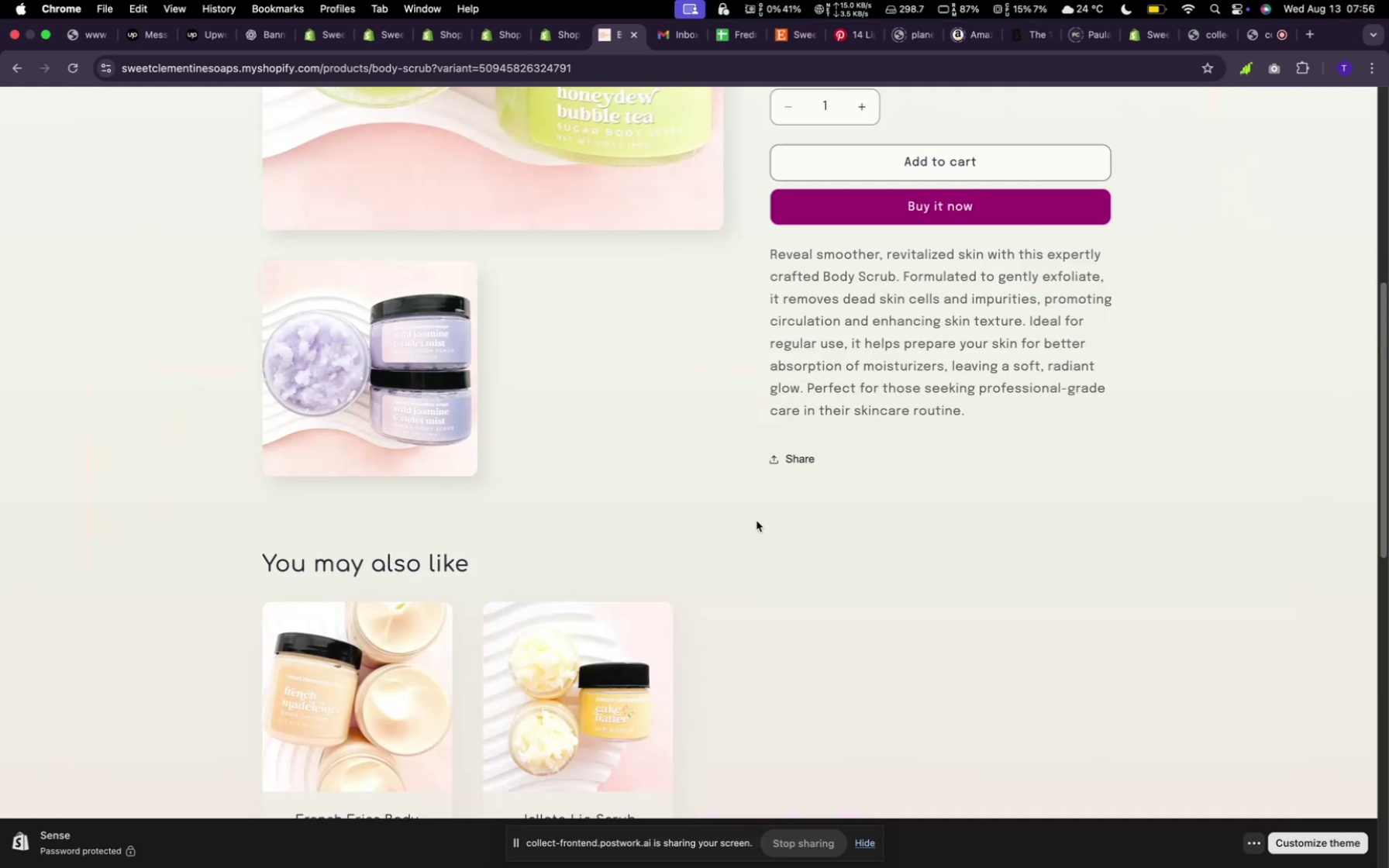 
scroll: coordinate [757, 522], scroll_direction: down, amount: 7.0
 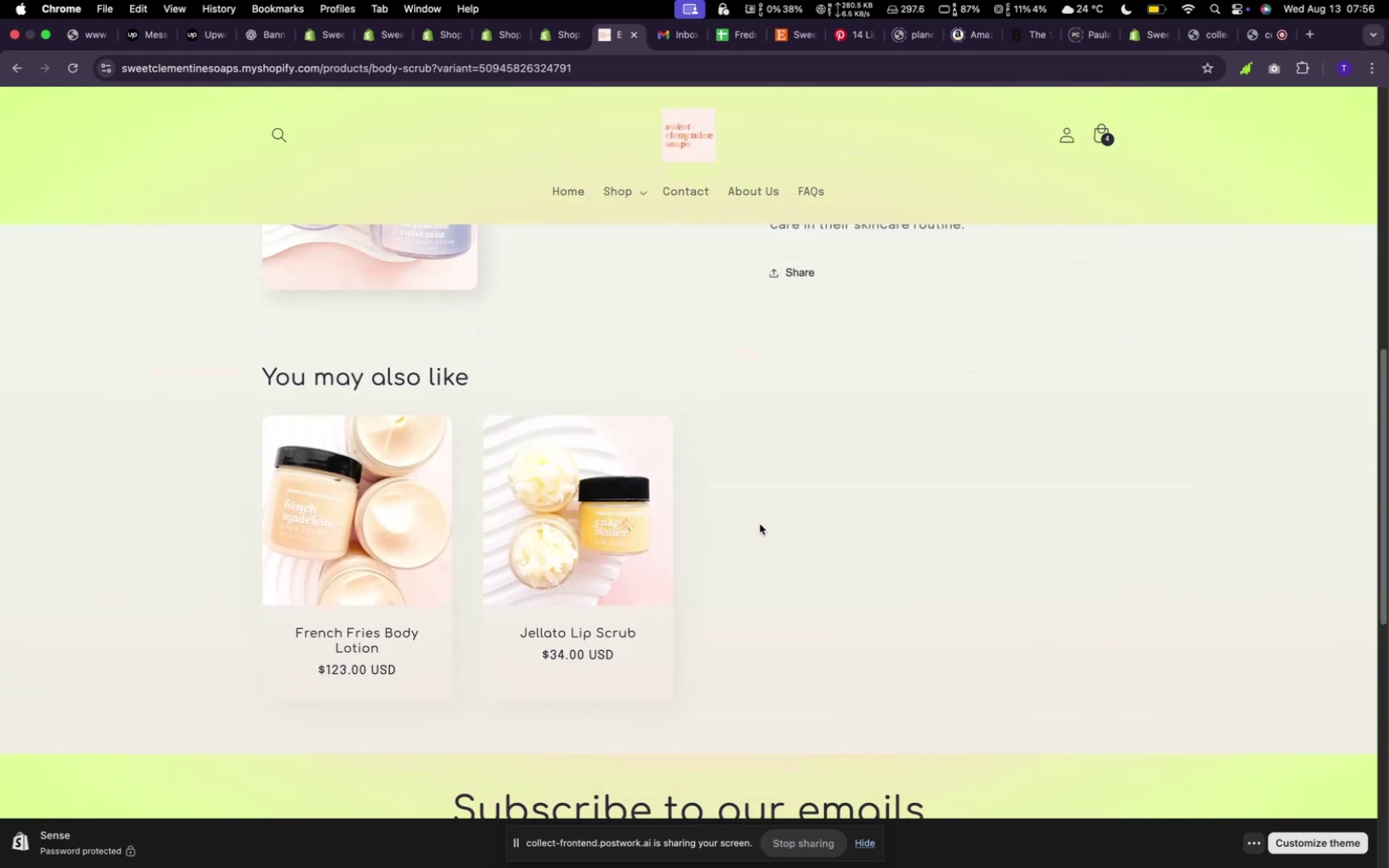 
scroll: coordinate [772, 515], scroll_direction: up, amount: 25.0
 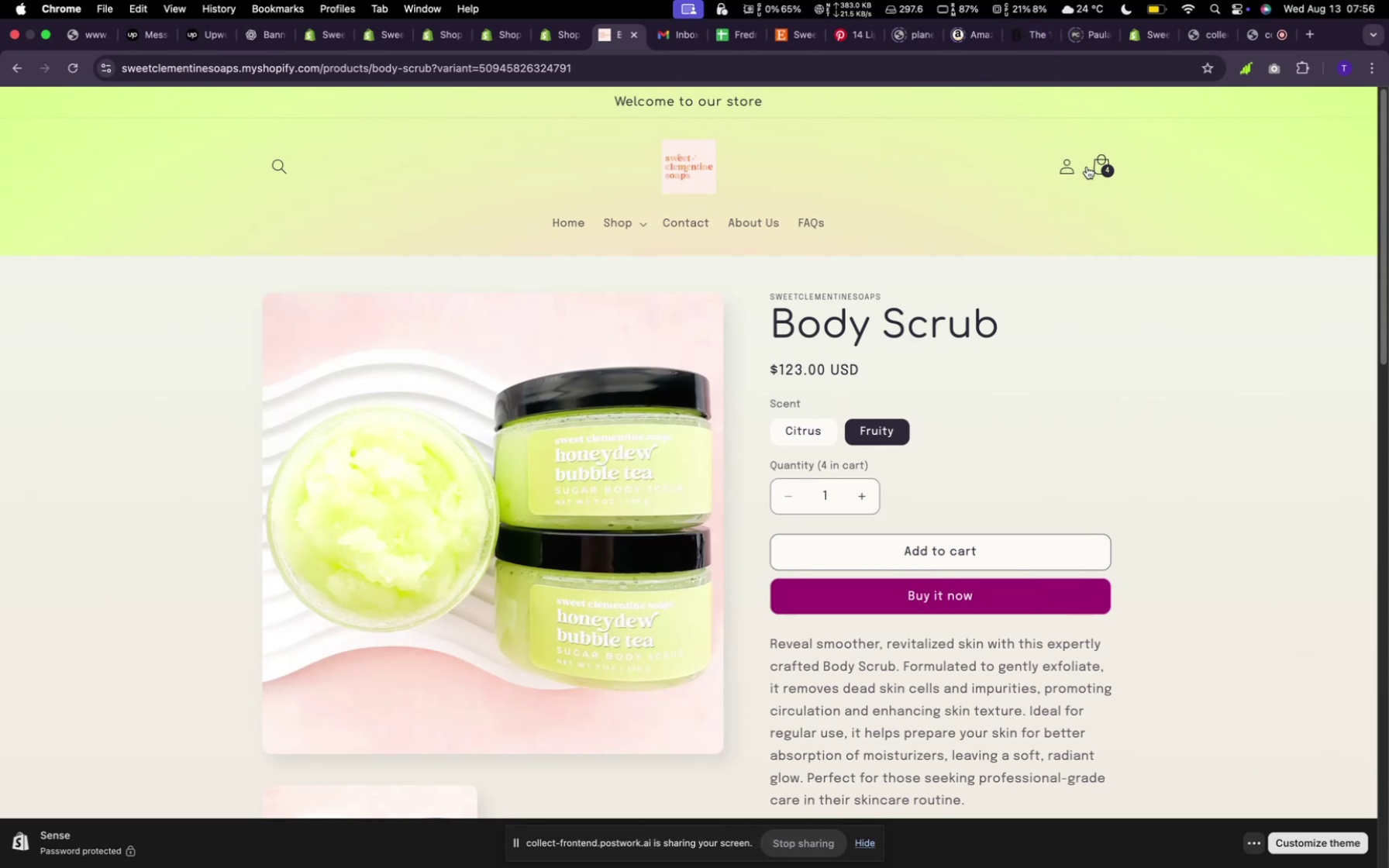 
left_click([1098, 177])
 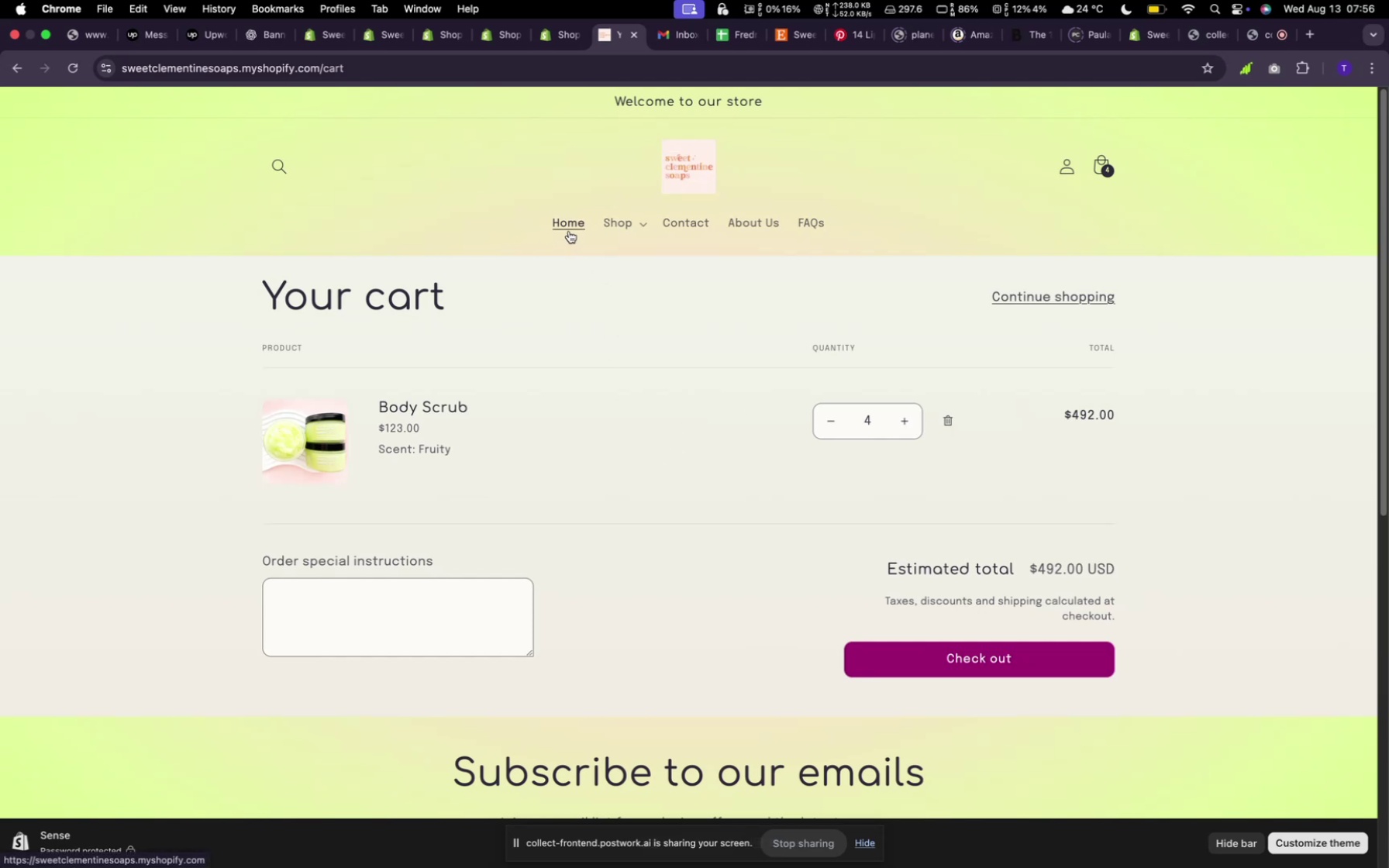 
wait(17.24)
 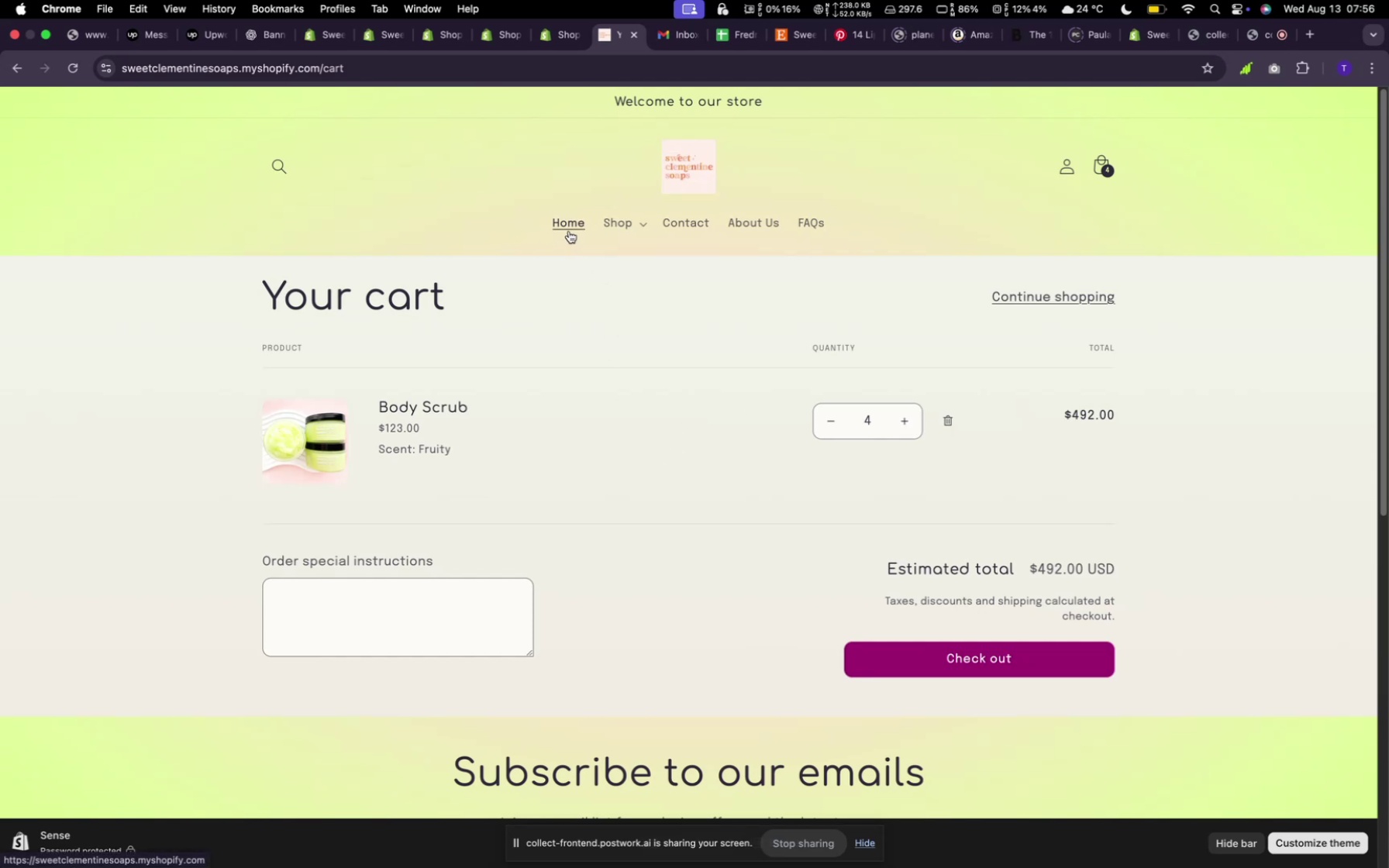 
left_click([836, 430])
 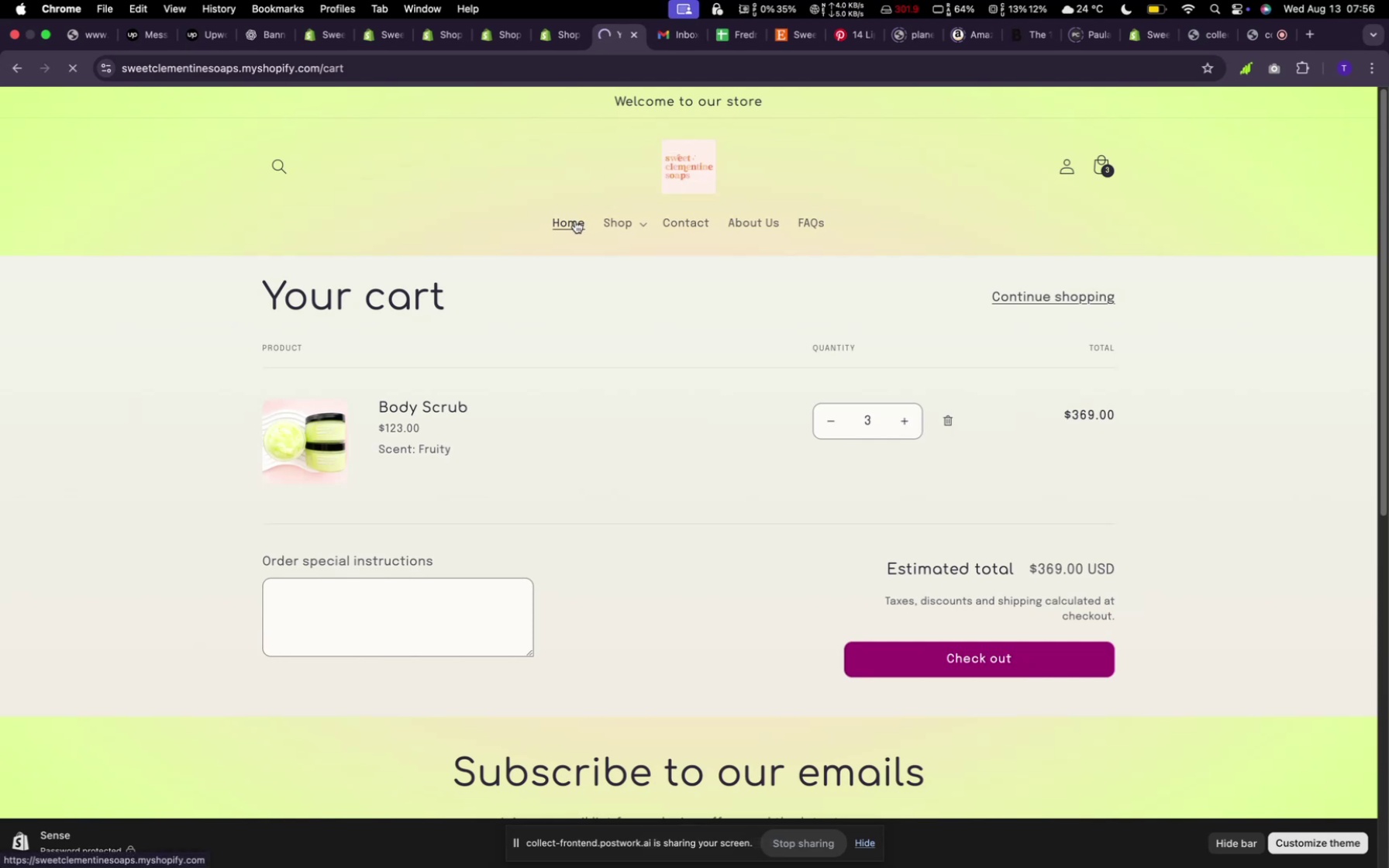 
wait(6.11)
 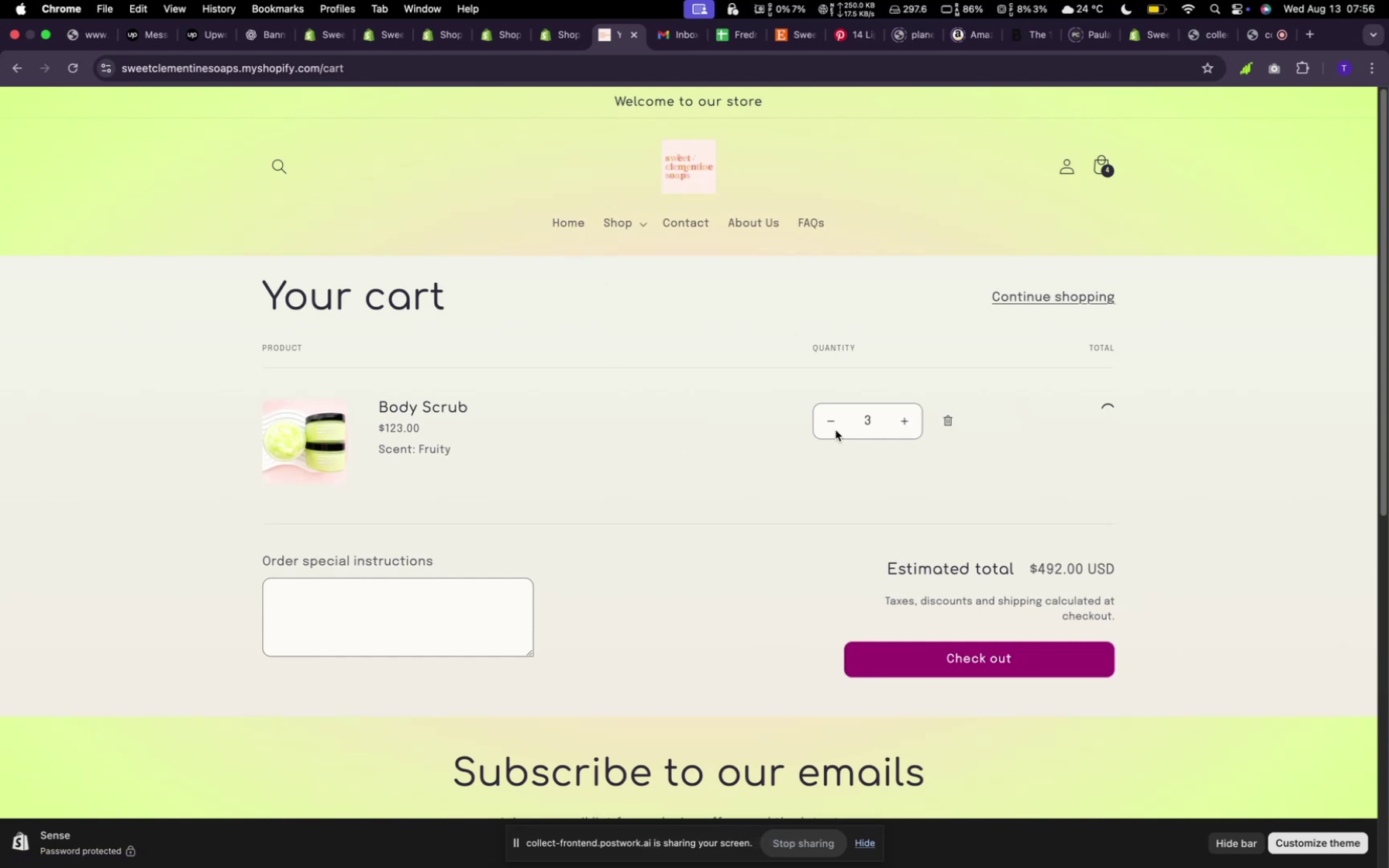 
scroll: coordinate [690, 397], scroll_direction: down, amount: 106.0
 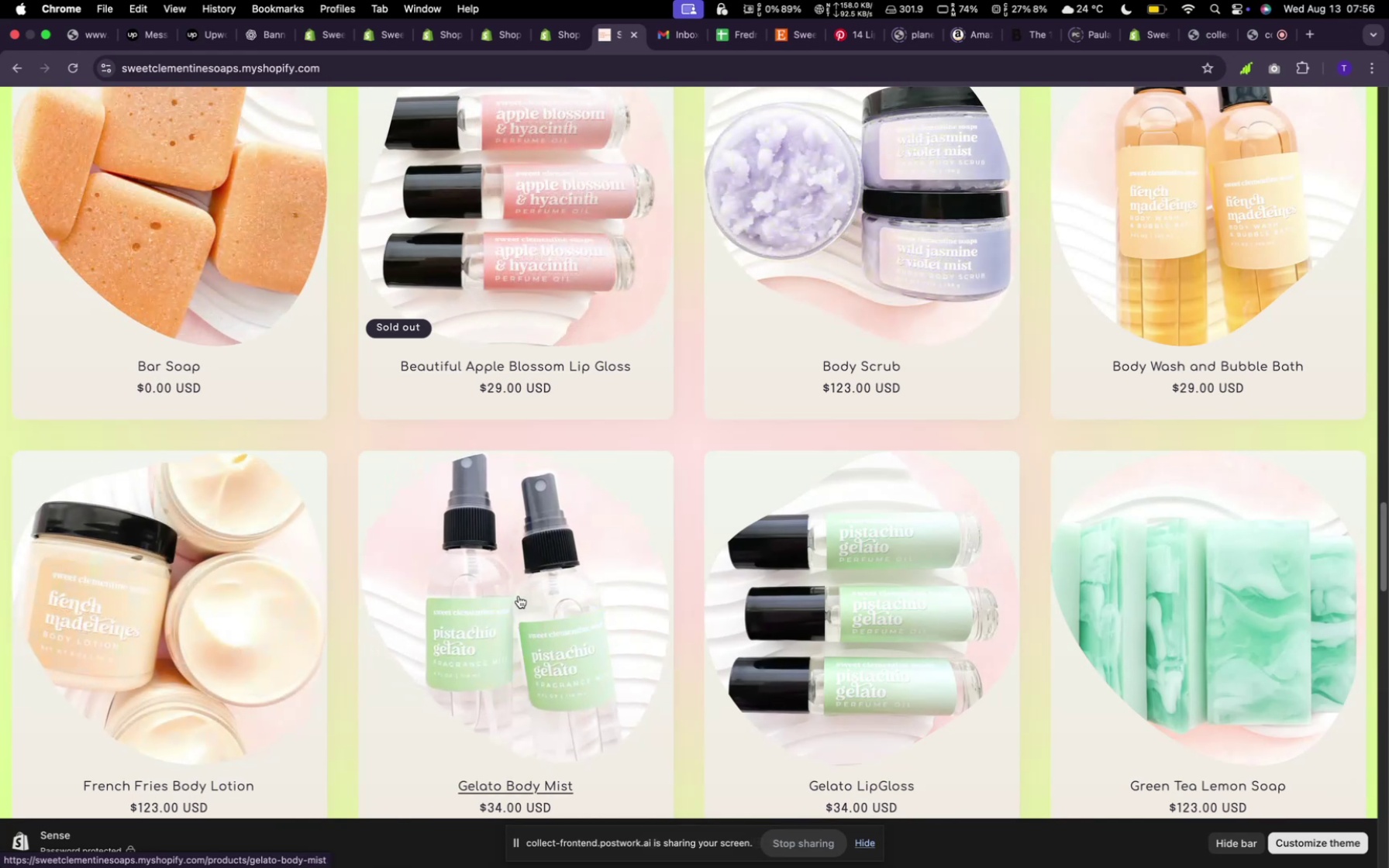 
wait(5.53)
 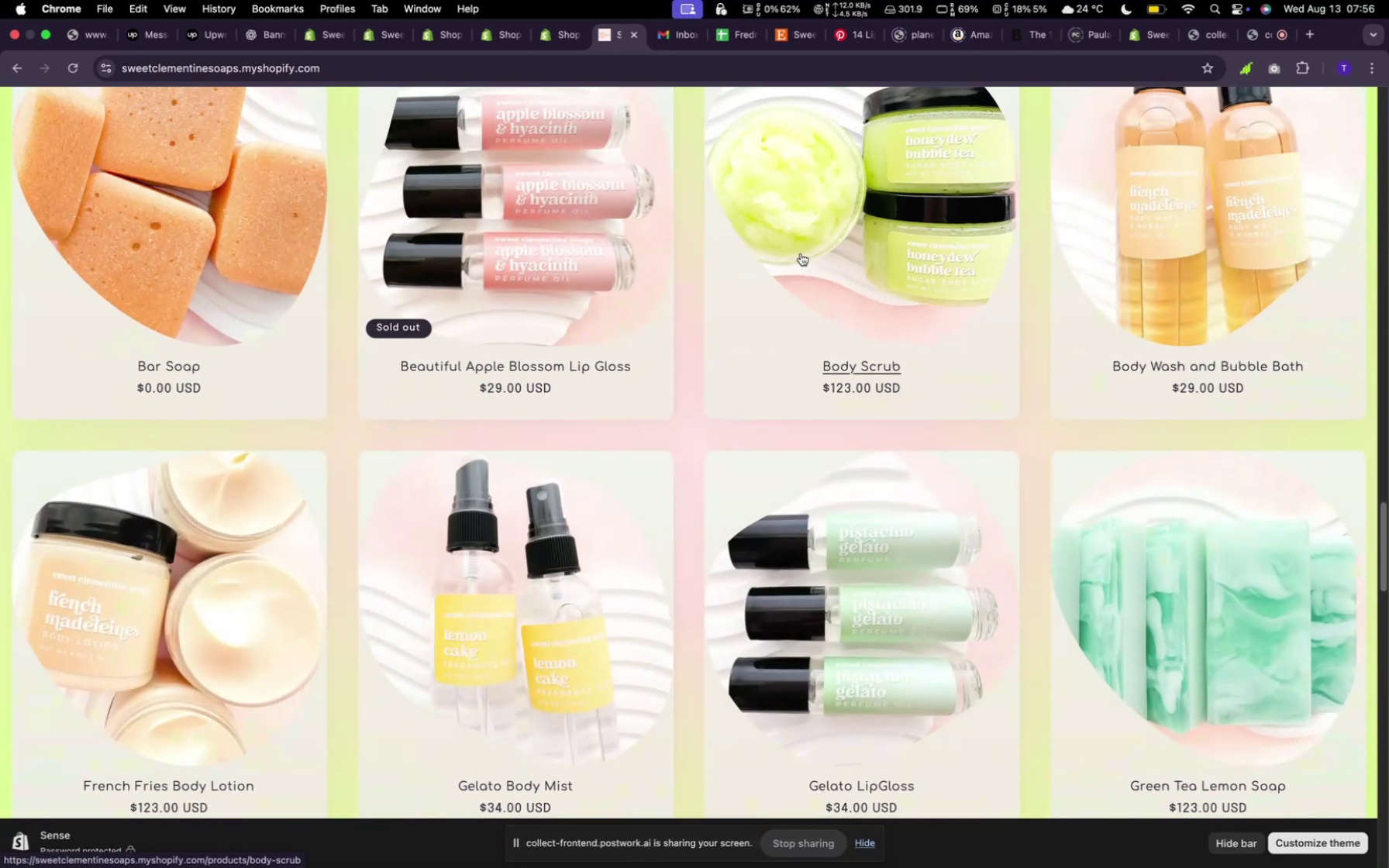 
scroll: coordinate [670, 434], scroll_direction: down, amount: 67.0
 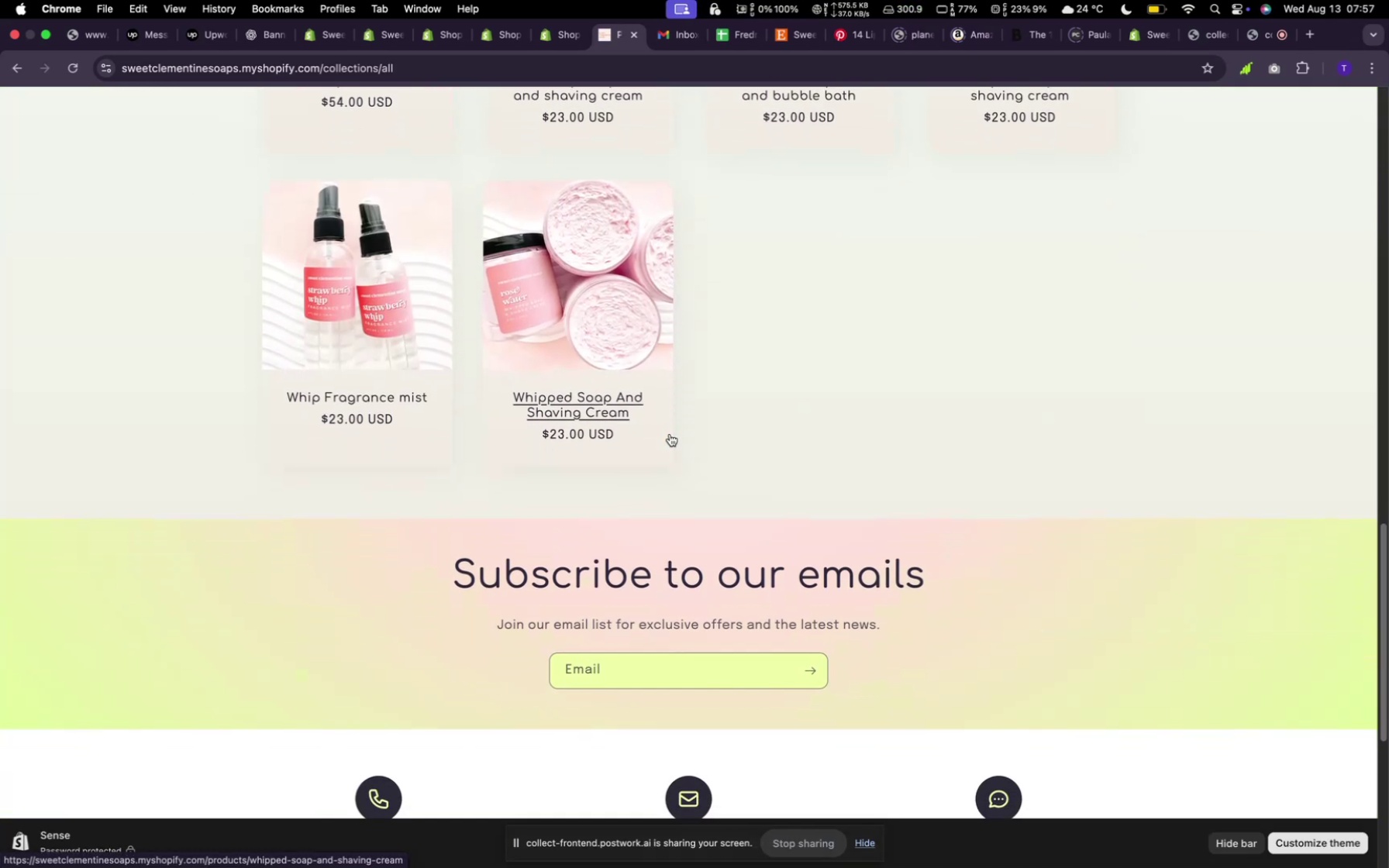 
scroll: coordinate [667, 436], scroll_direction: up, amount: 19.0
 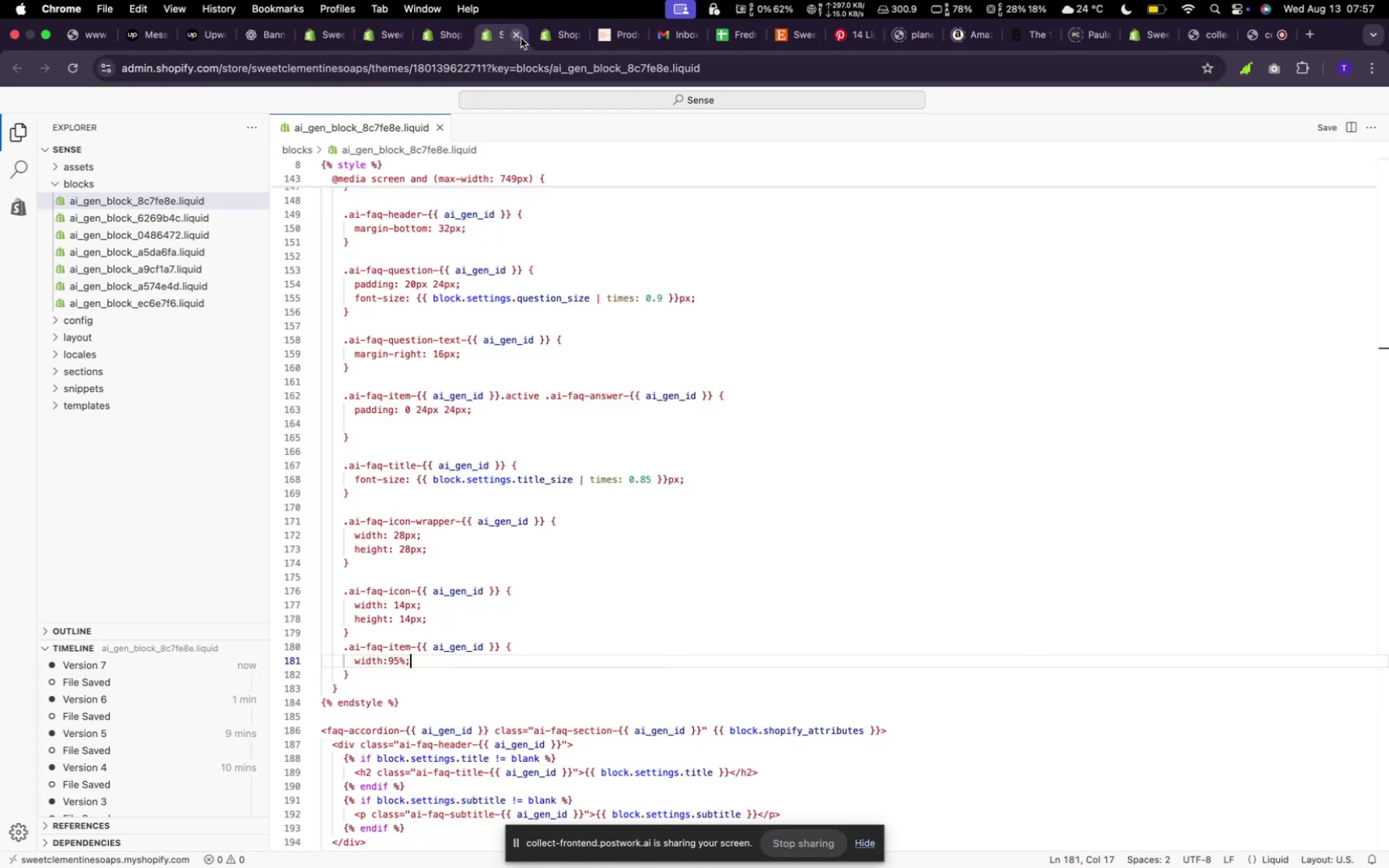 
wait(5.36)
 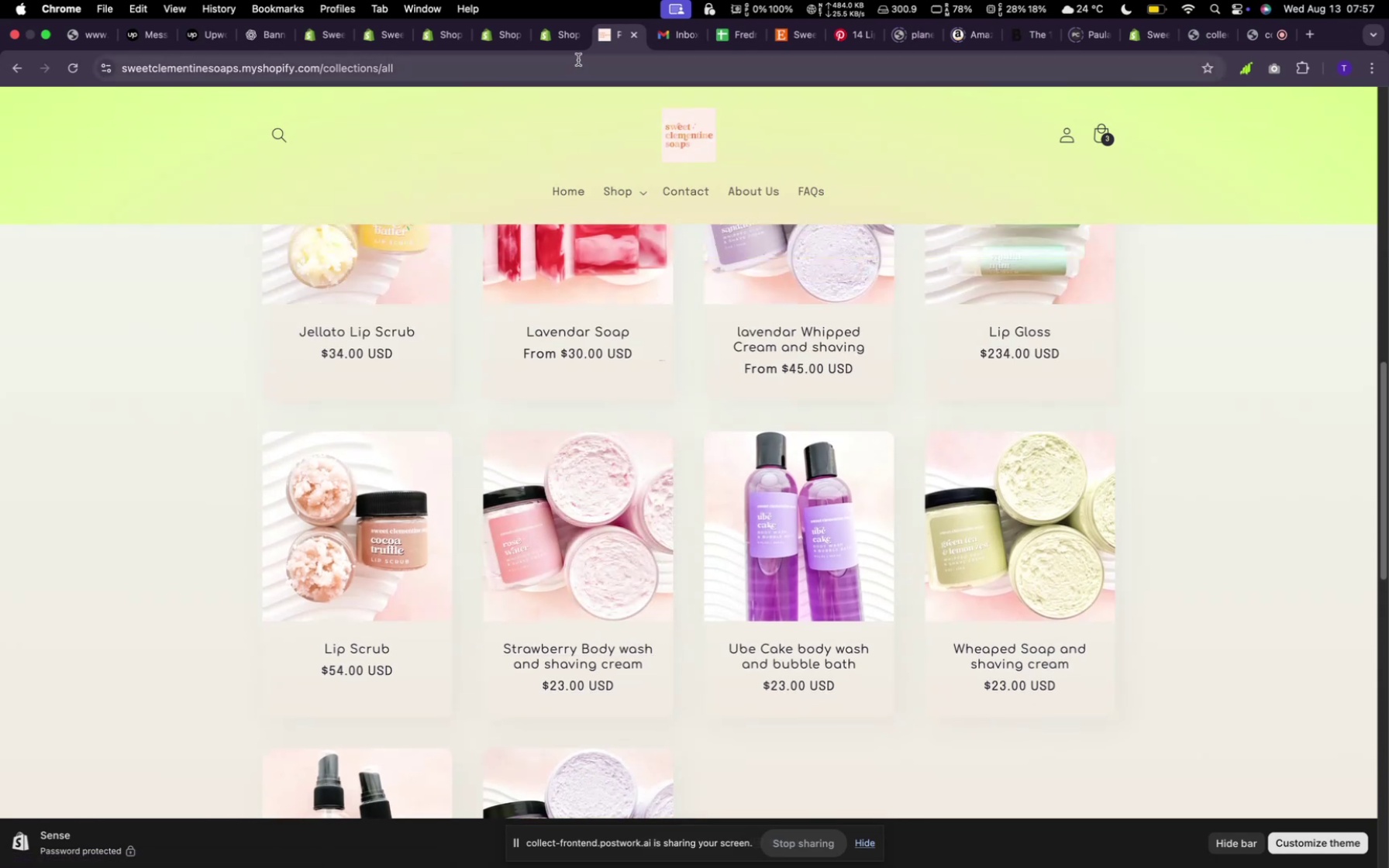 
left_click([517, 38])
 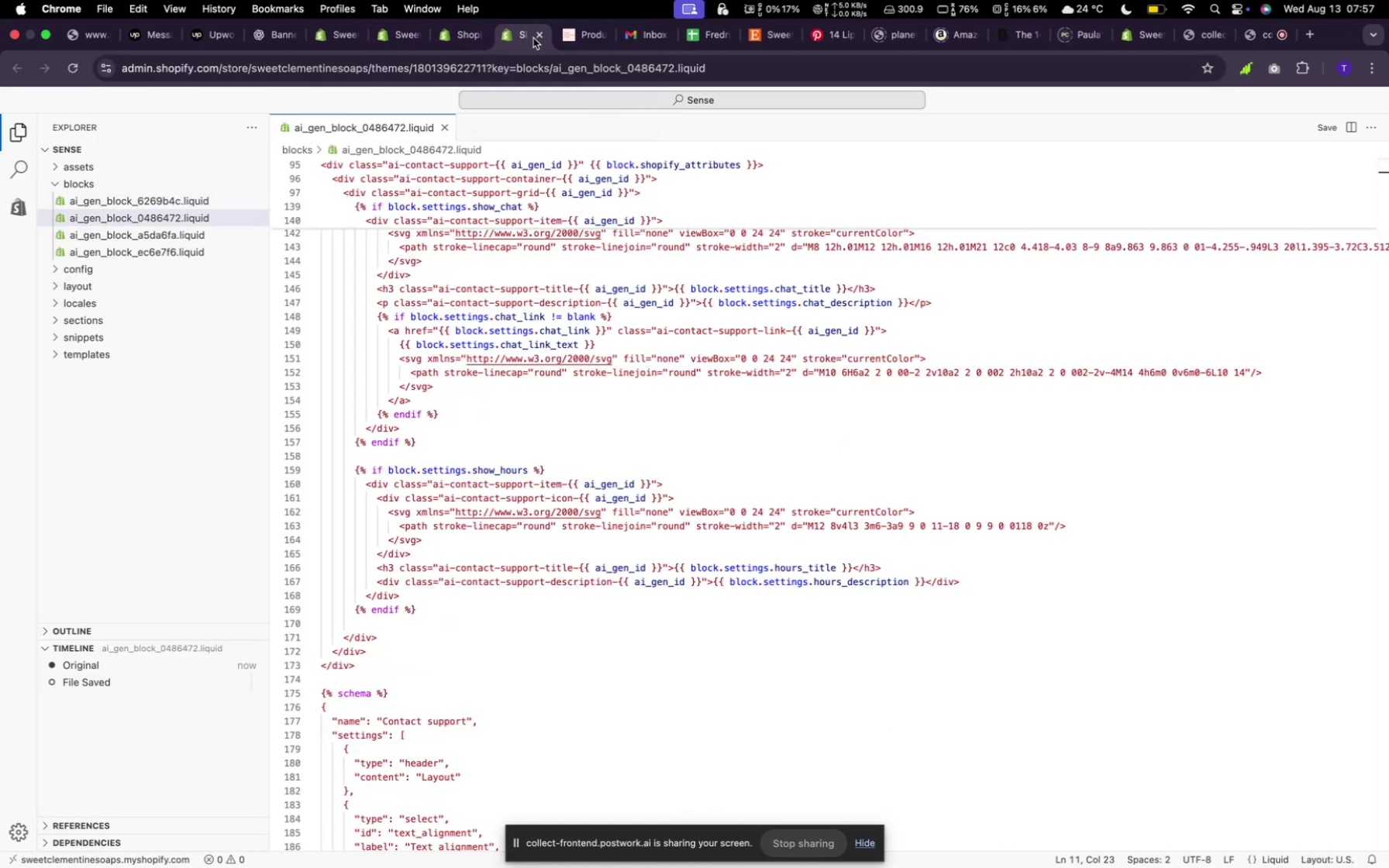 
left_click([536, 38])
 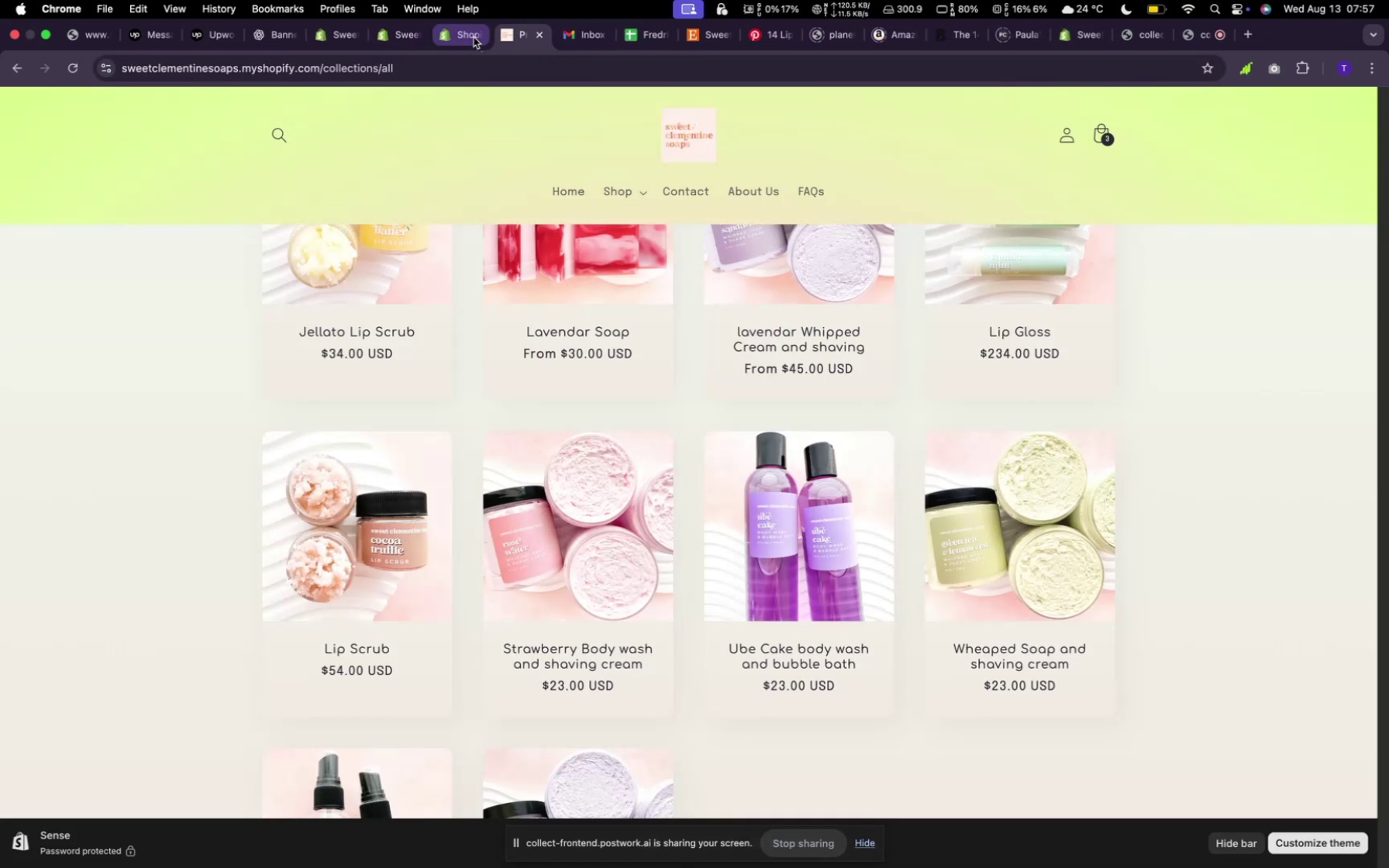 
left_click([467, 36])
 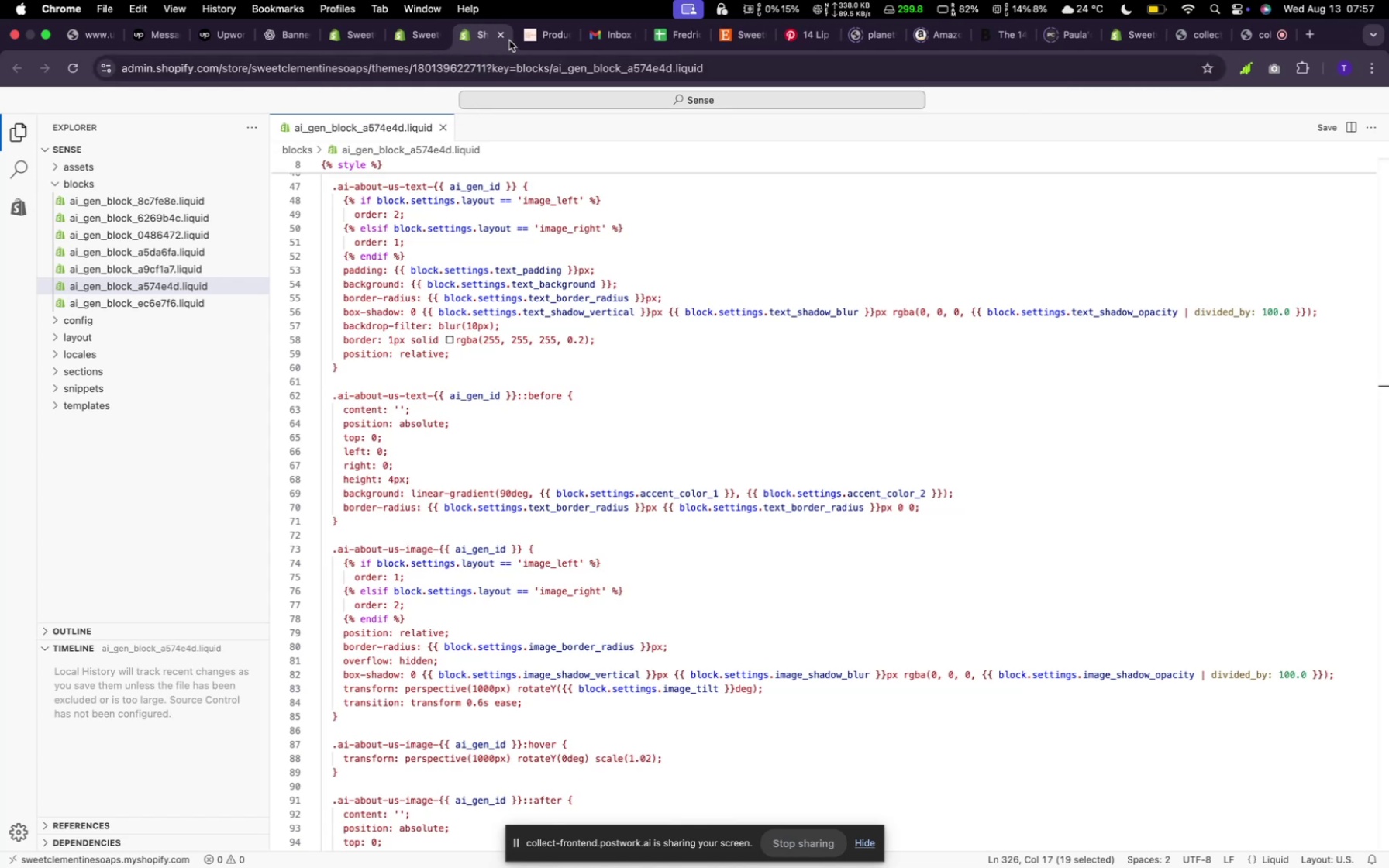 
left_click([501, 38])
 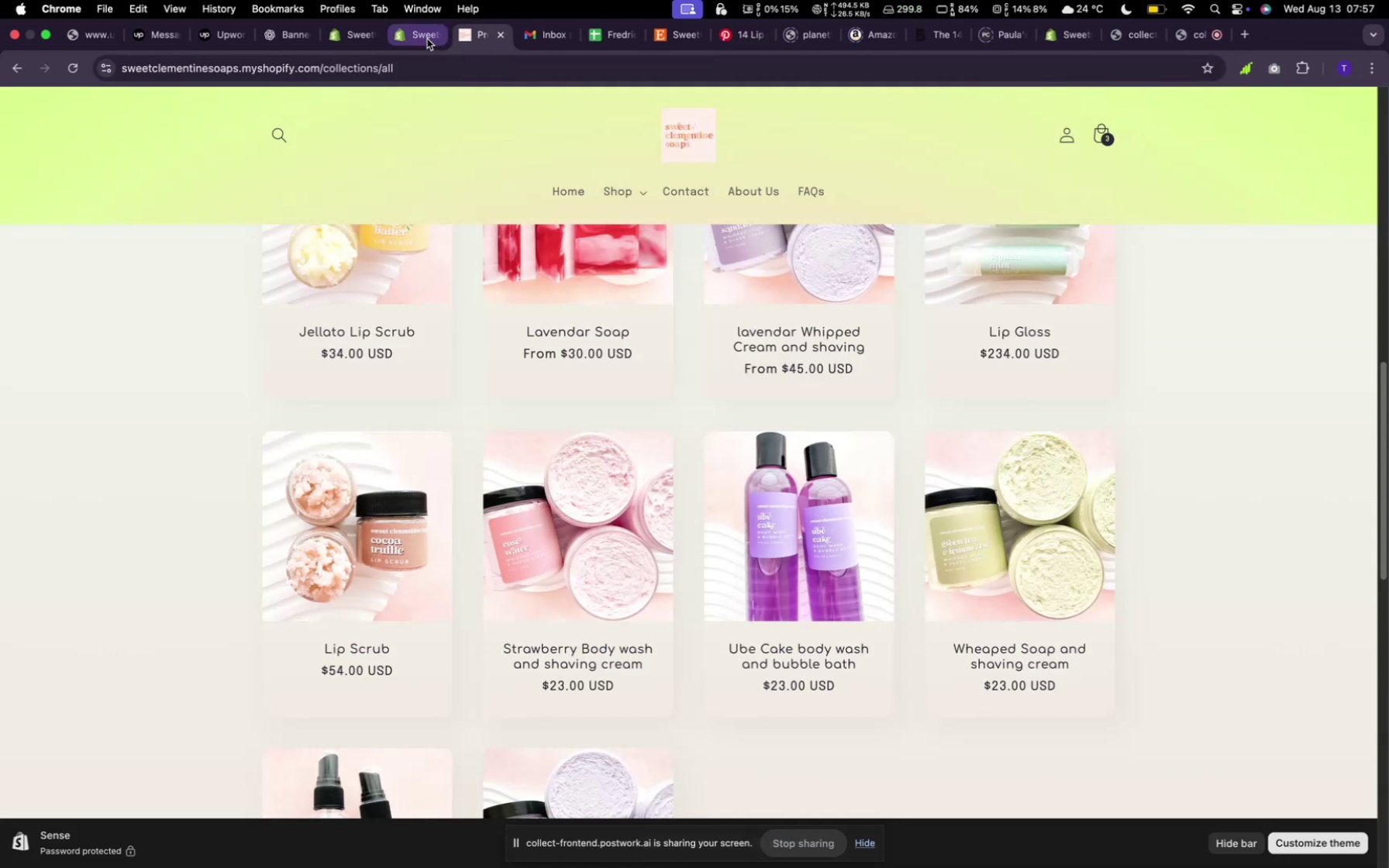 
left_click([422, 34])
 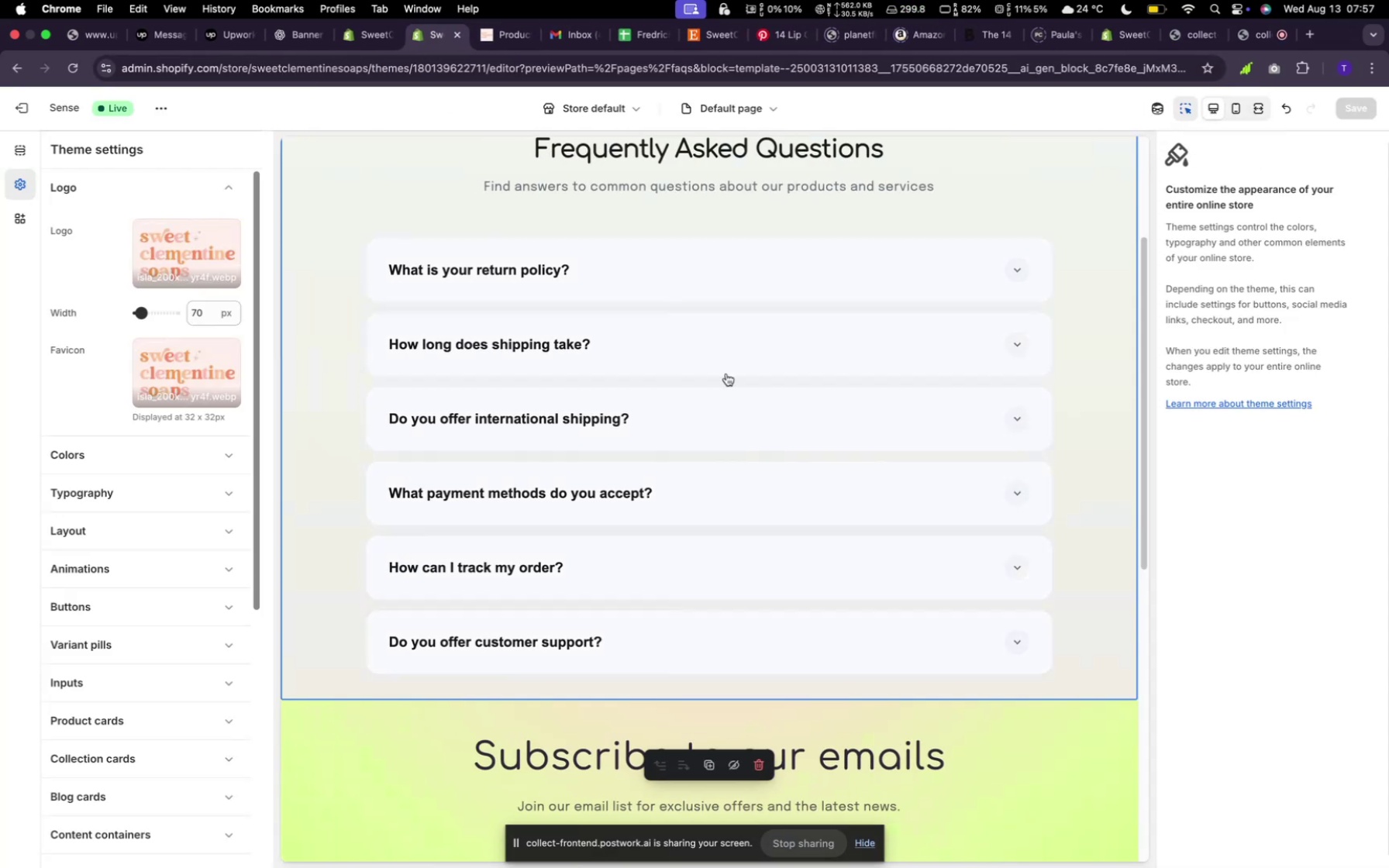 
wait(5.25)
 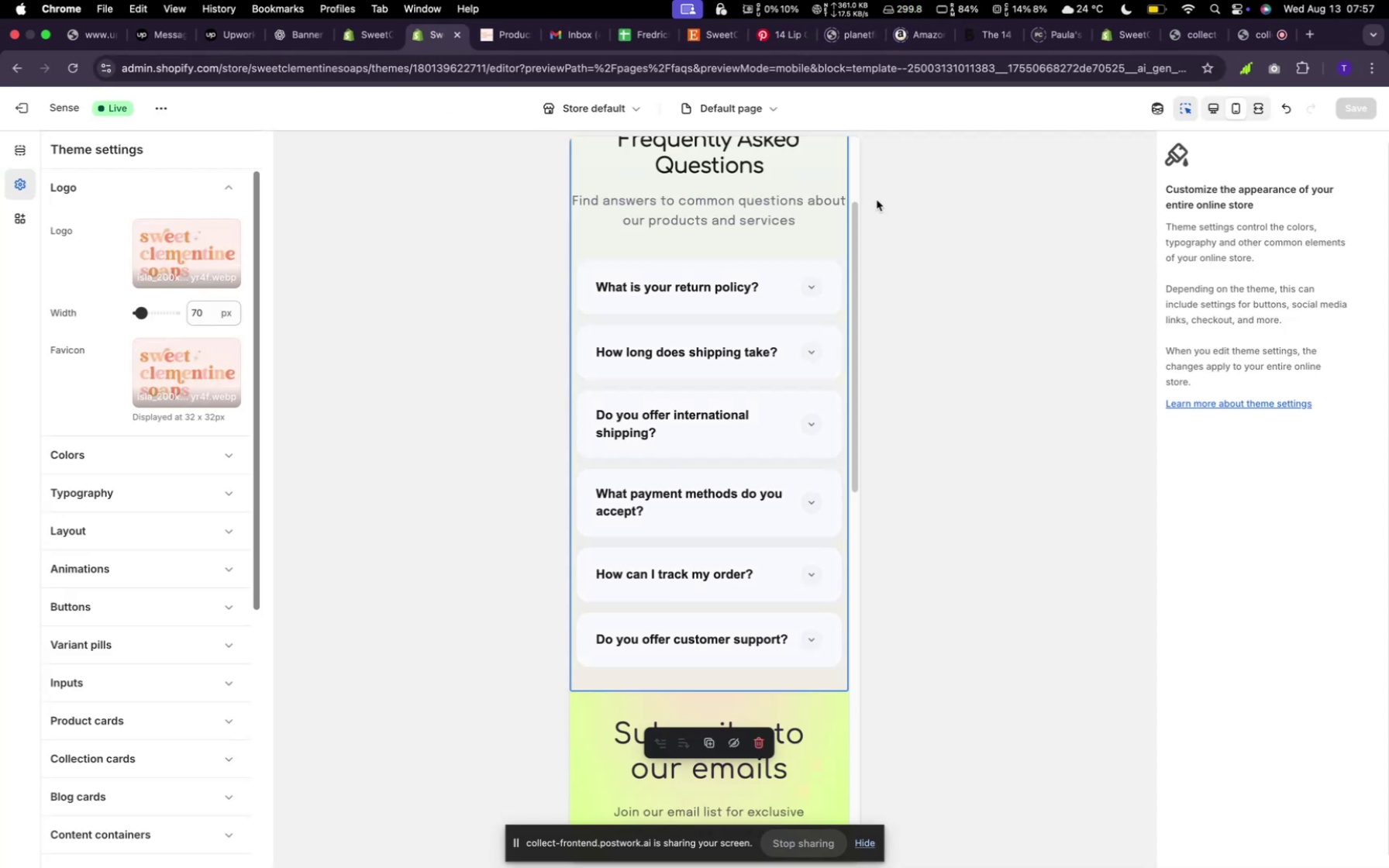 
scroll: coordinate [572, 262], scroll_direction: up, amount: 42.0
 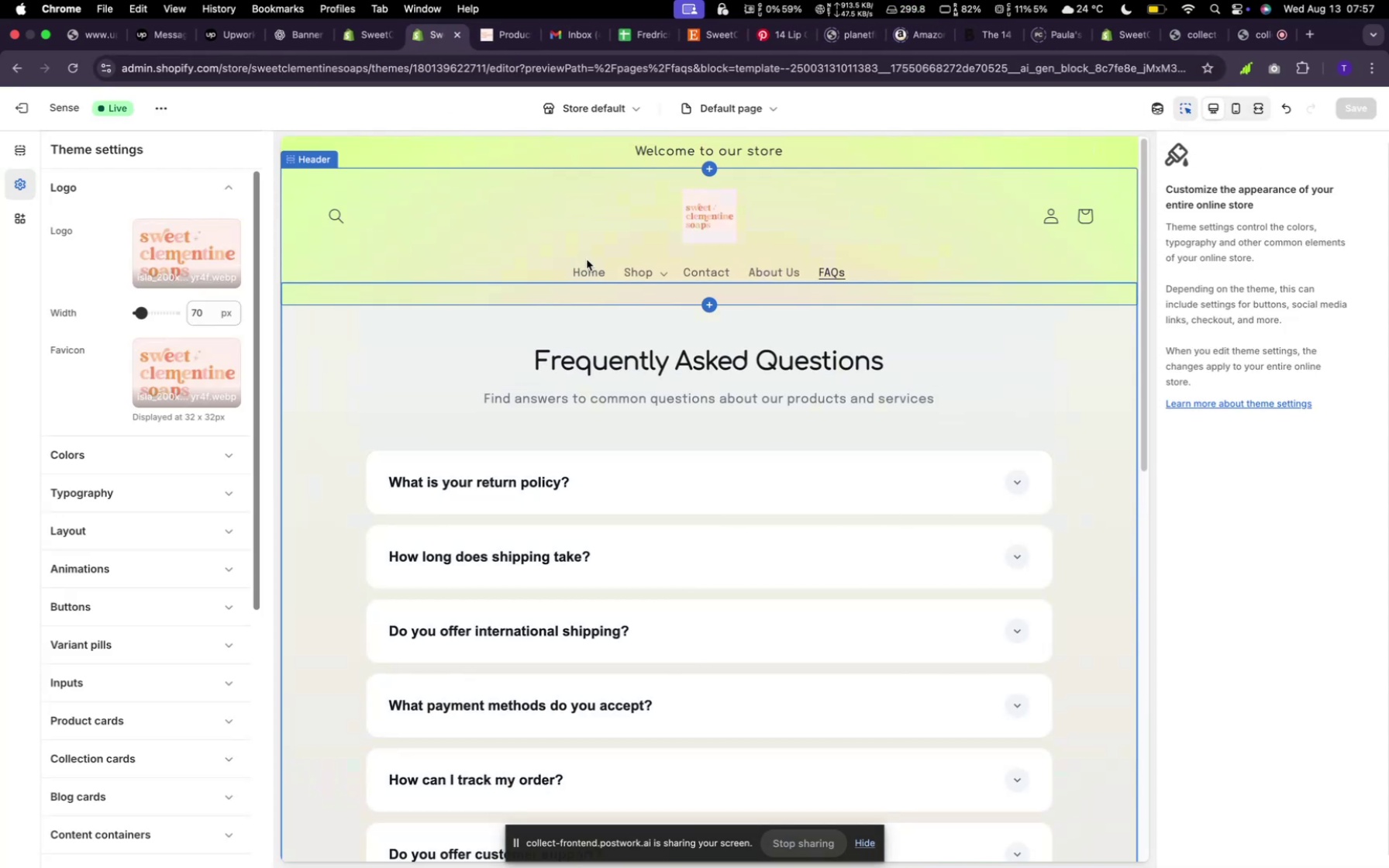 
left_click([590, 270])
 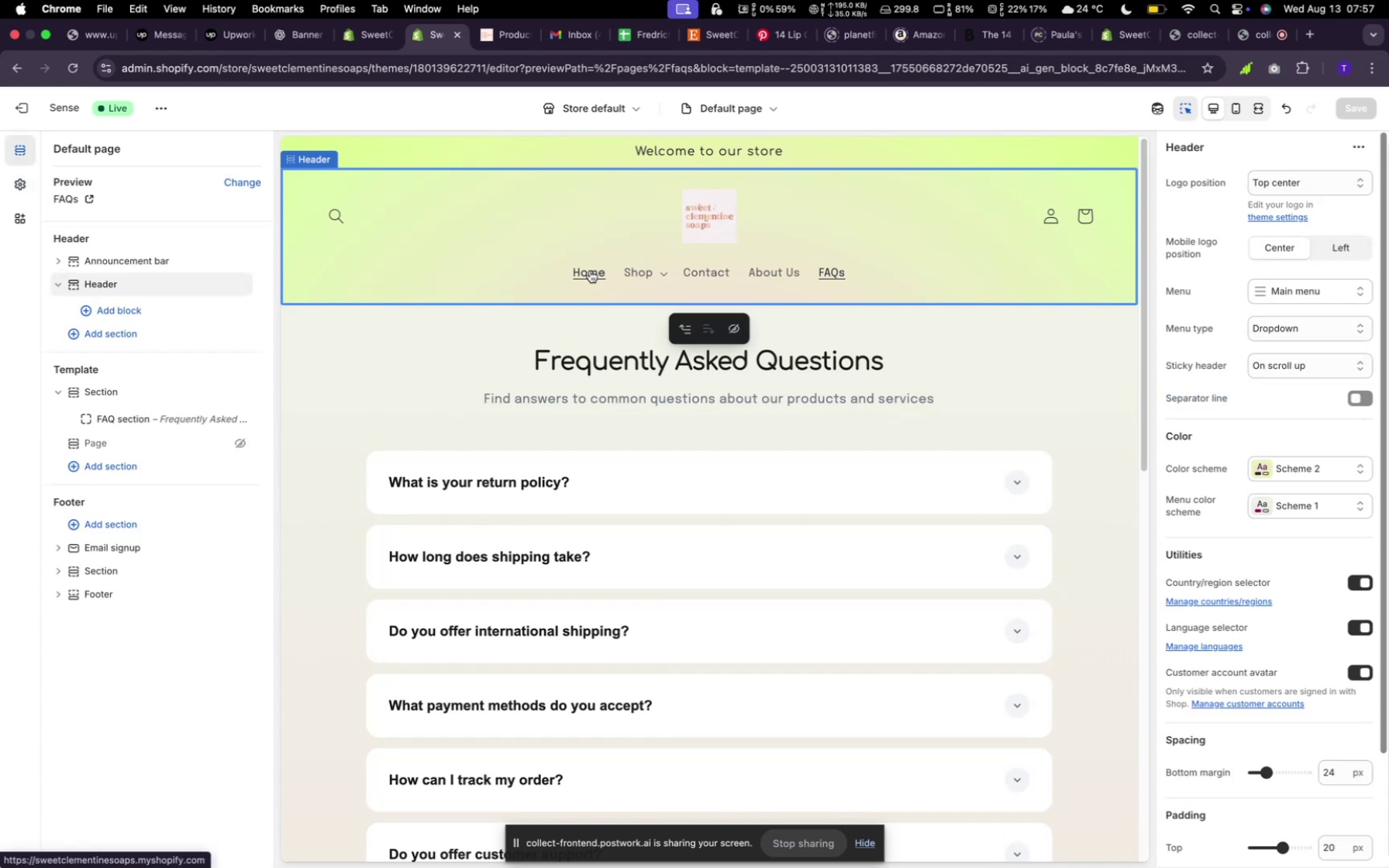 
left_click([590, 270])
 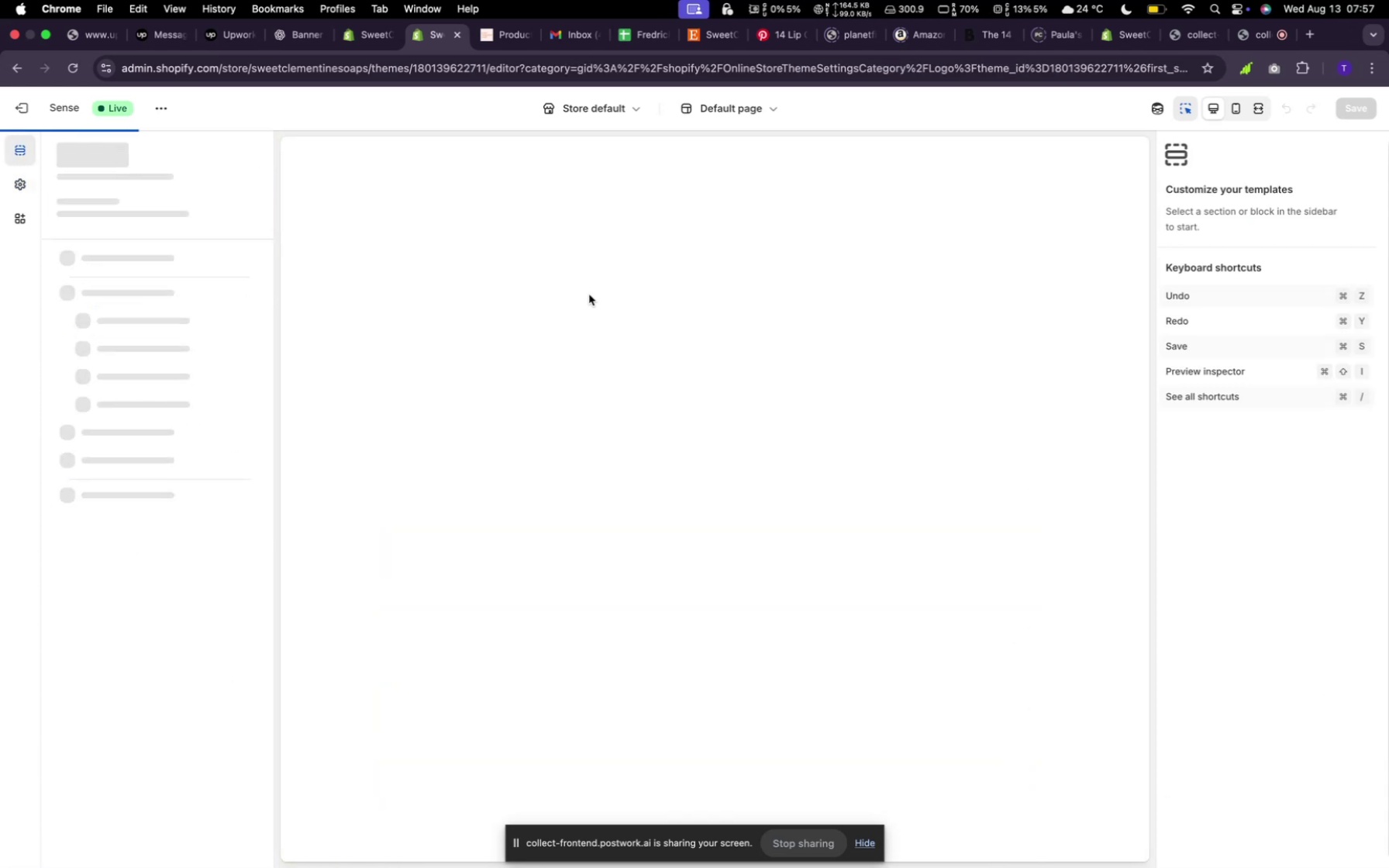 
wait(11.74)
 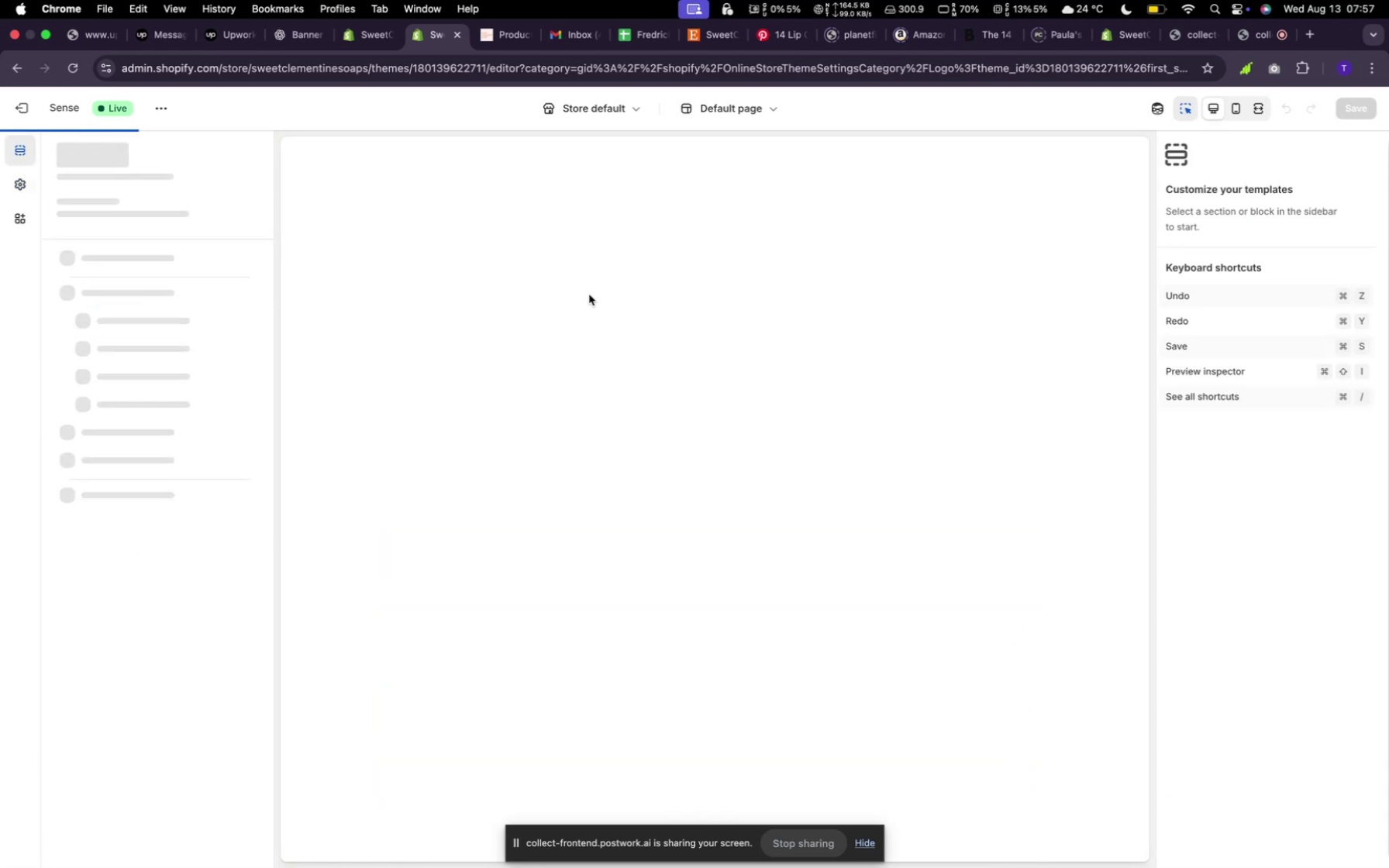 
left_click([374, 40])
 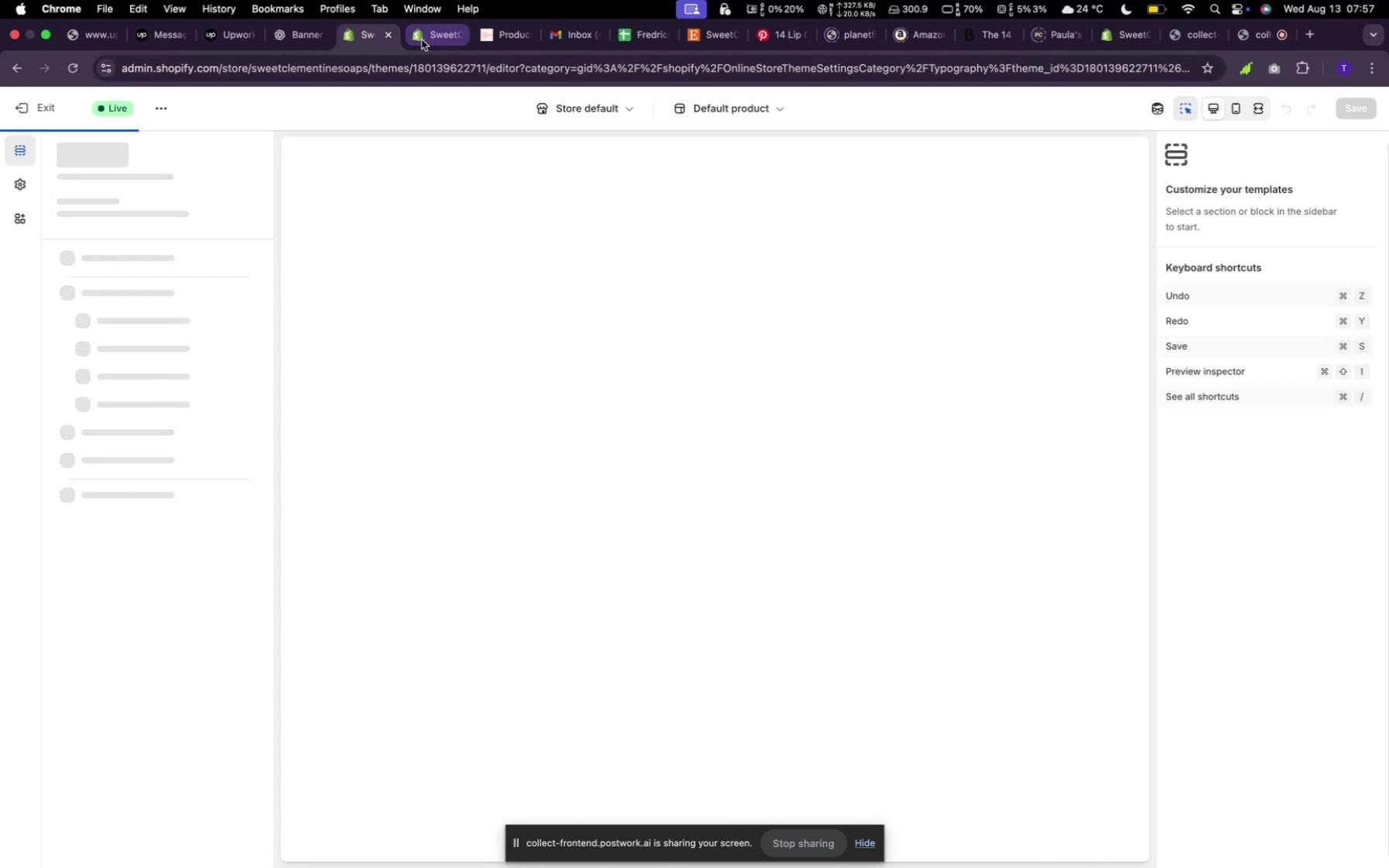 
left_click([456, 37])
 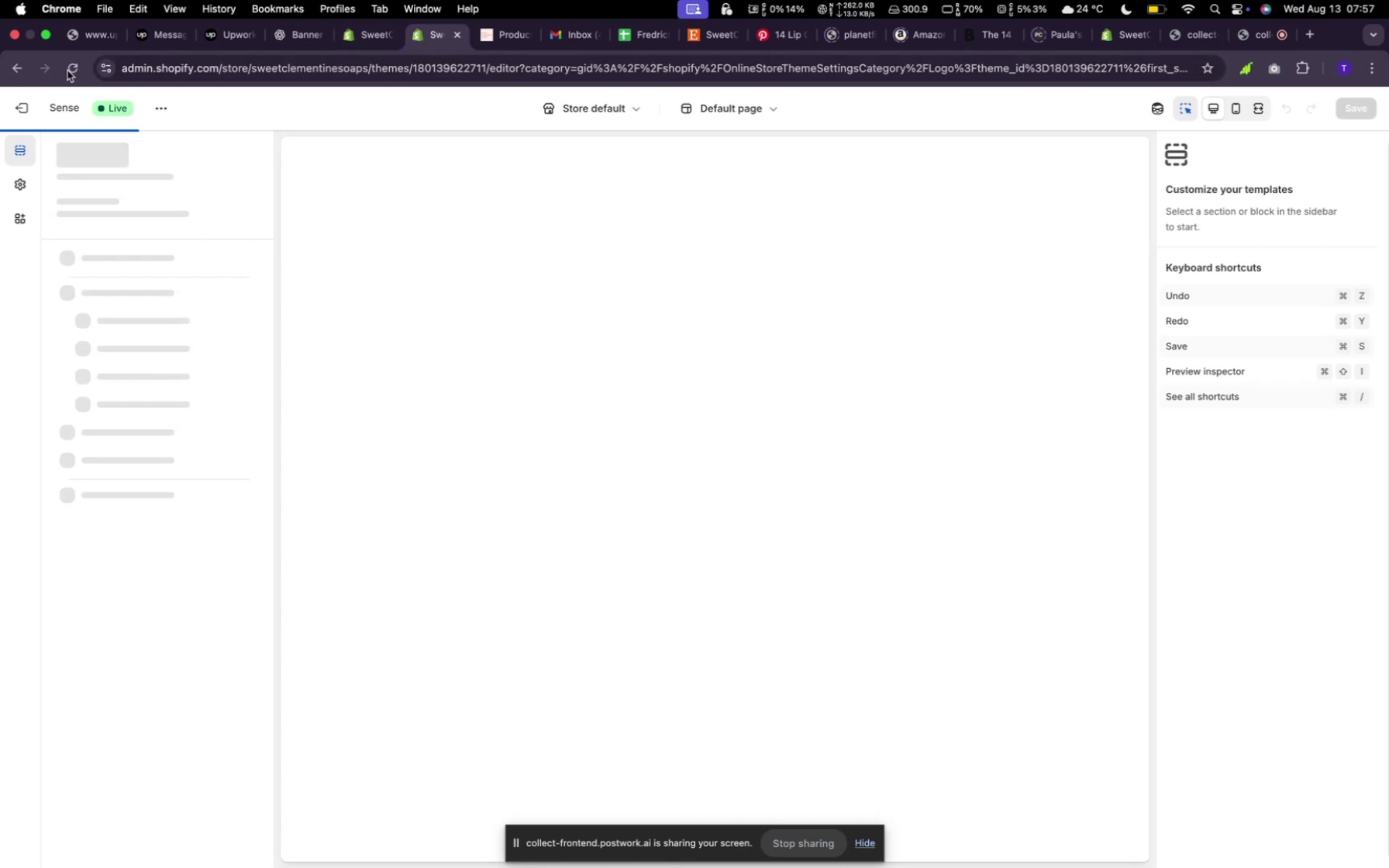 
left_click([80, 67])
 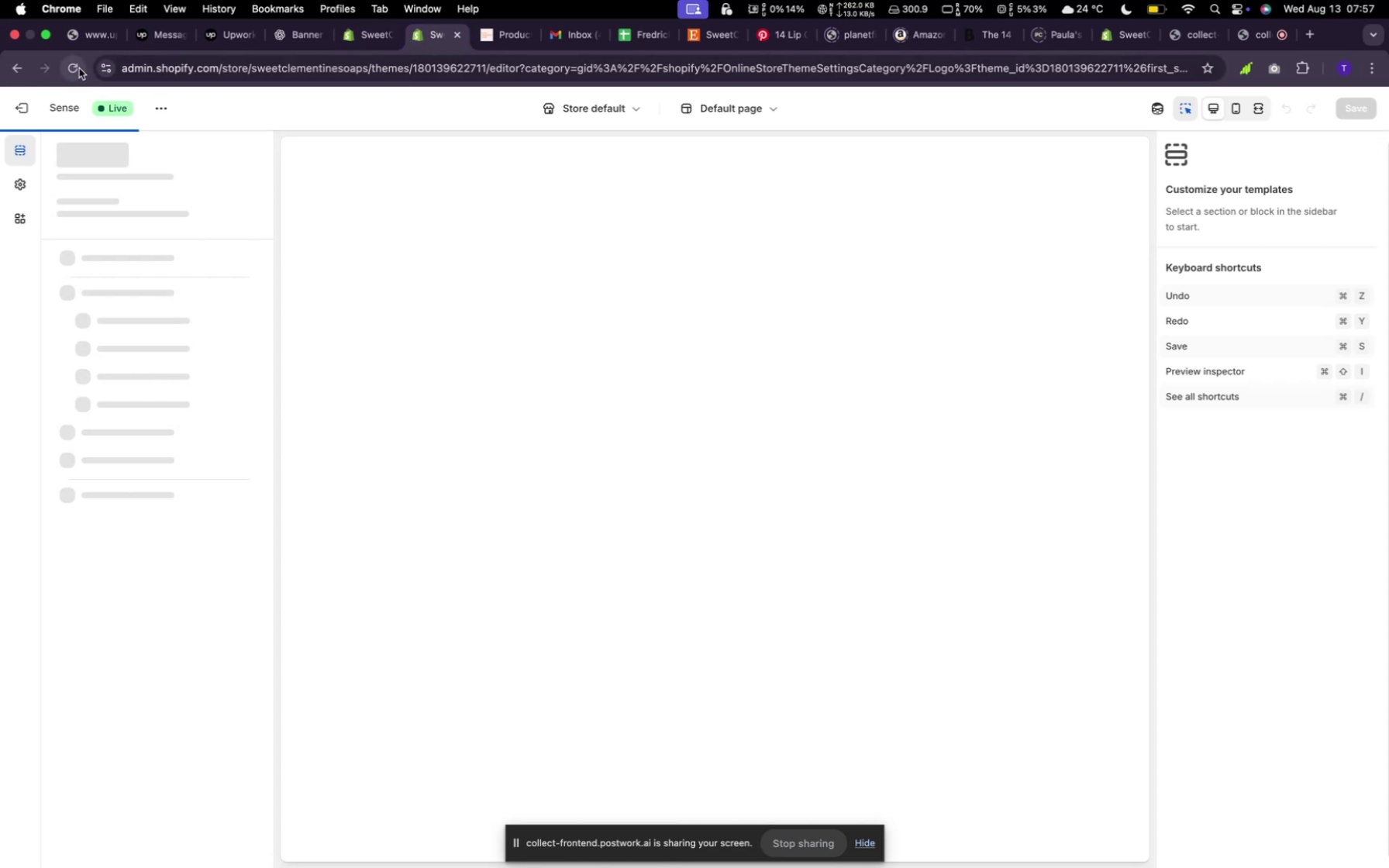 
left_click([71, 67])
 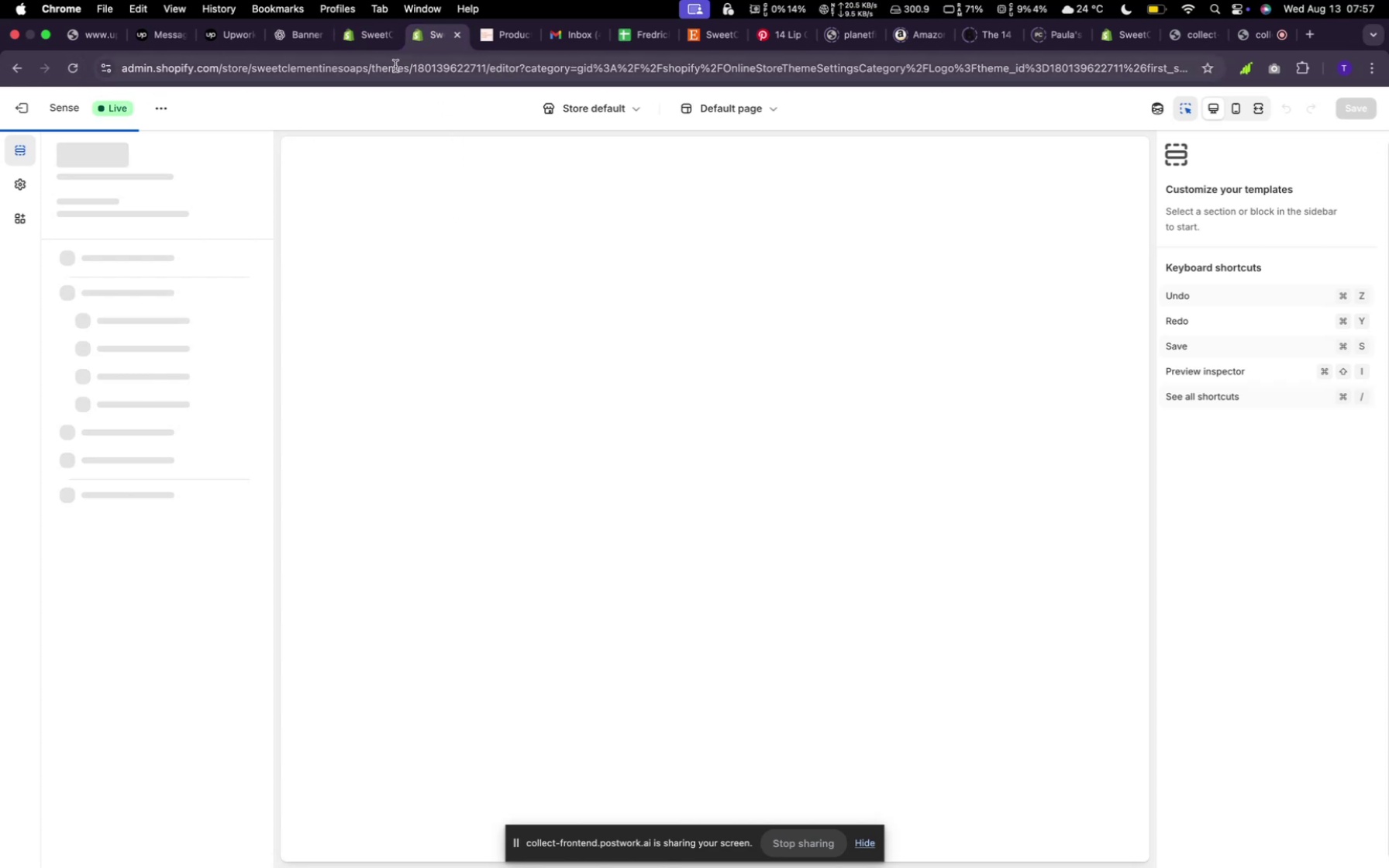 
left_click([363, 29])
 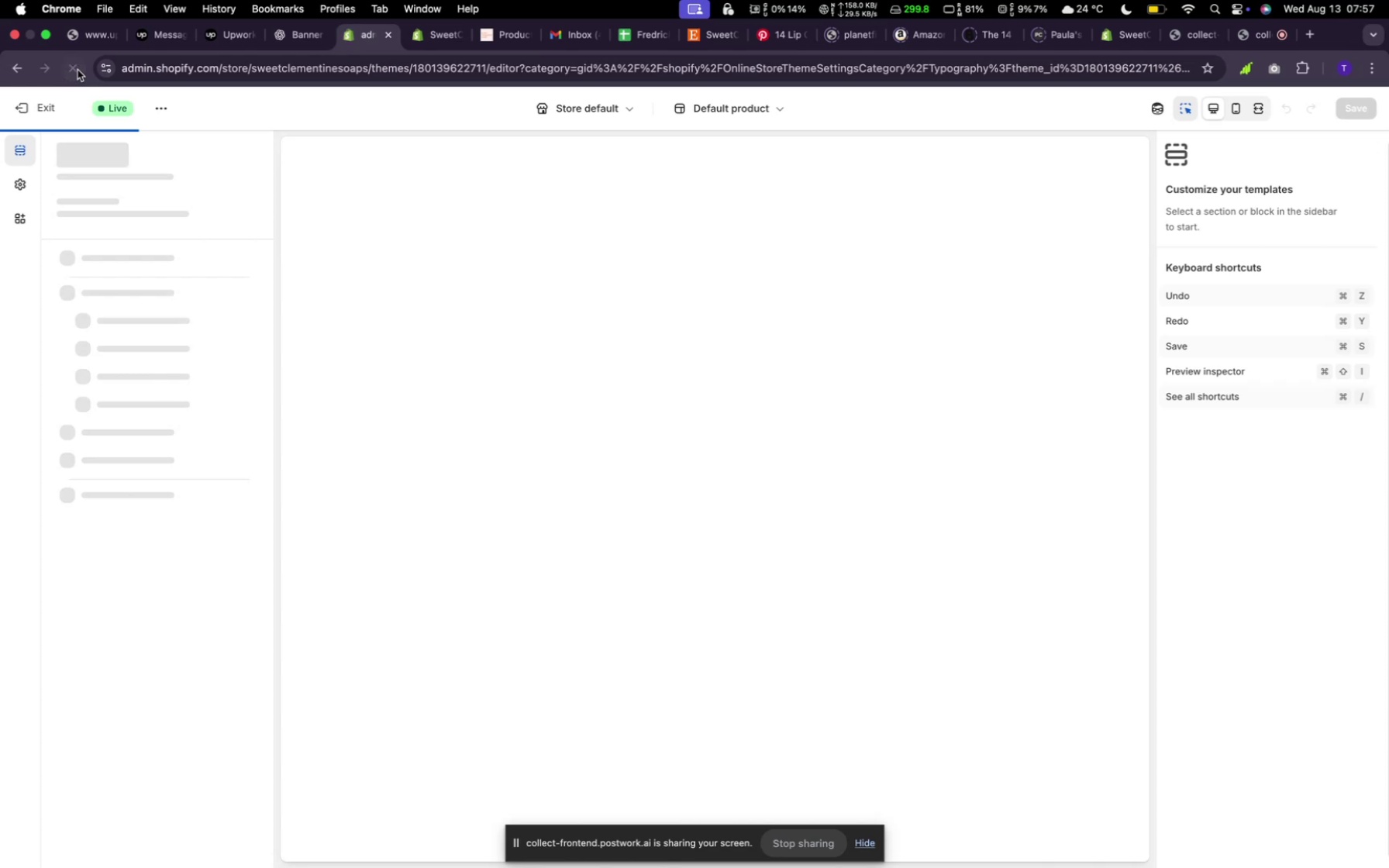 
mouse_move([369, 38])
 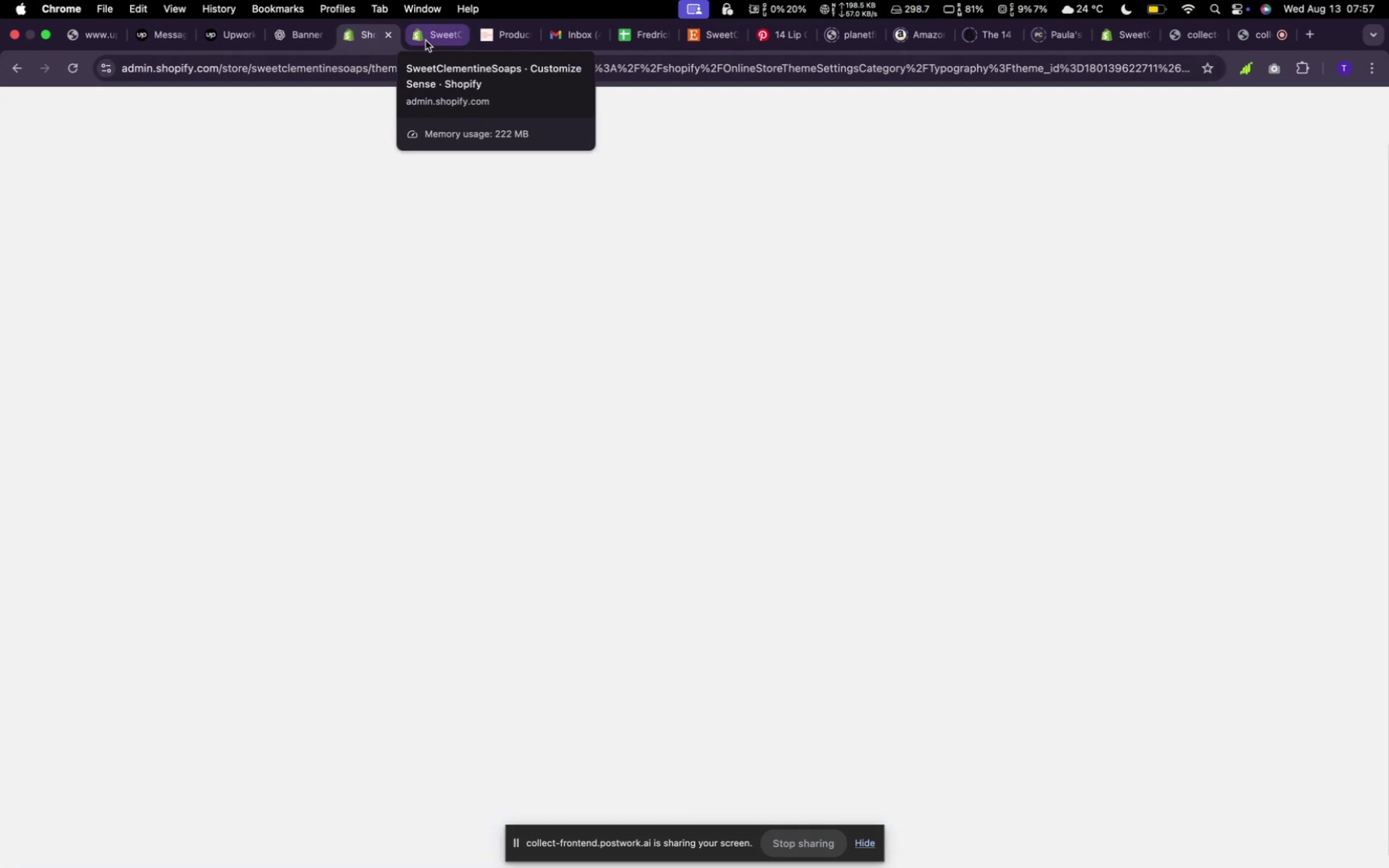 
left_click([426, 40])
 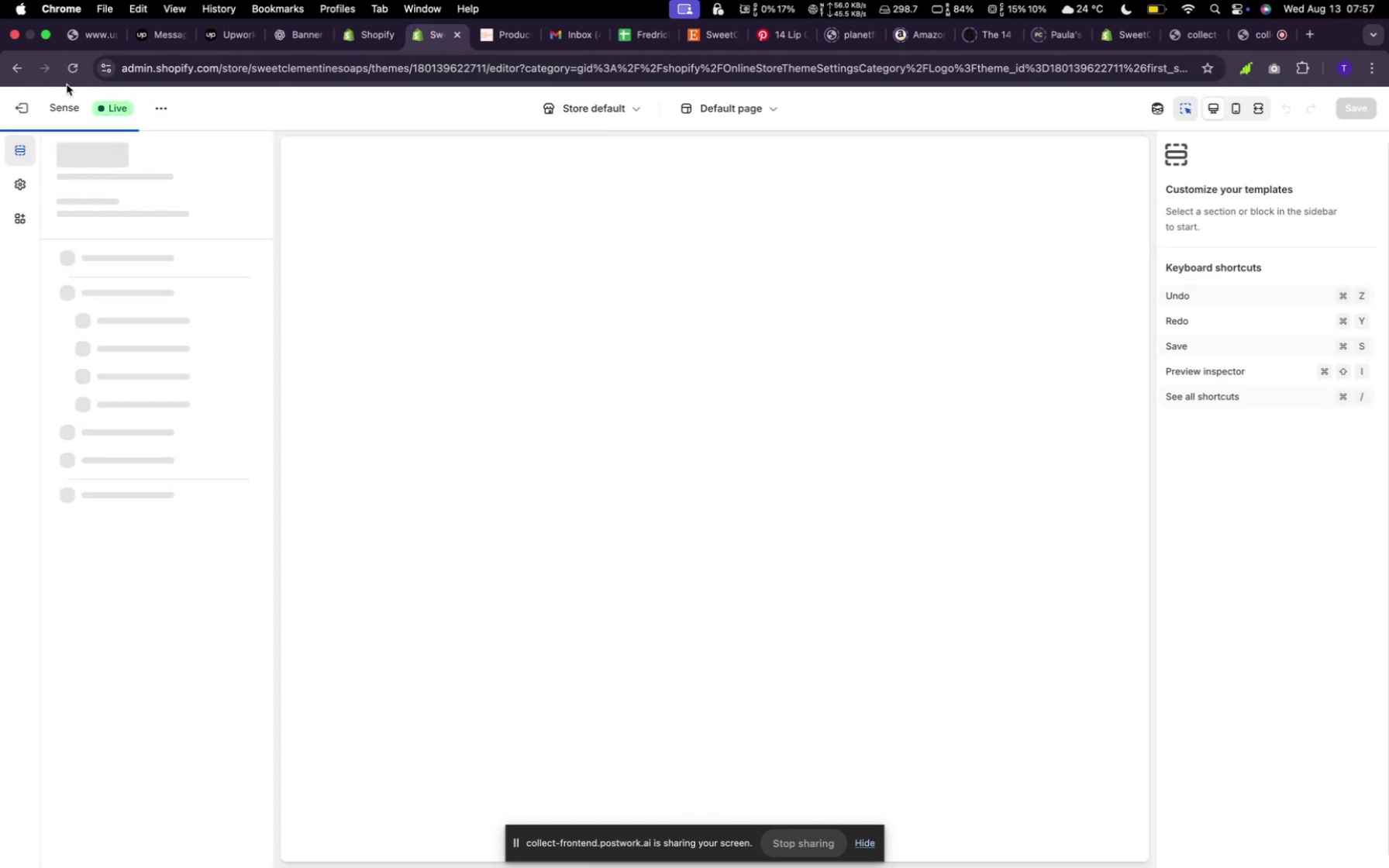 
left_click([74, 73])
 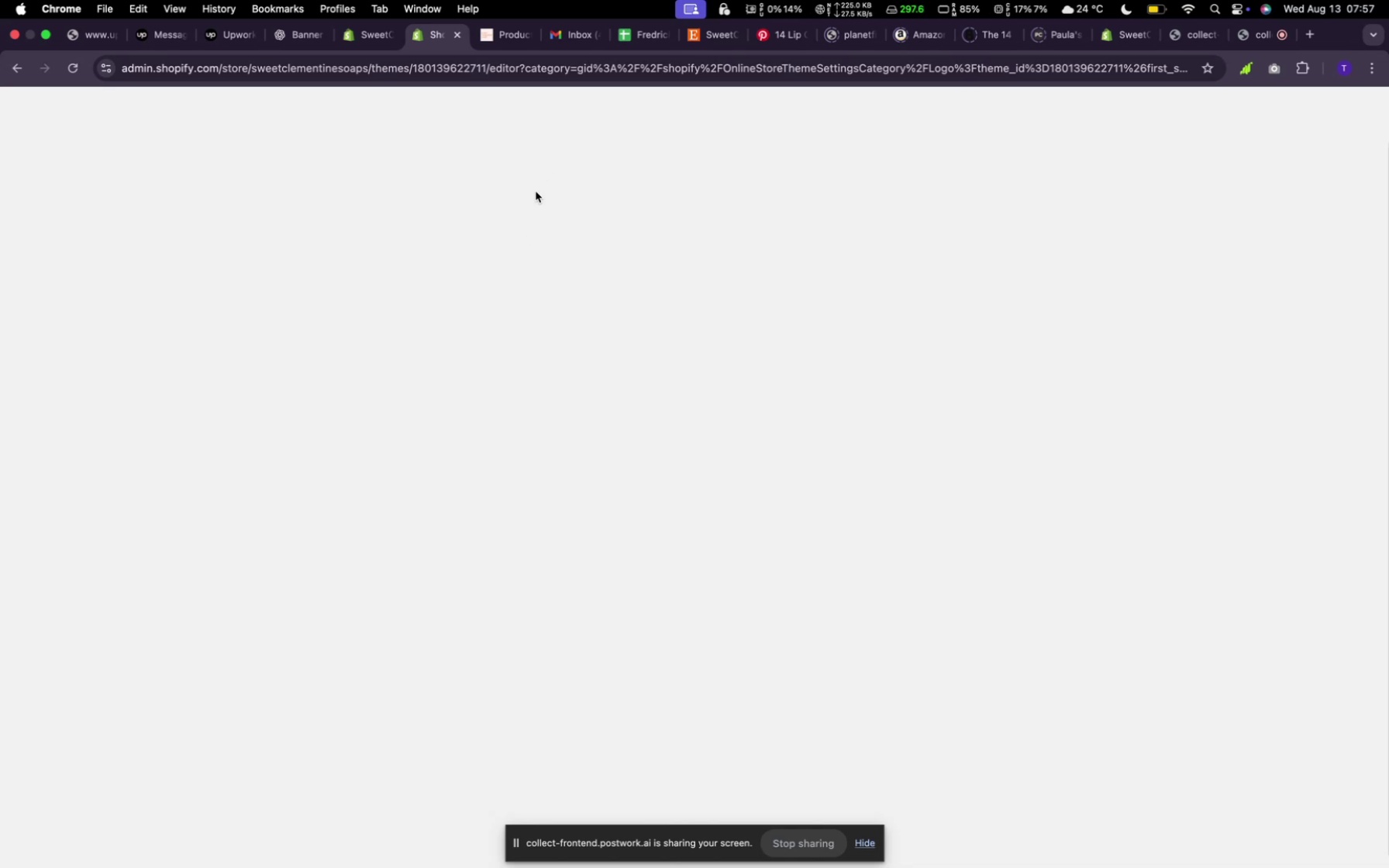 
wait(9.07)
 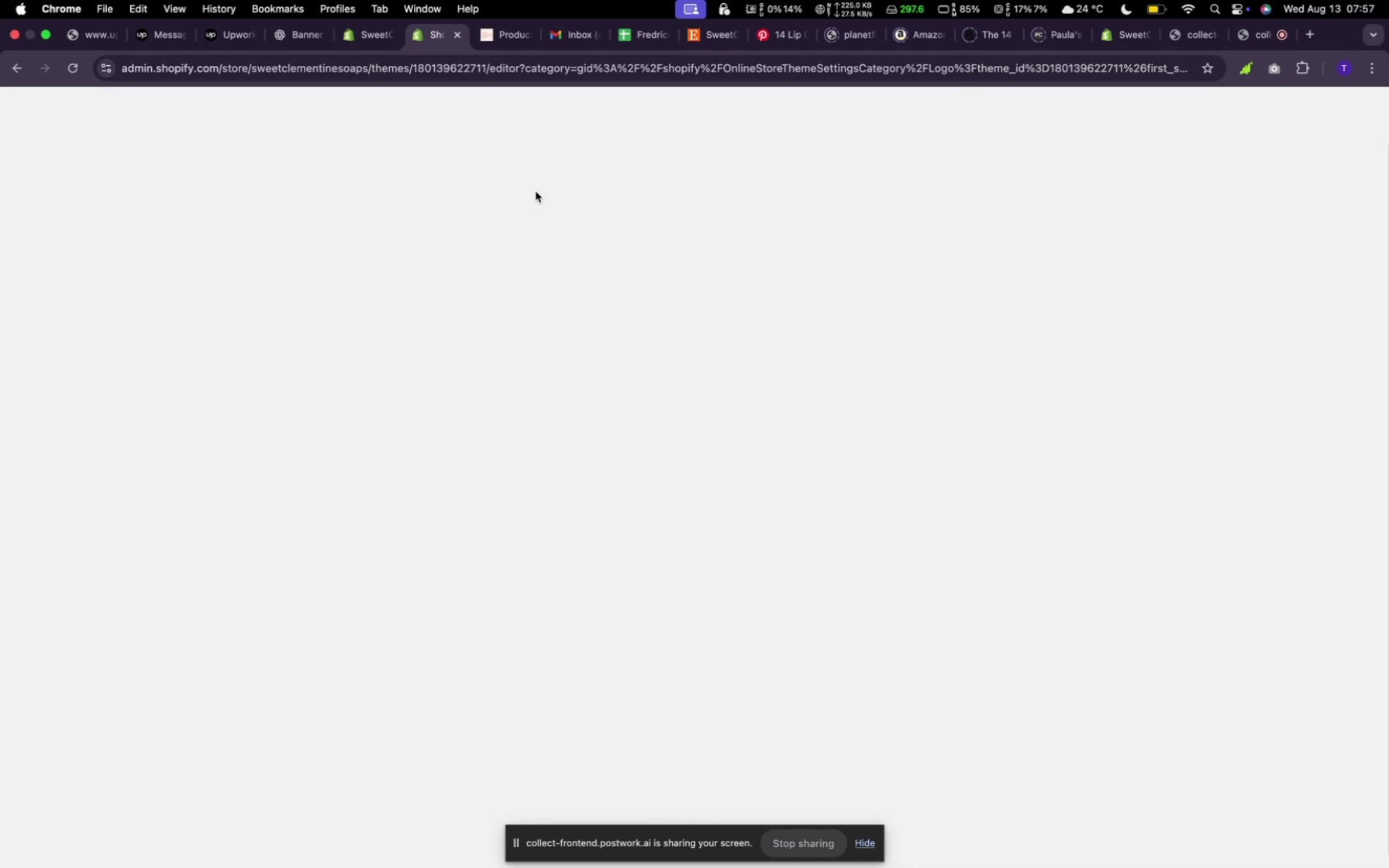 
scroll: coordinate [929, 456], scroll_direction: down, amount: 115.0
 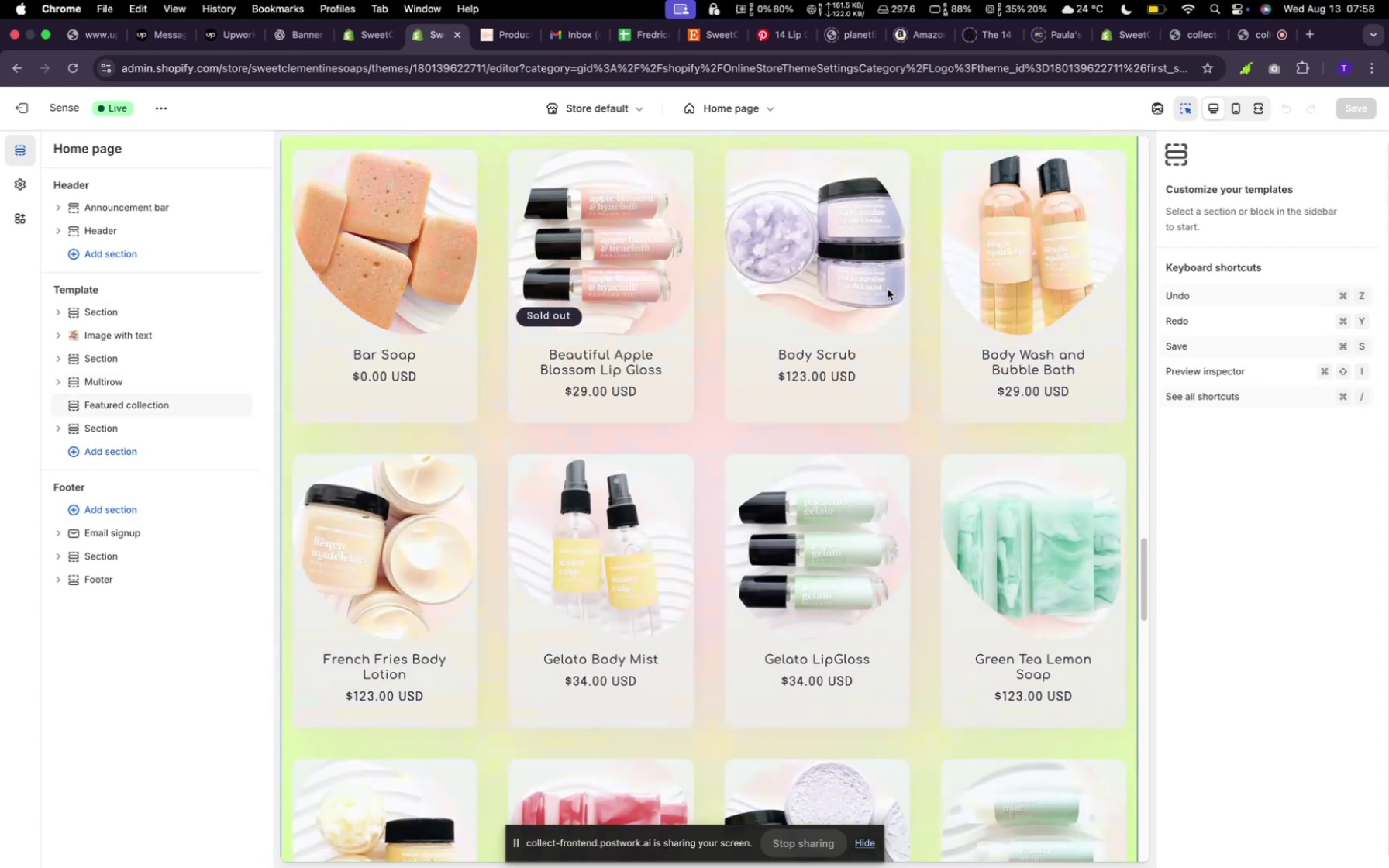 
left_click([844, 286])
 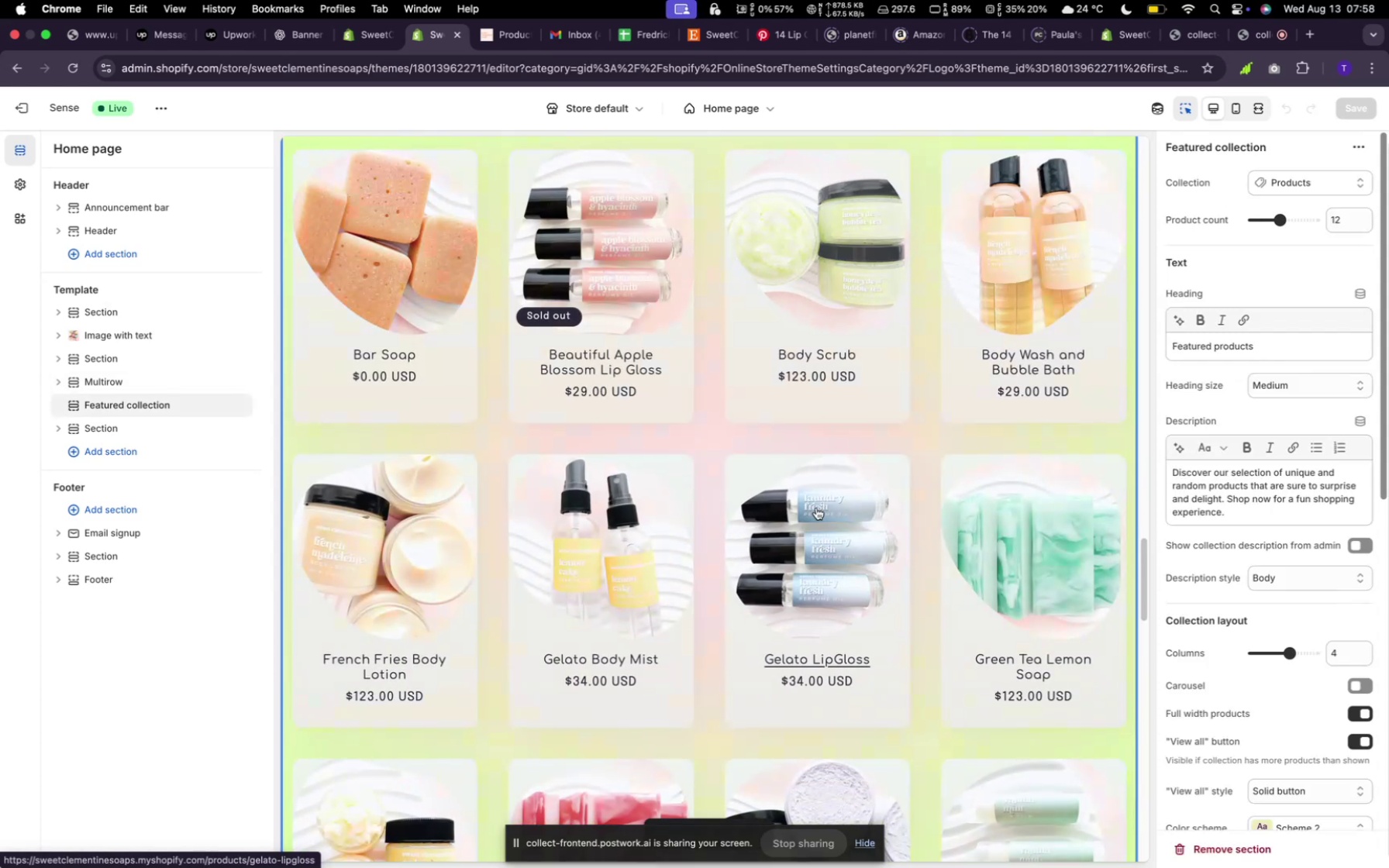 
scroll: coordinate [821, 573], scroll_direction: down, amount: 24.0
 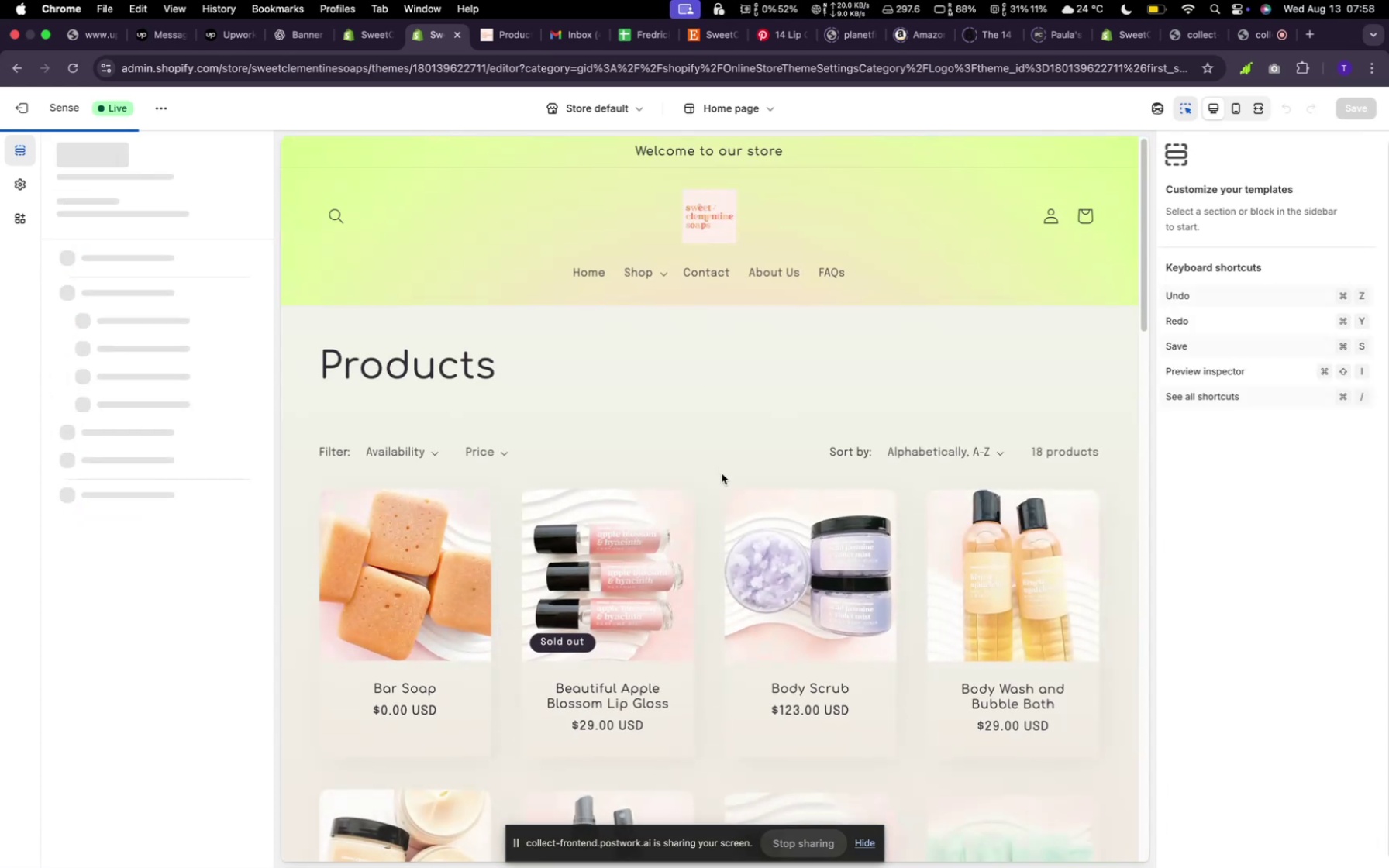 
left_click([848, 581])
 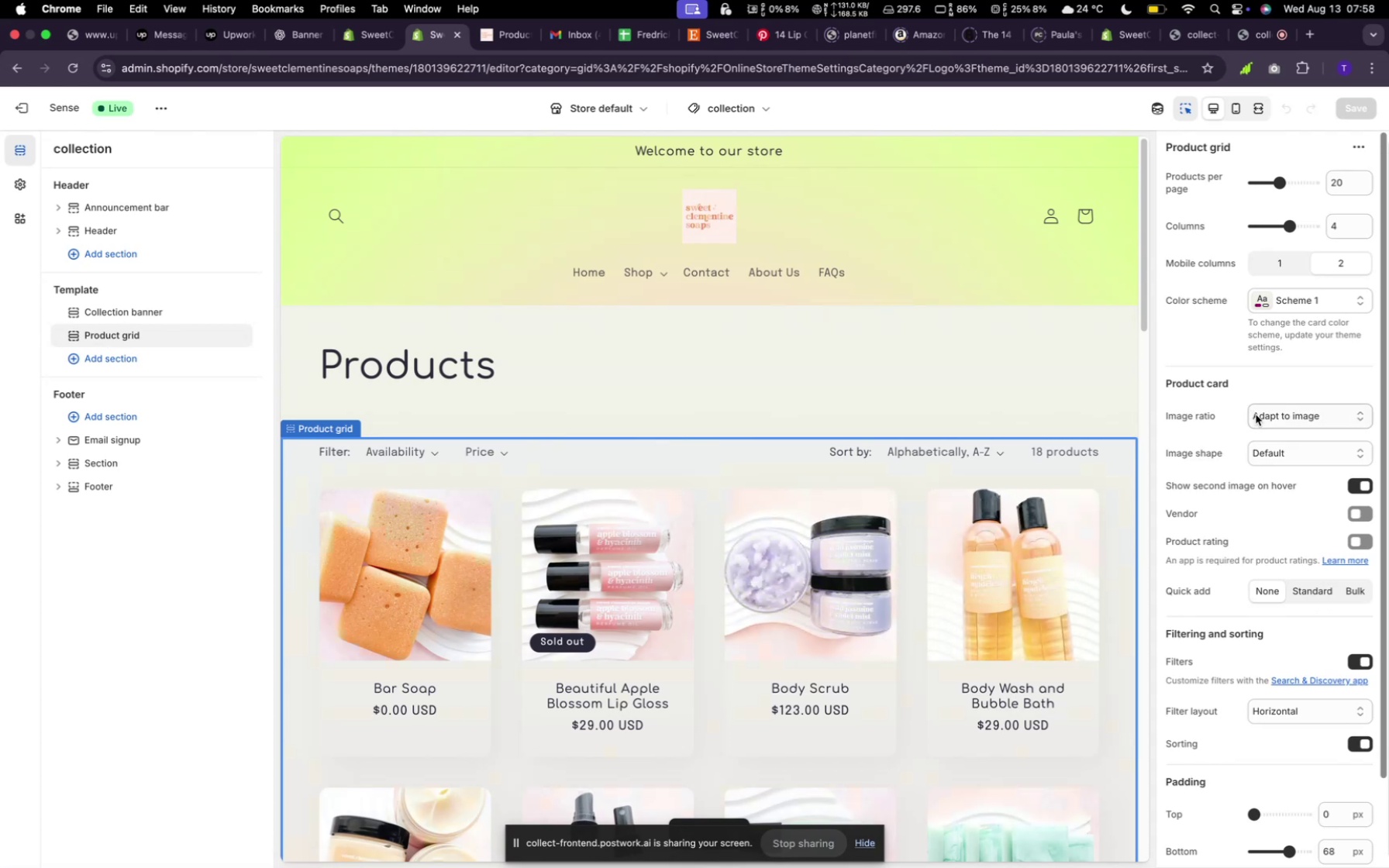 
left_click([1274, 449])
 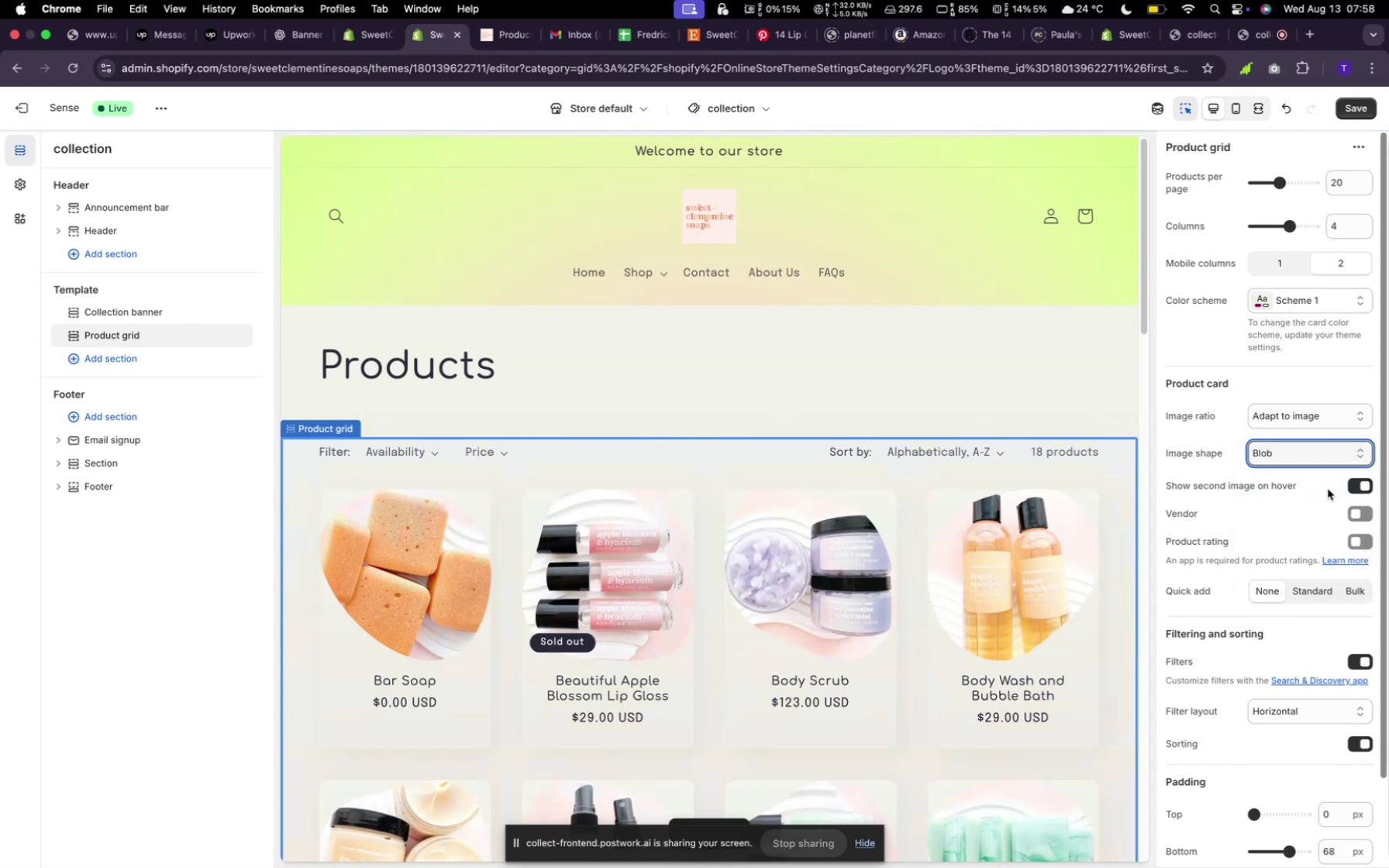 
wait(6.08)
 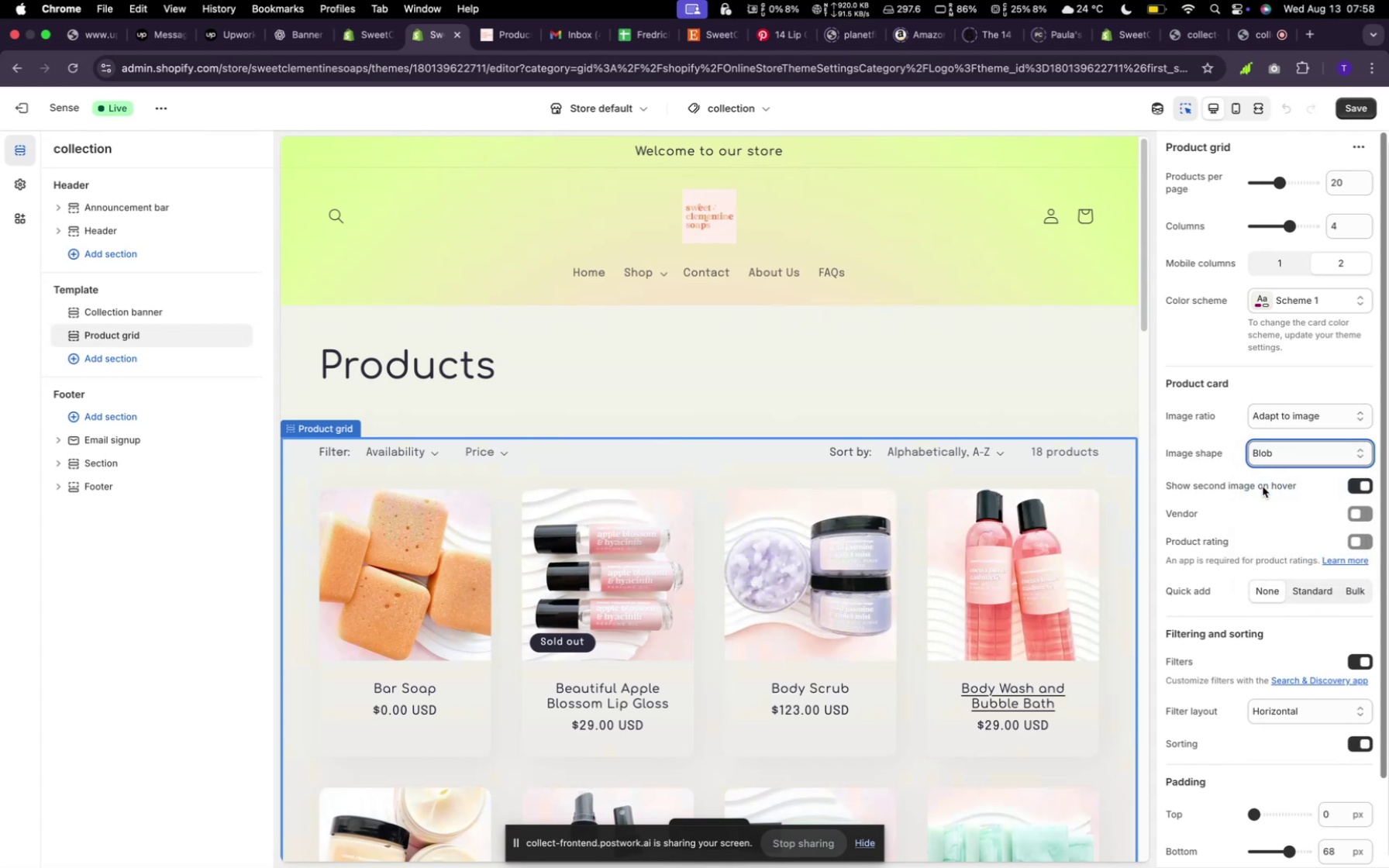 
scroll: coordinate [812, 596], scroll_direction: up, amount: 4.0
 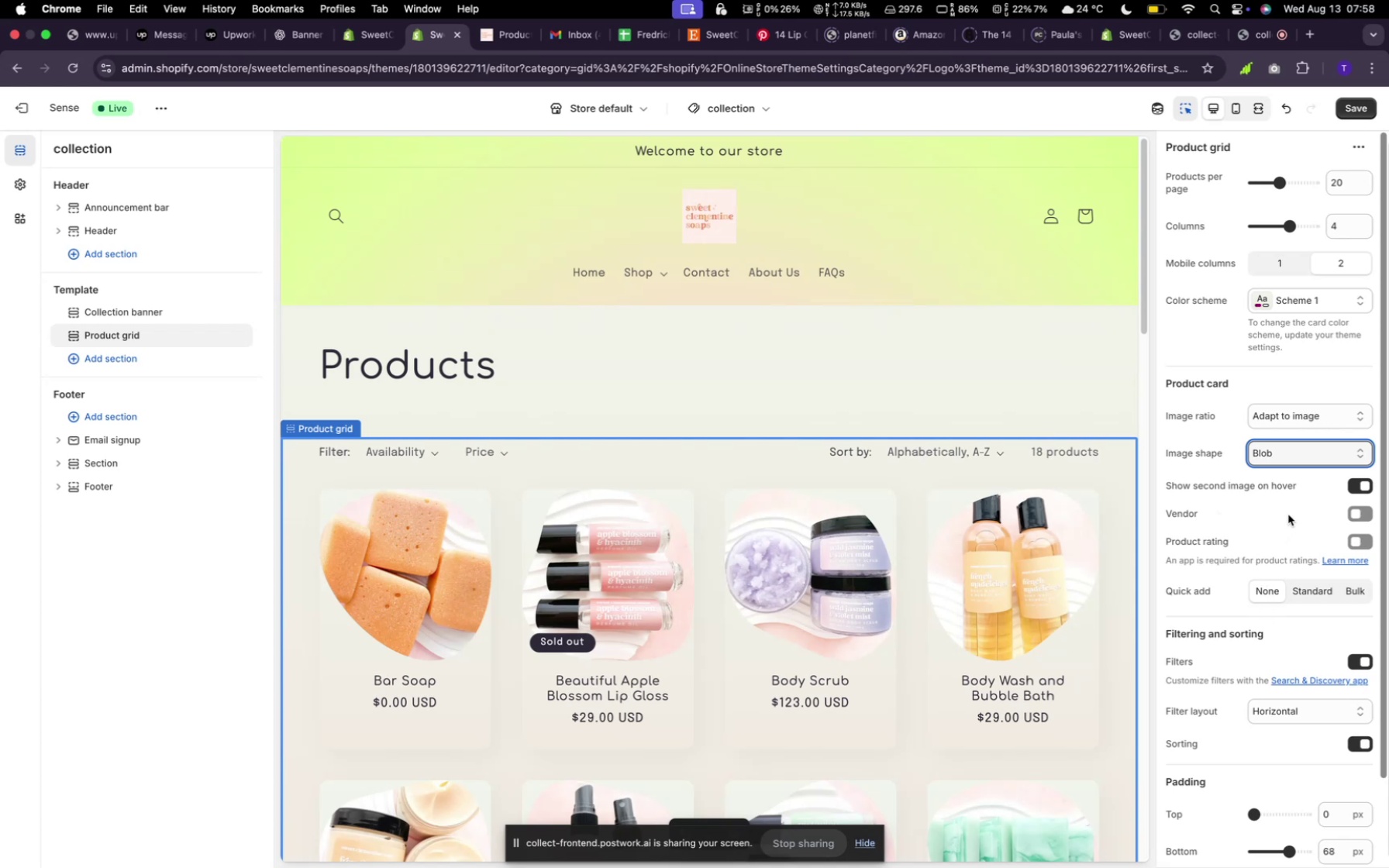 
wait(6.77)
 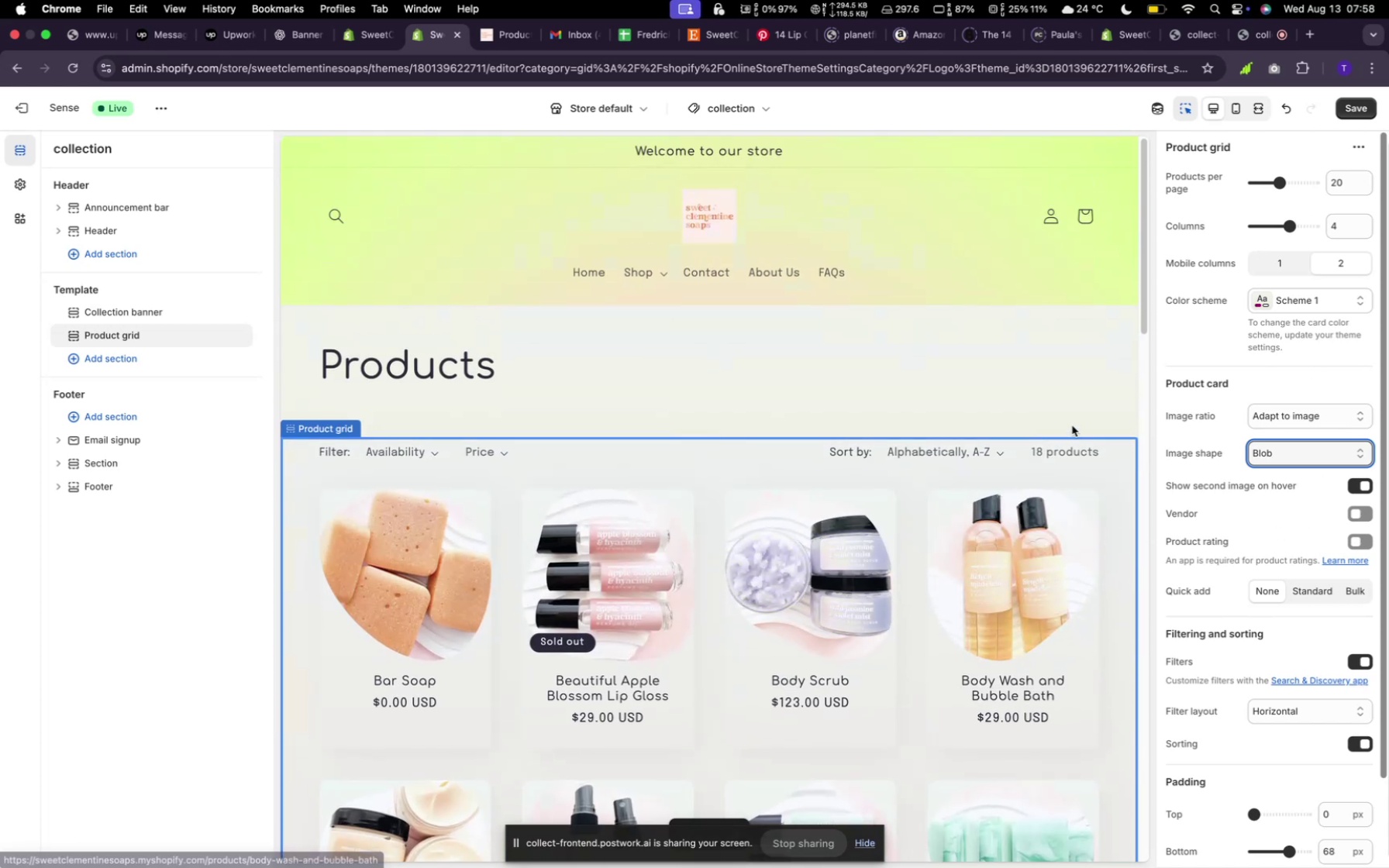 
scroll: coordinate [1280, 725], scroll_direction: down, amount: 9.0
 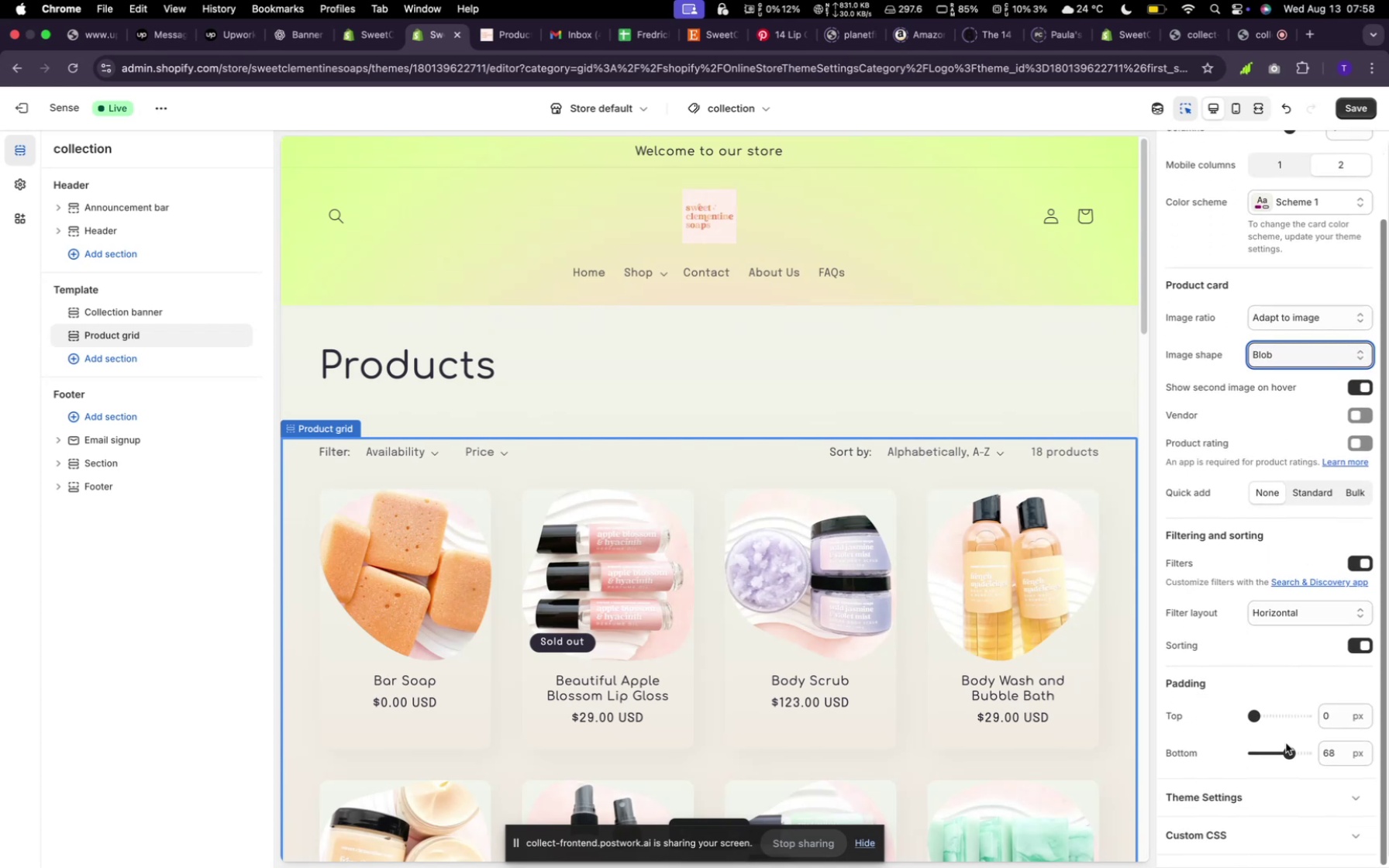 
mouse_move([1282, 767])
 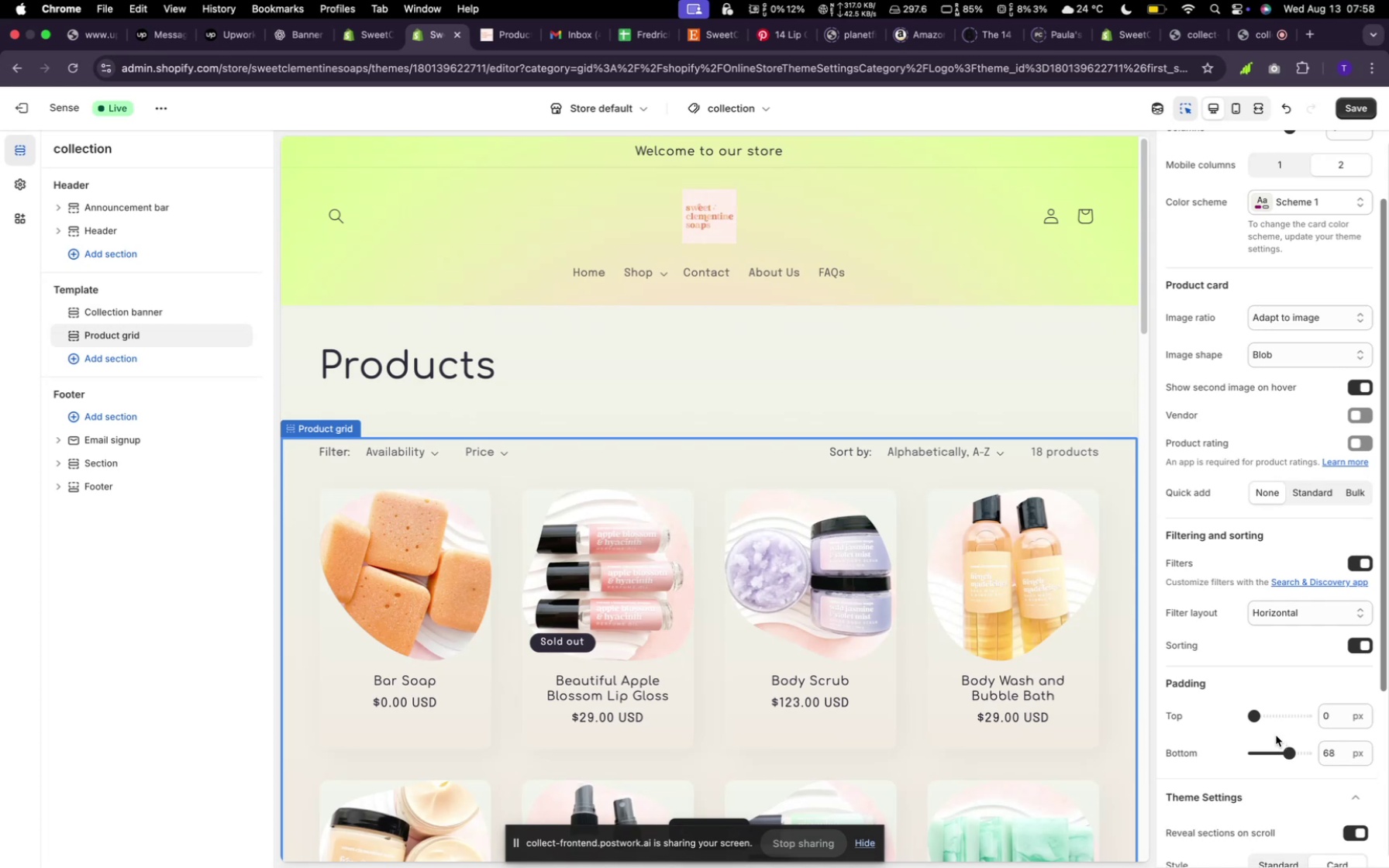 
scroll: coordinate [1268, 737], scroll_direction: down, amount: 38.0
 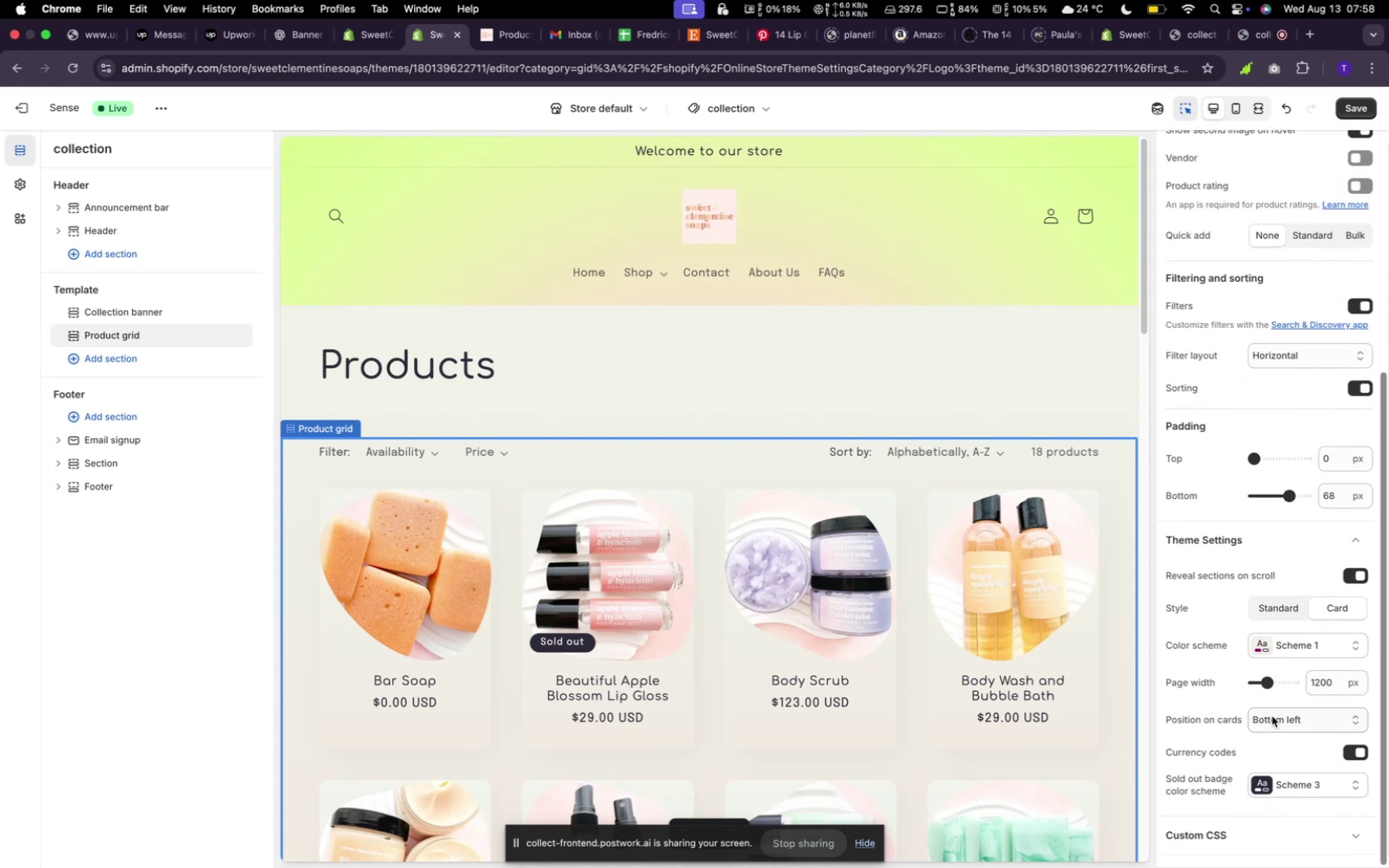 
scroll: coordinate [1272, 713], scroll_direction: up, amount: 14.0
 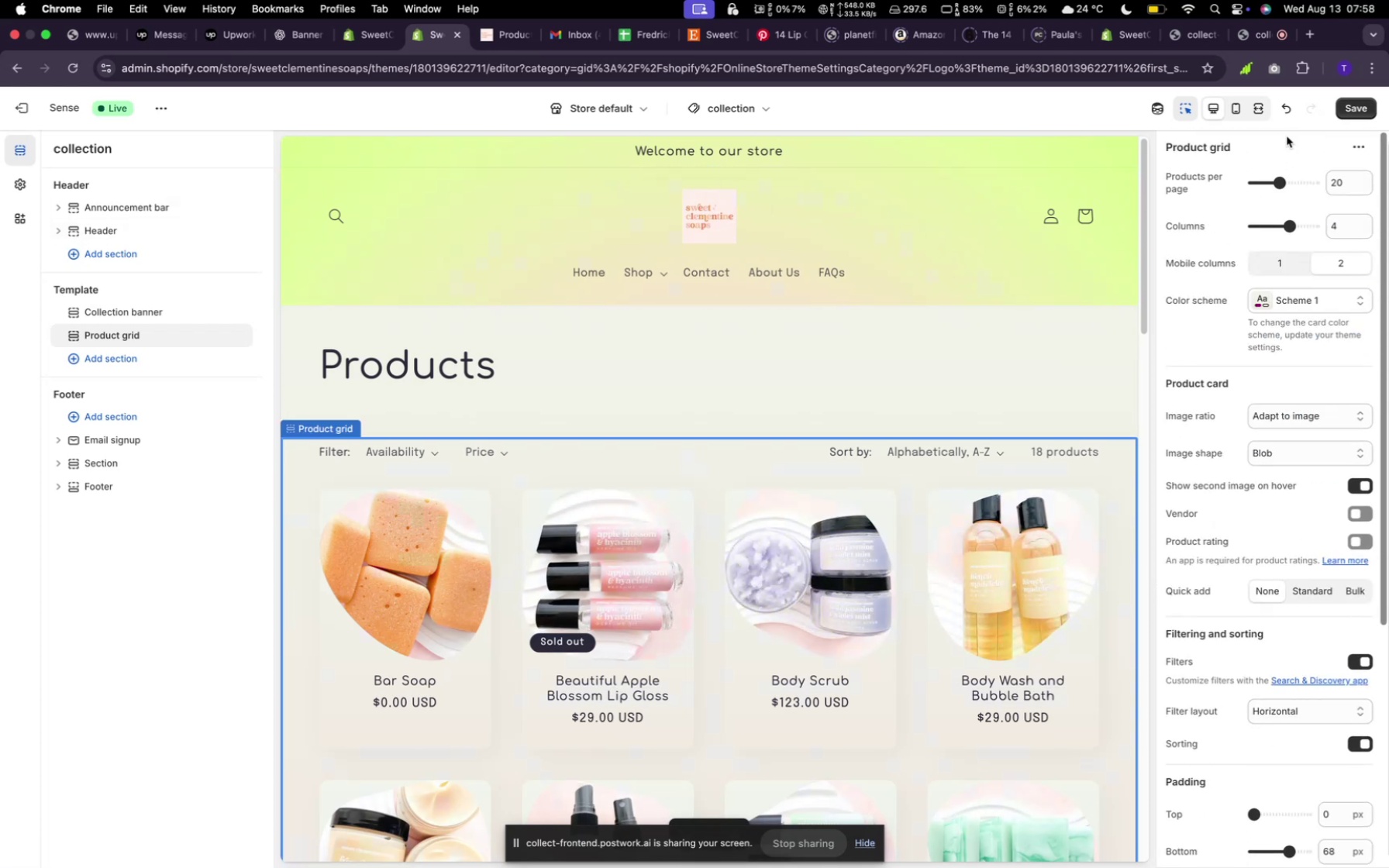 
left_click([1356, 110])
 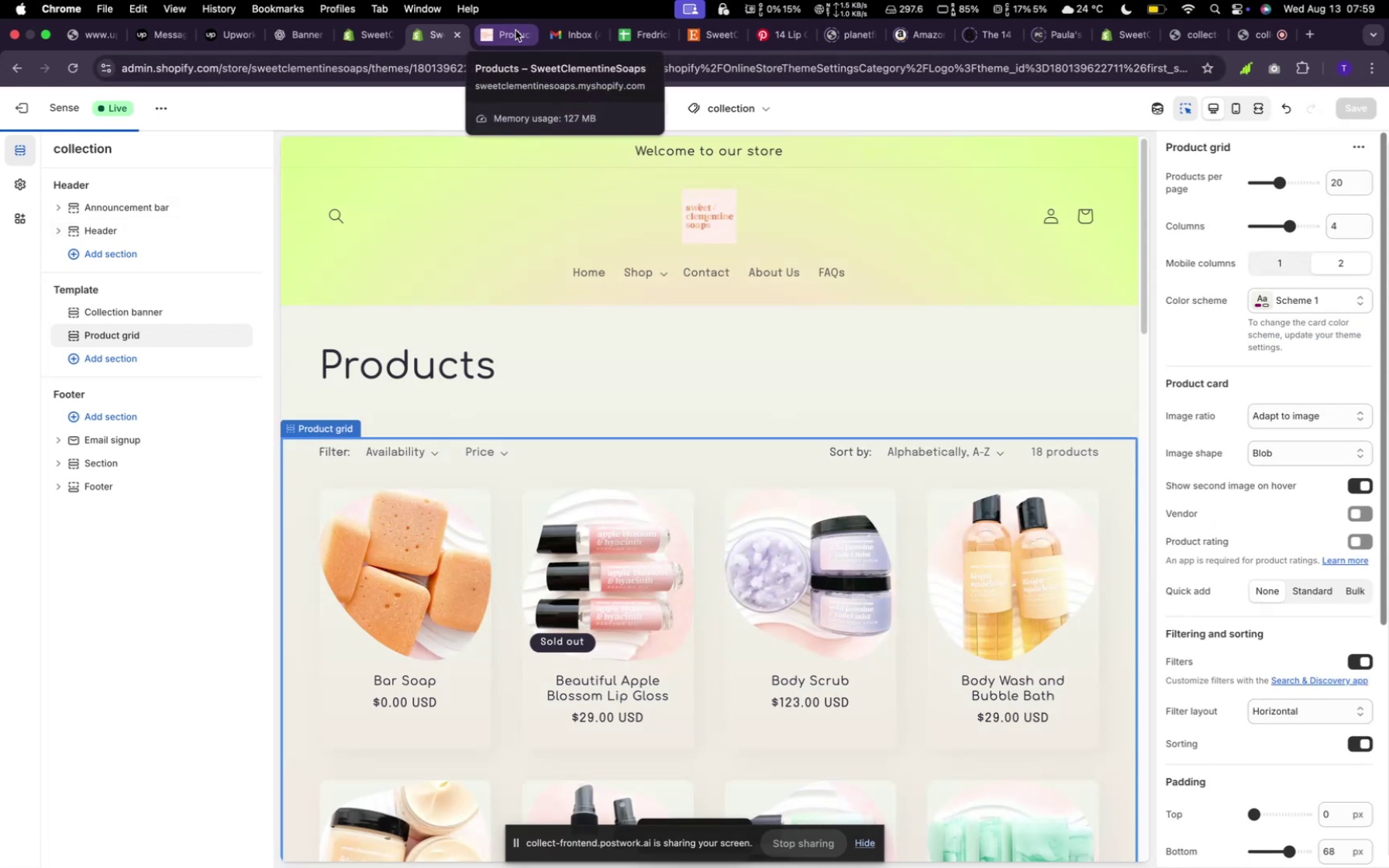 
left_click([515, 30])
 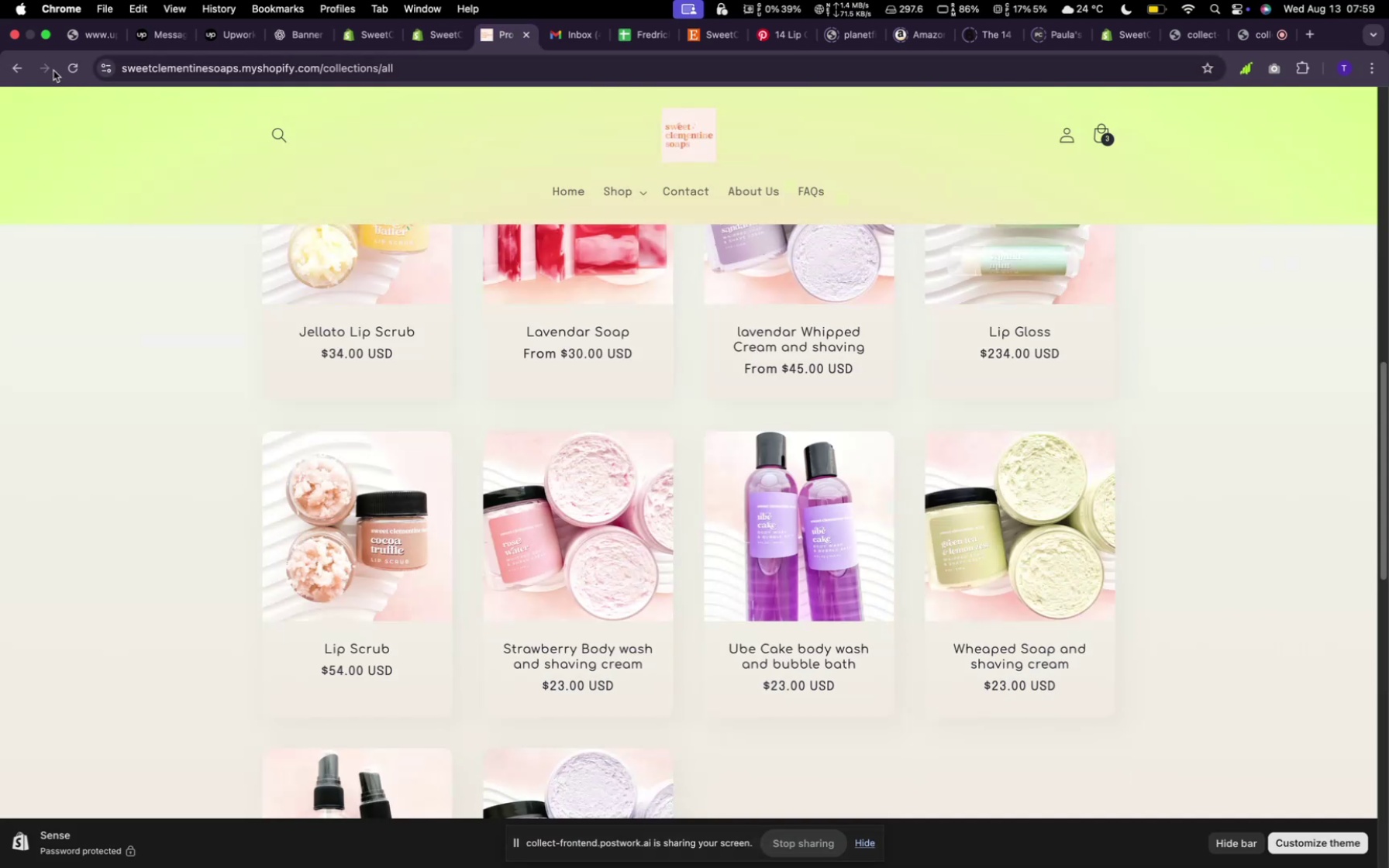 
left_click([68, 71])
 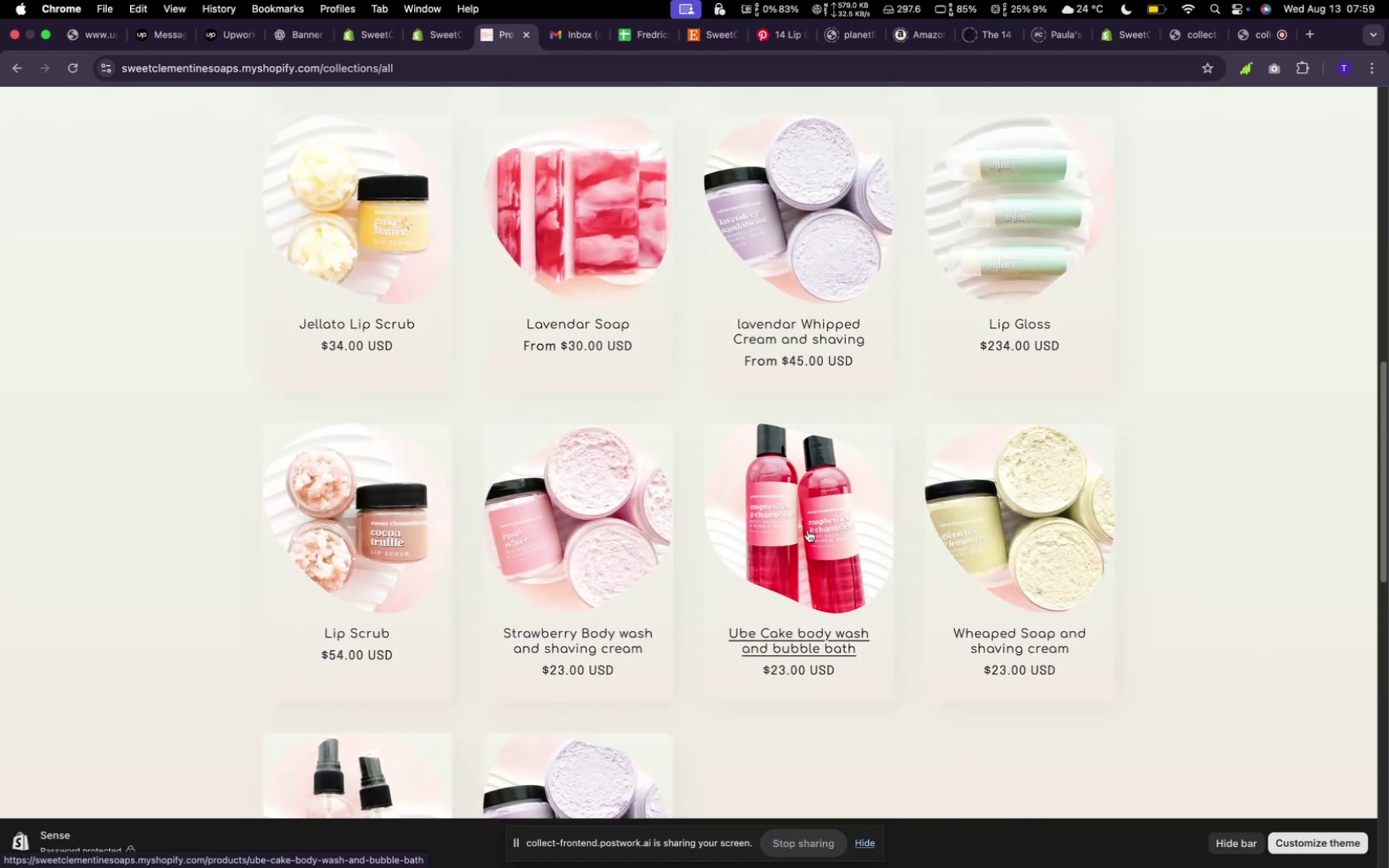 
wait(13.88)
 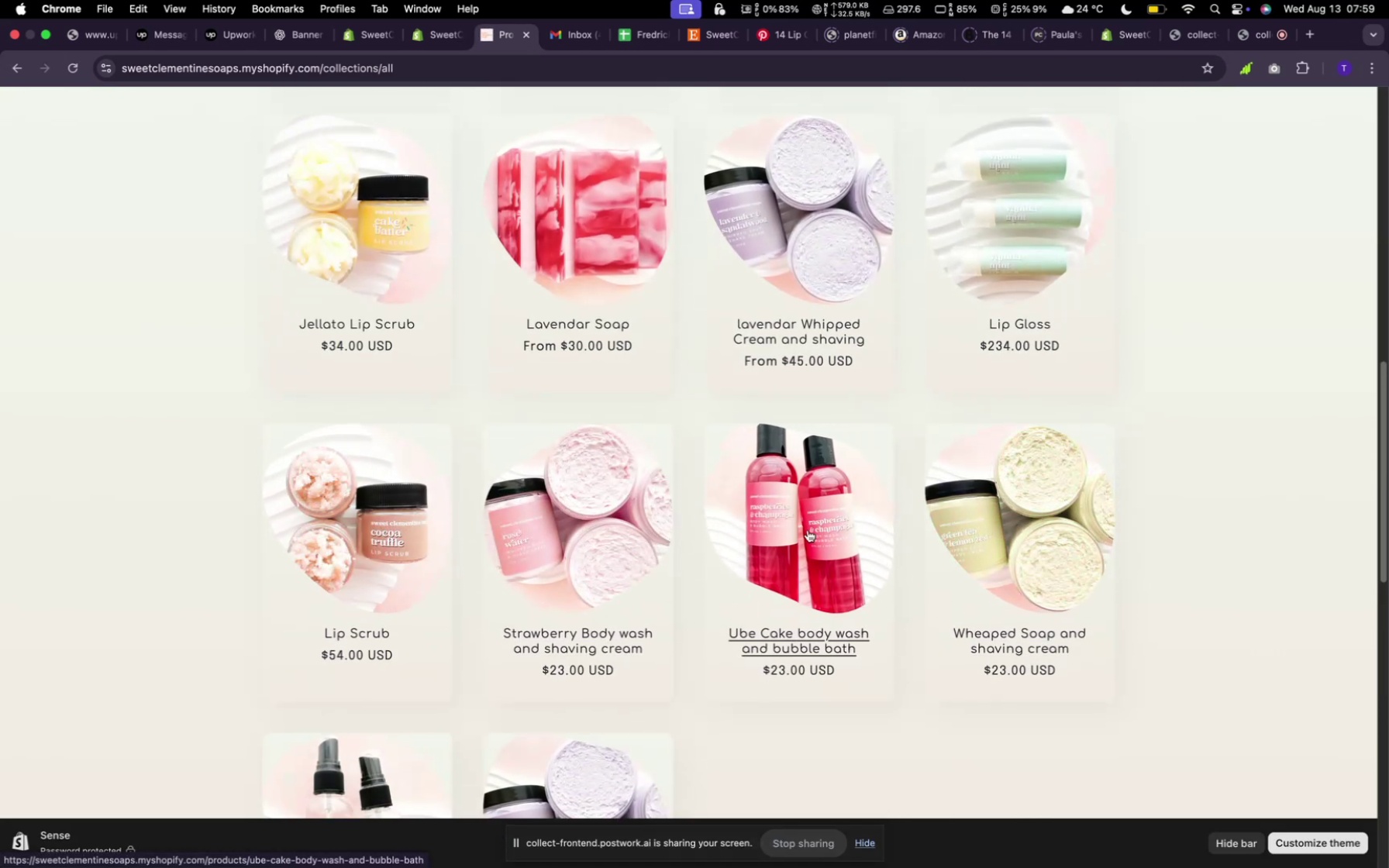 
scroll: coordinate [762, 639], scroll_direction: up, amount: 67.0
 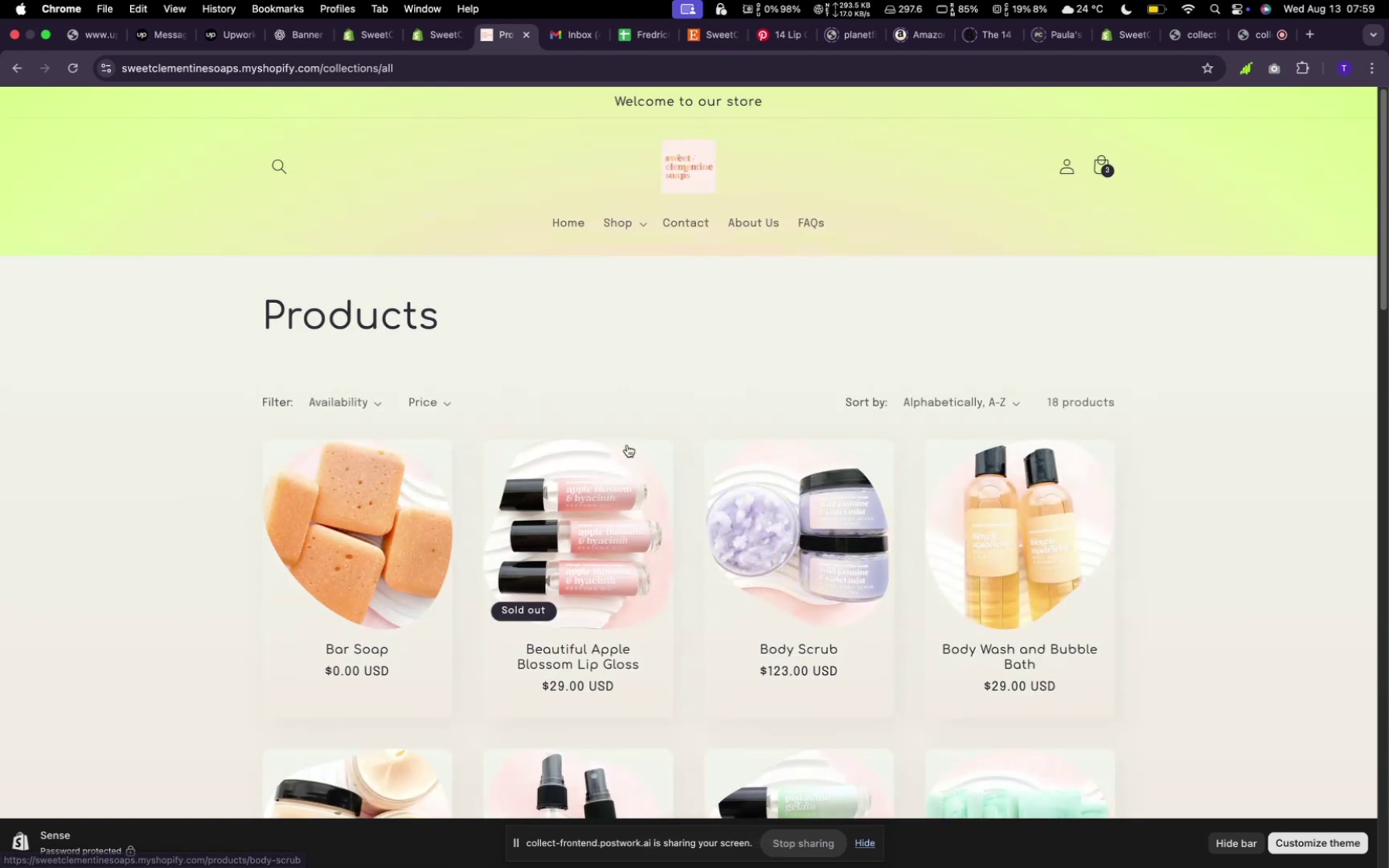 
left_click([607, 534])
 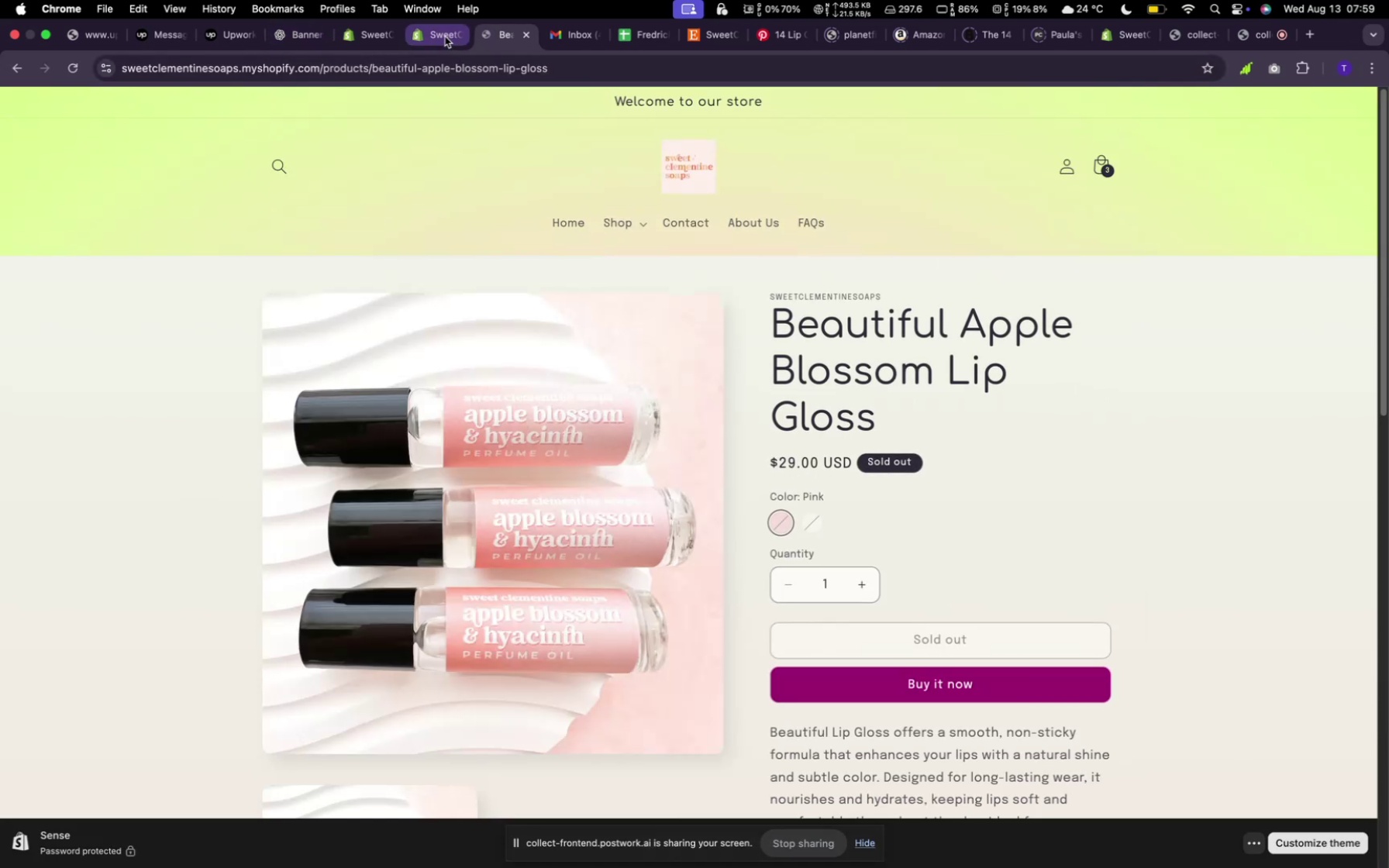 
left_click([437, 36])
 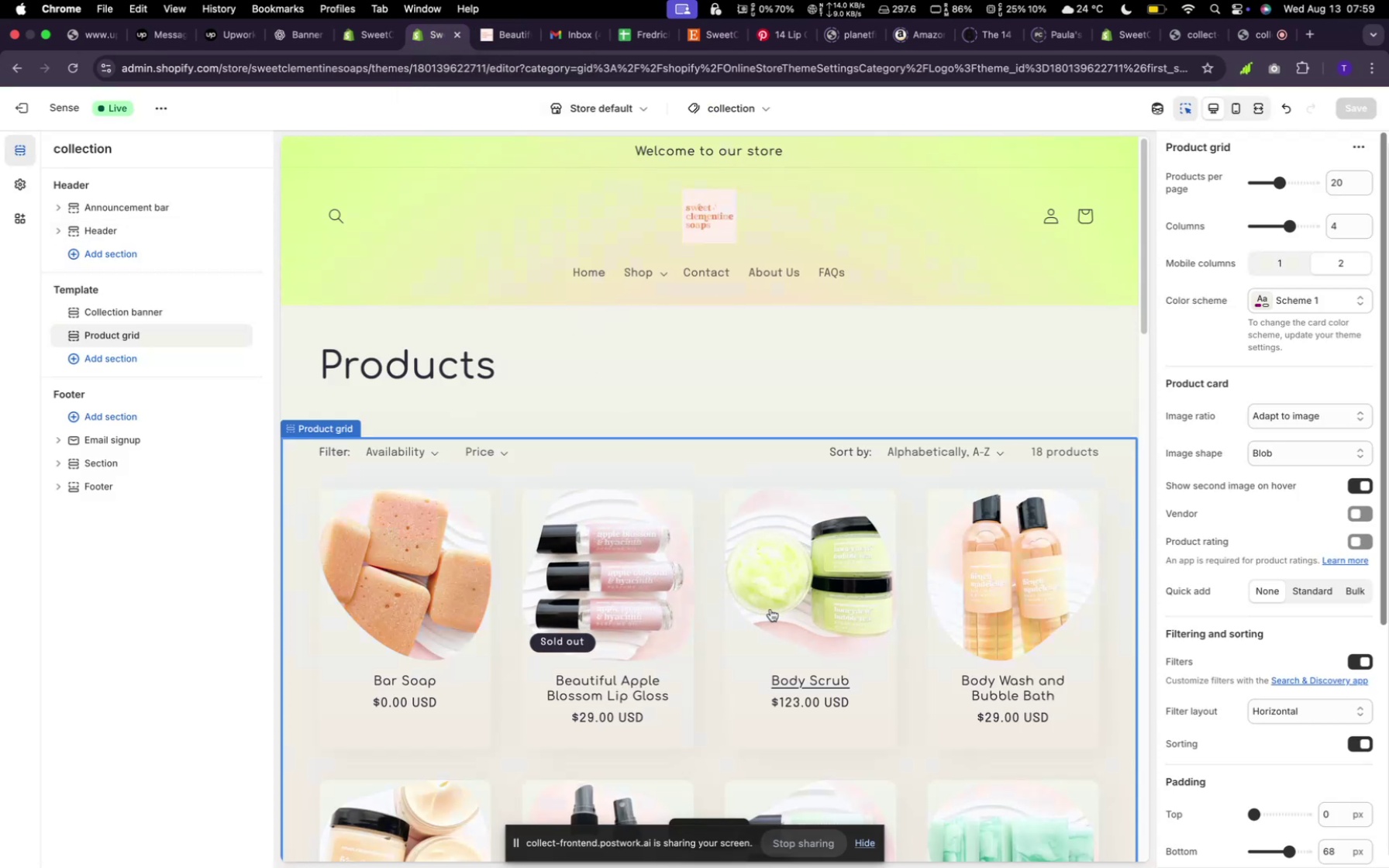 
left_click([811, 602])
 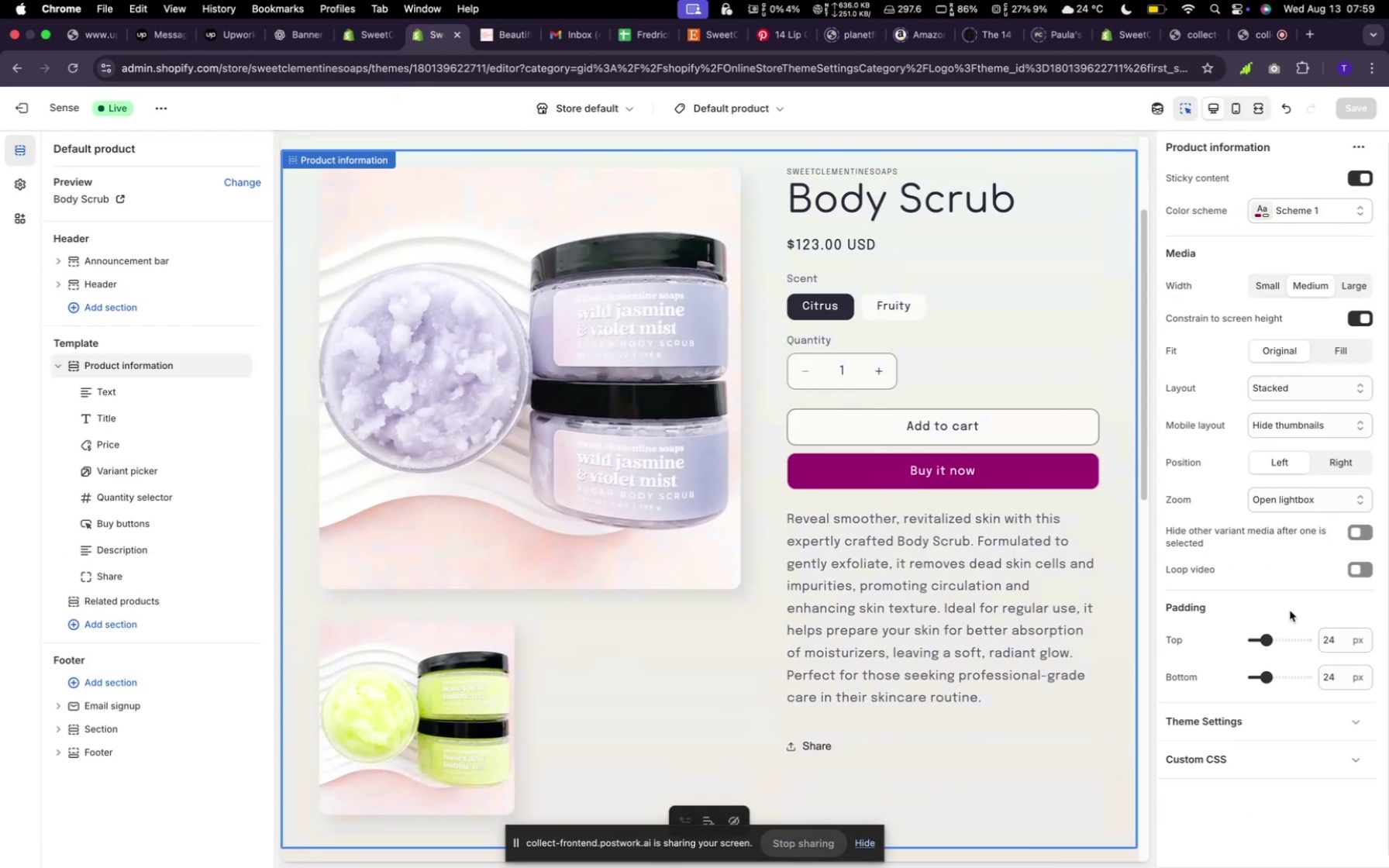 
wait(10.9)
 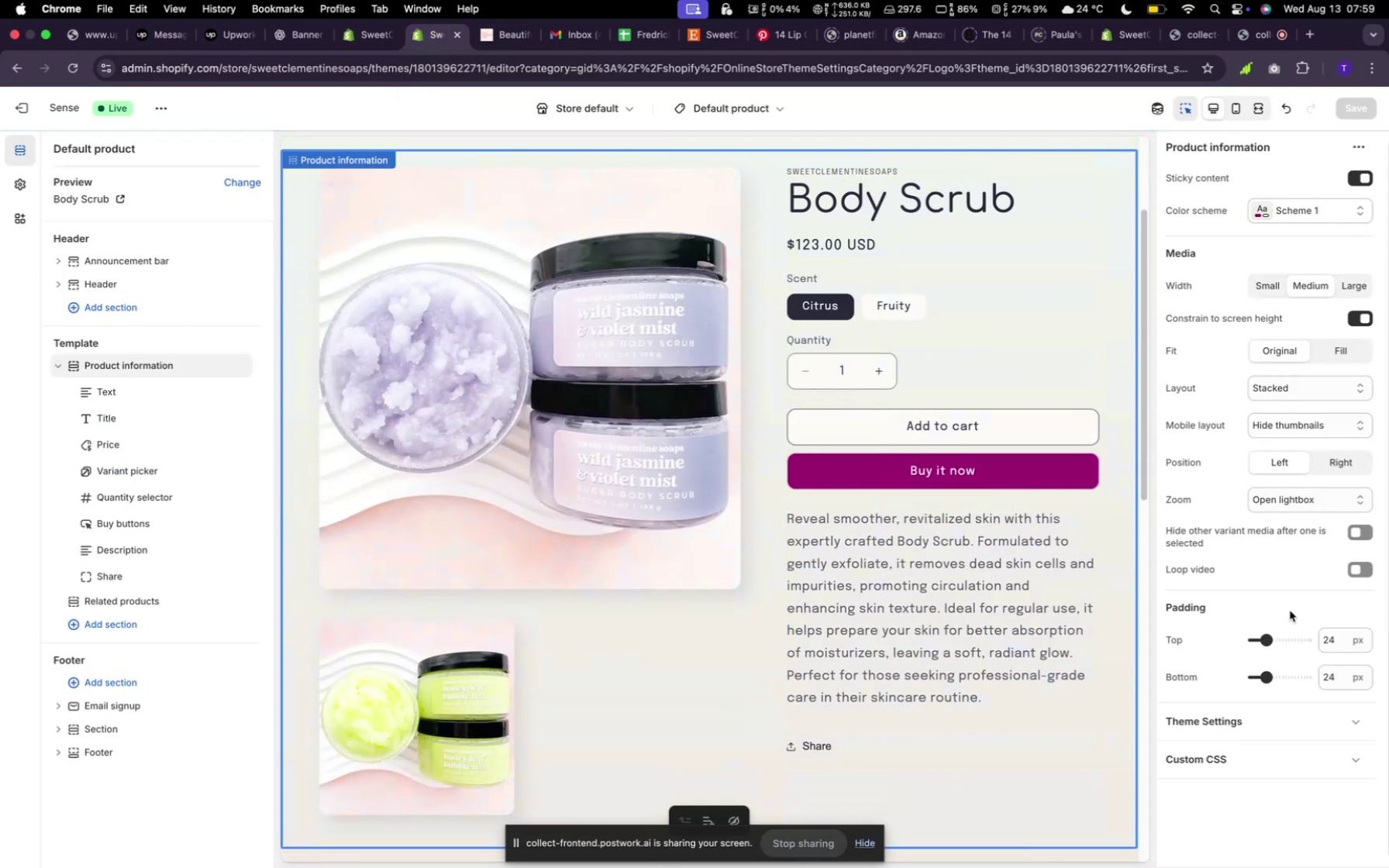 
mouse_move([1270, 325])
 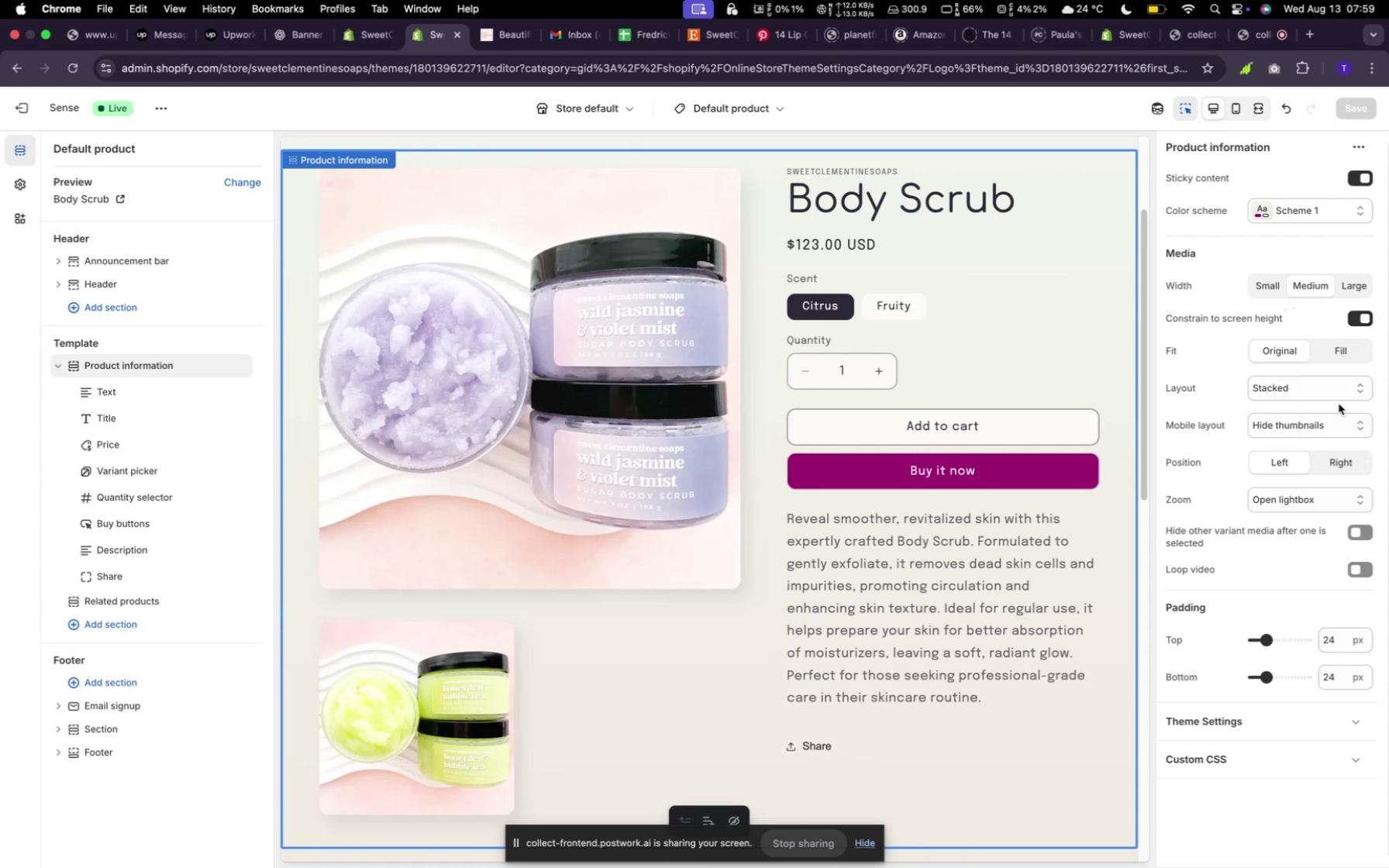 
wait(9.91)
 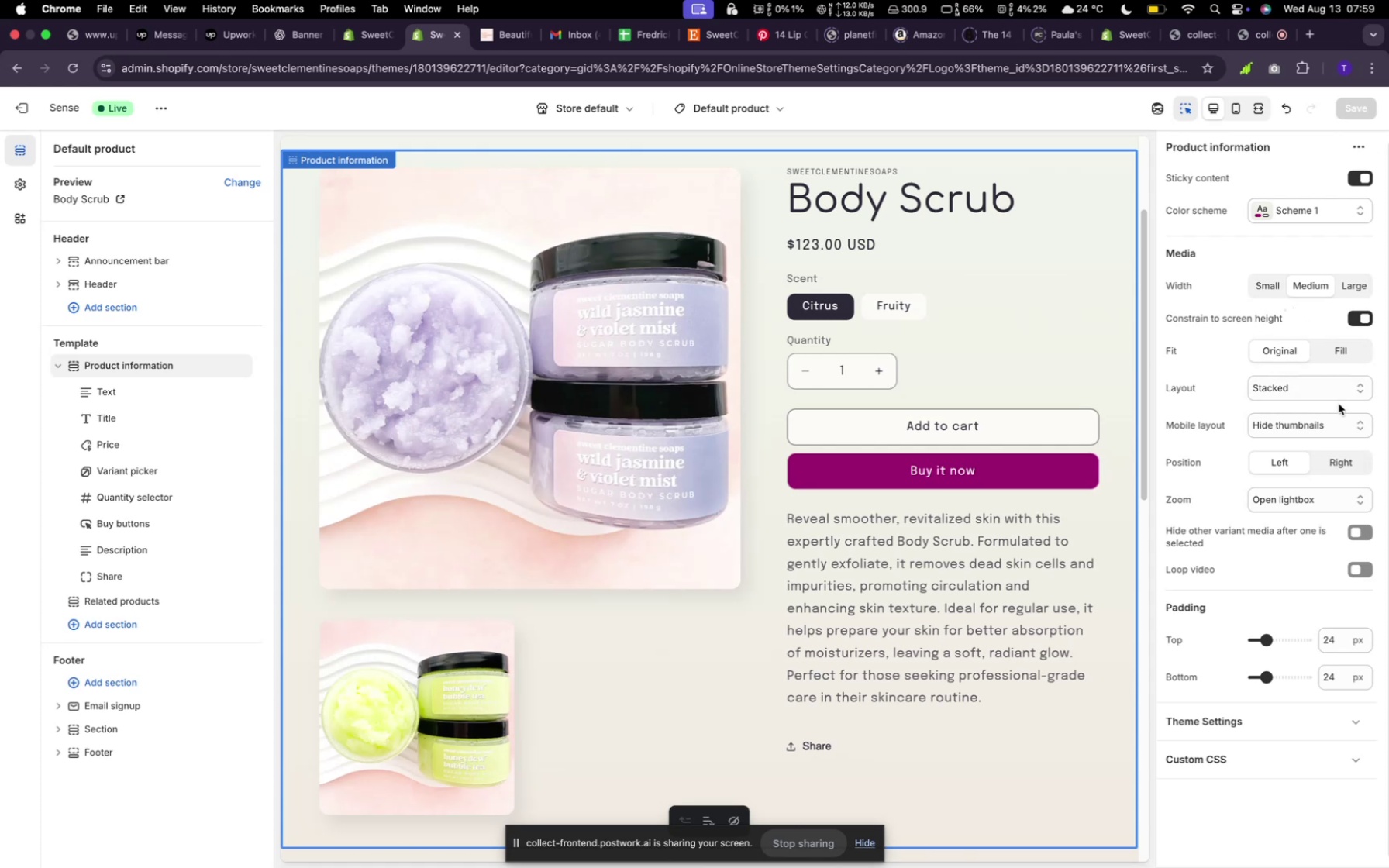 
left_click([1274, 503])
 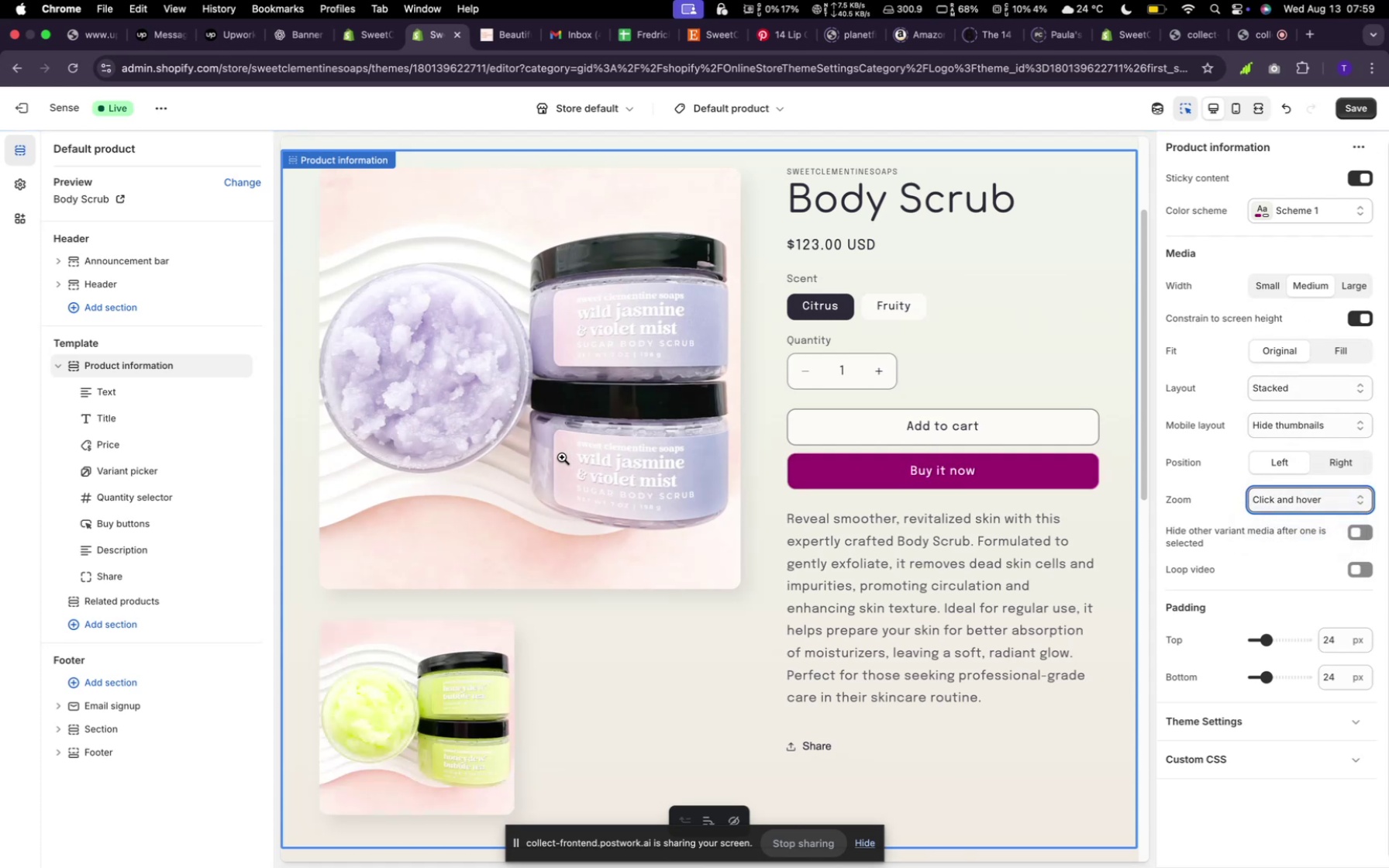 
left_click([562, 457])
 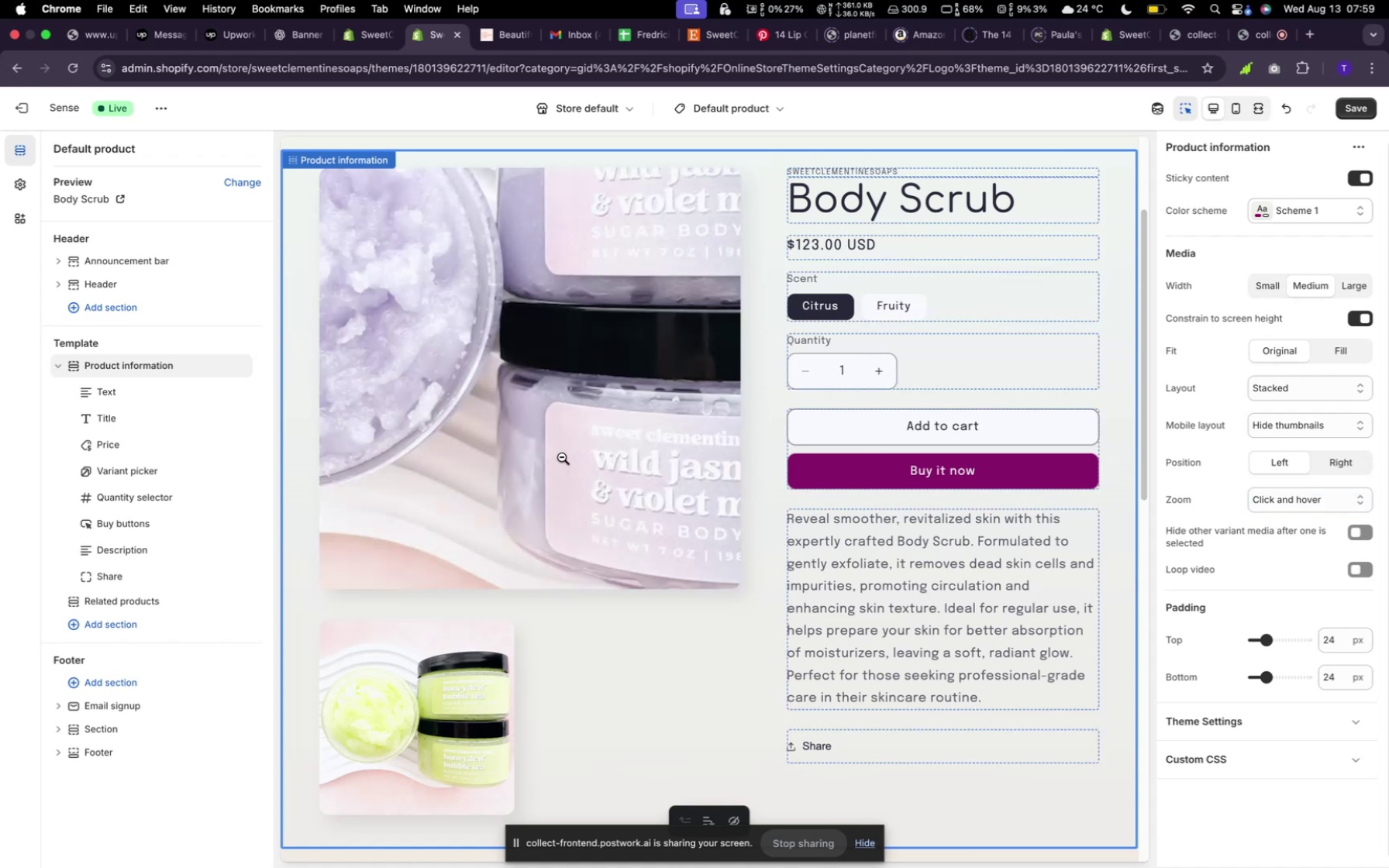 
left_click([562, 457])
 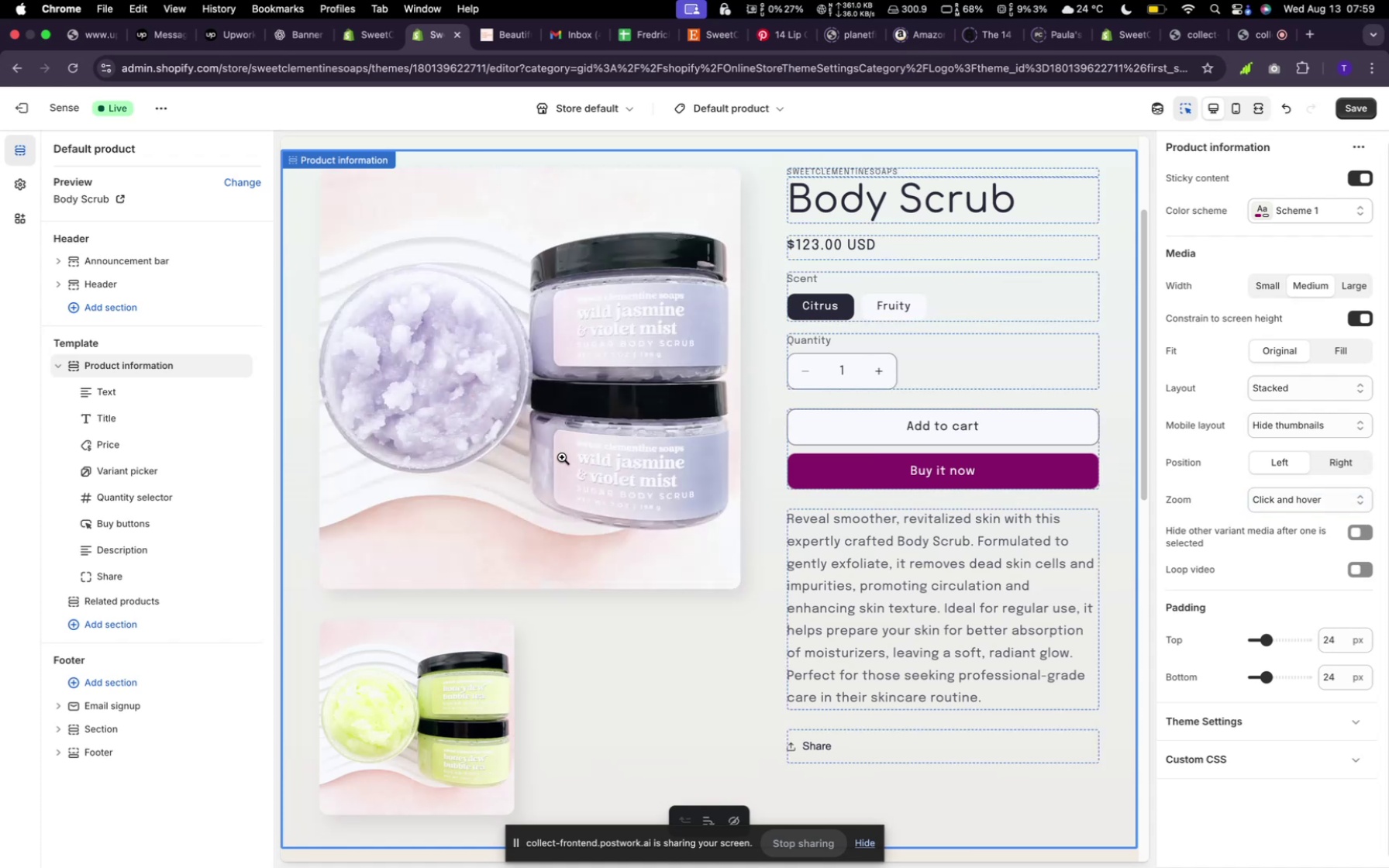 
left_click([562, 457])
 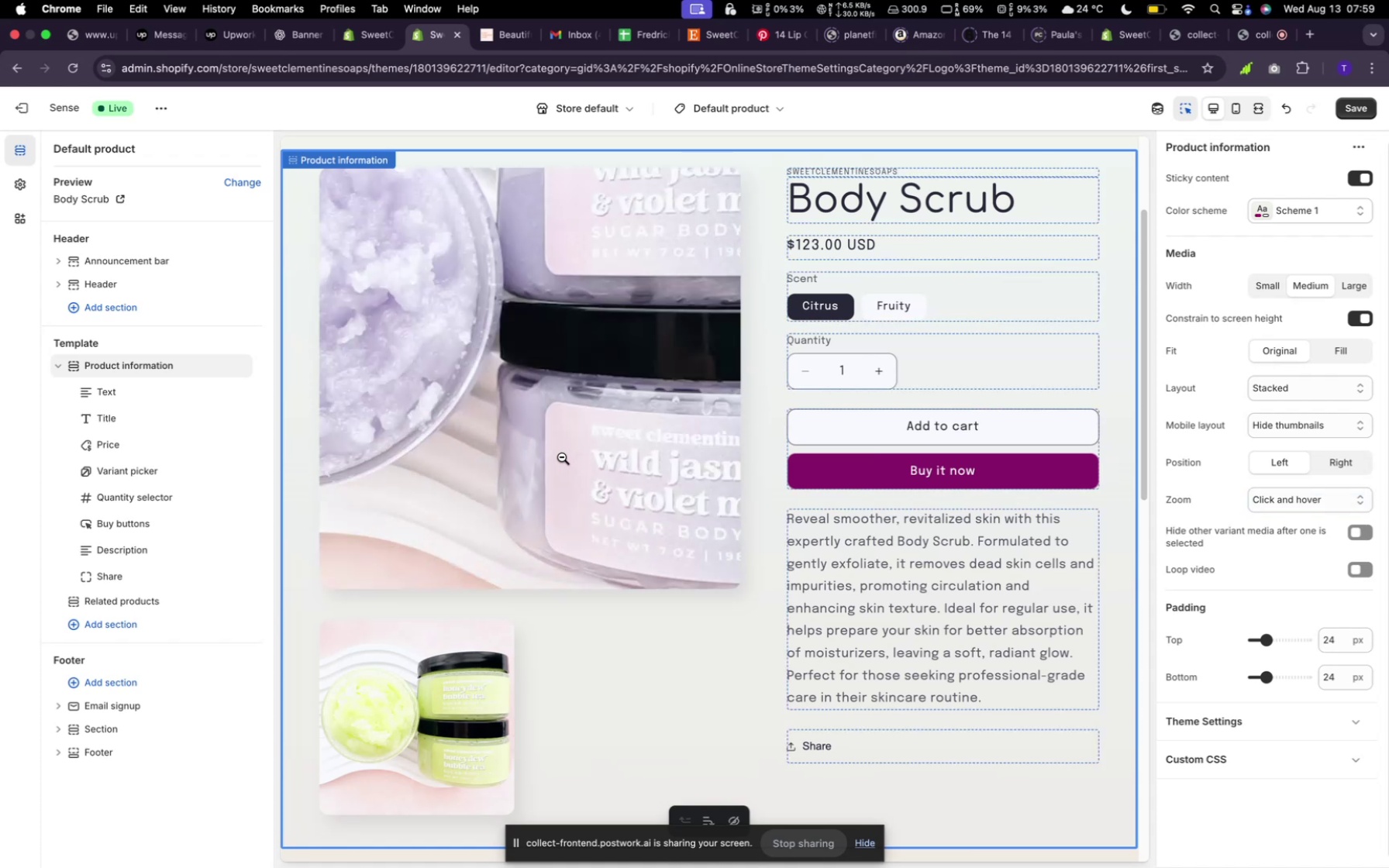 
left_click([562, 457])
 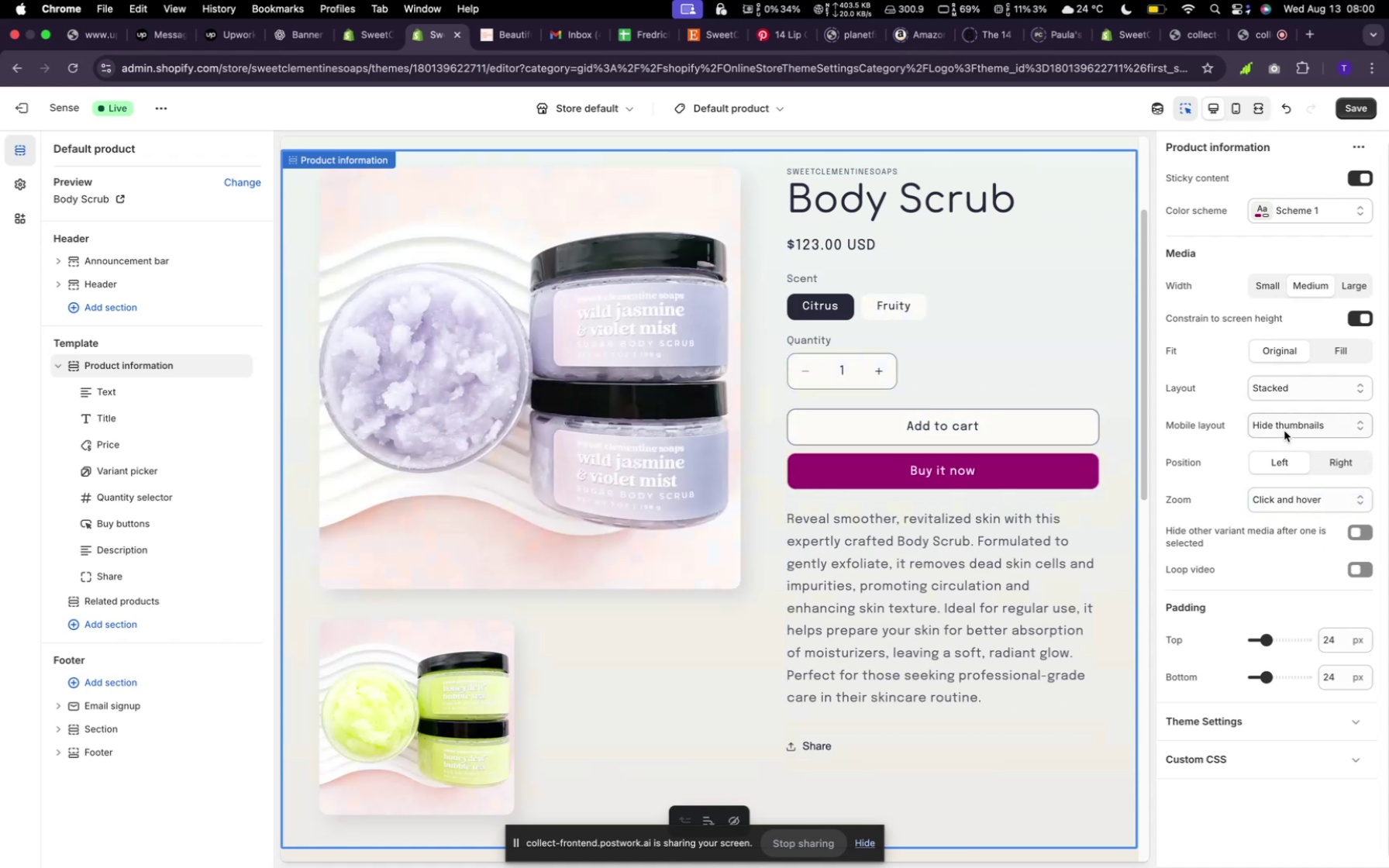 
left_click([1284, 431])
 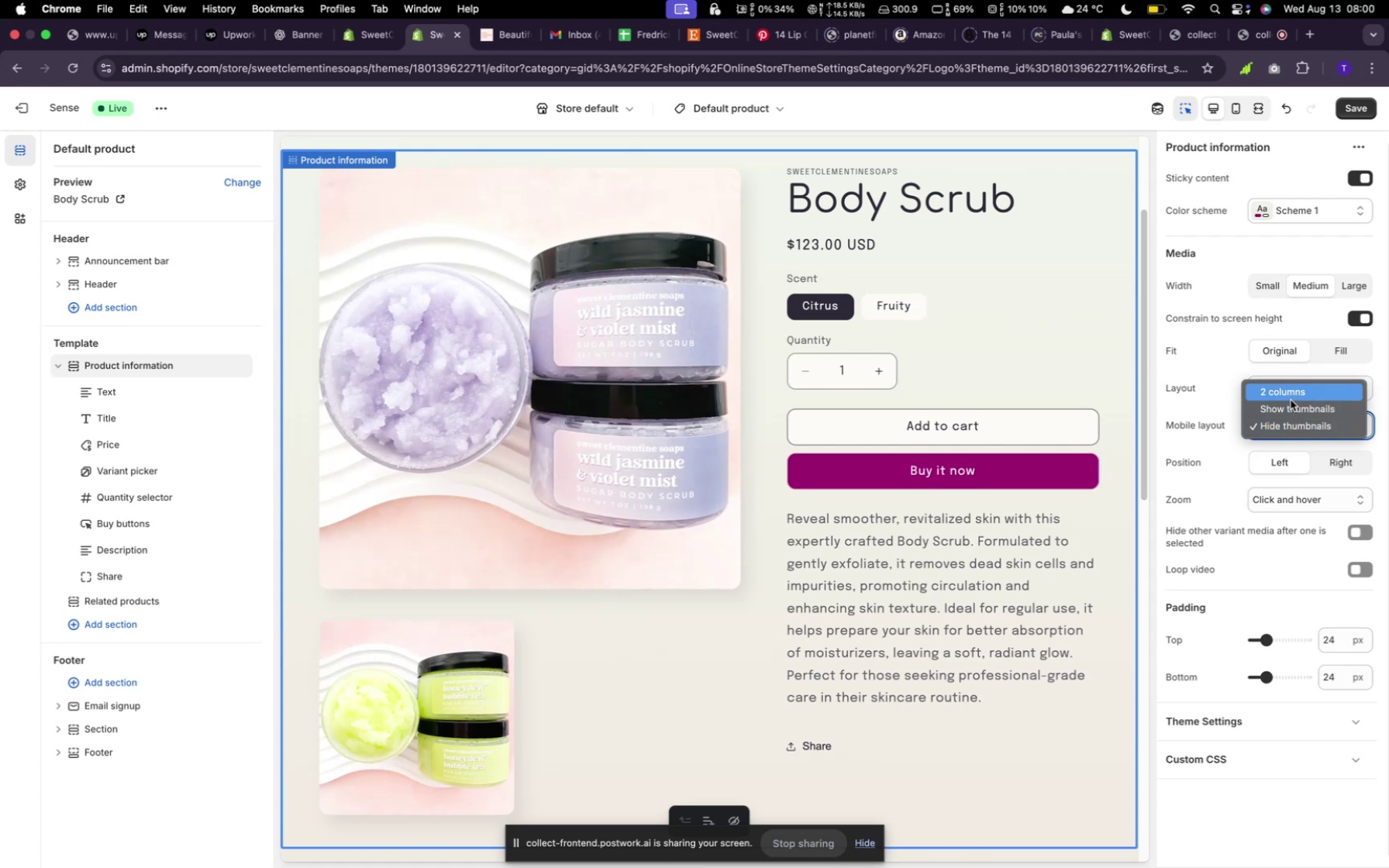 
left_click([1289, 405])
 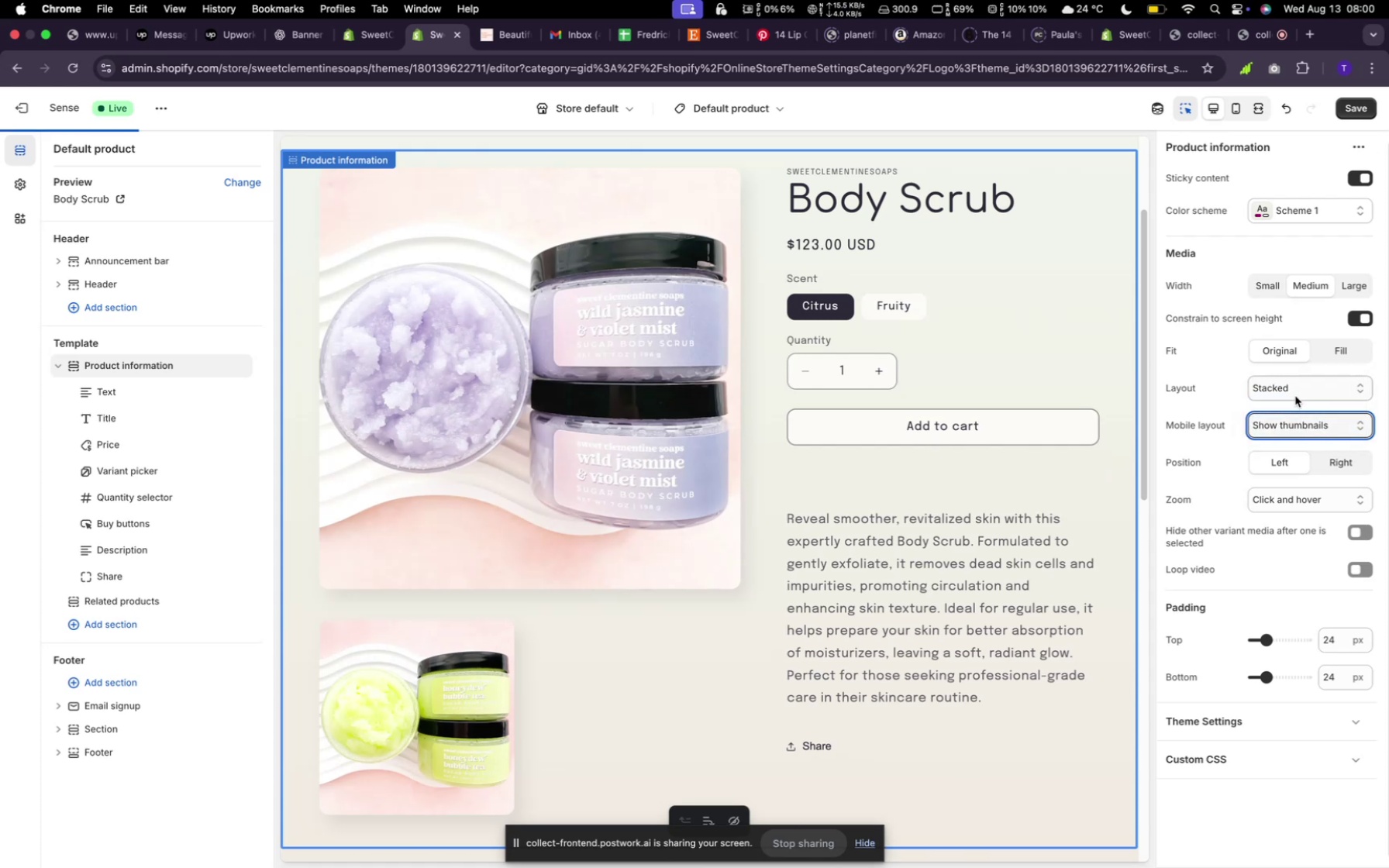 
left_click([1297, 394])
 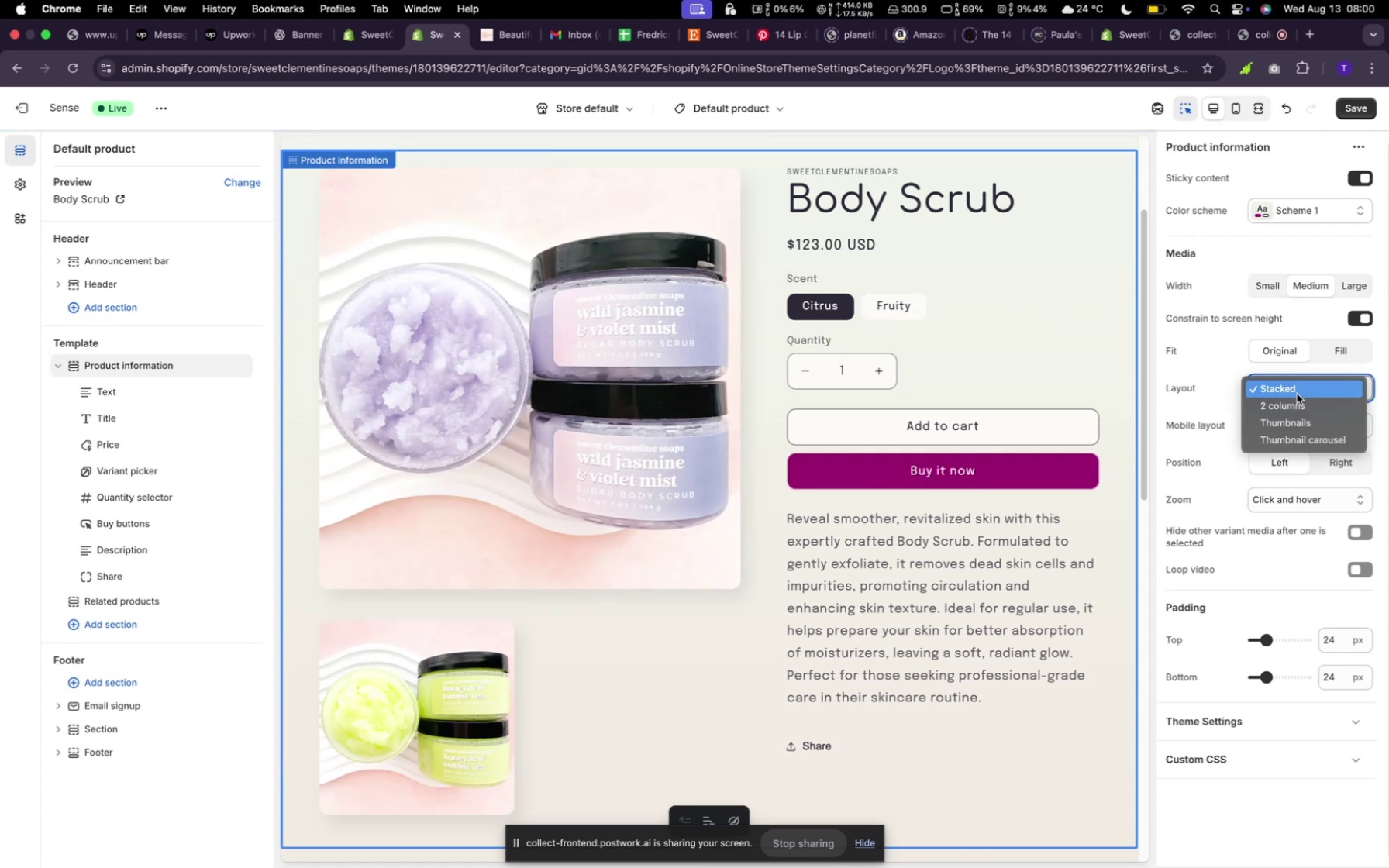 
left_click([1289, 417])
 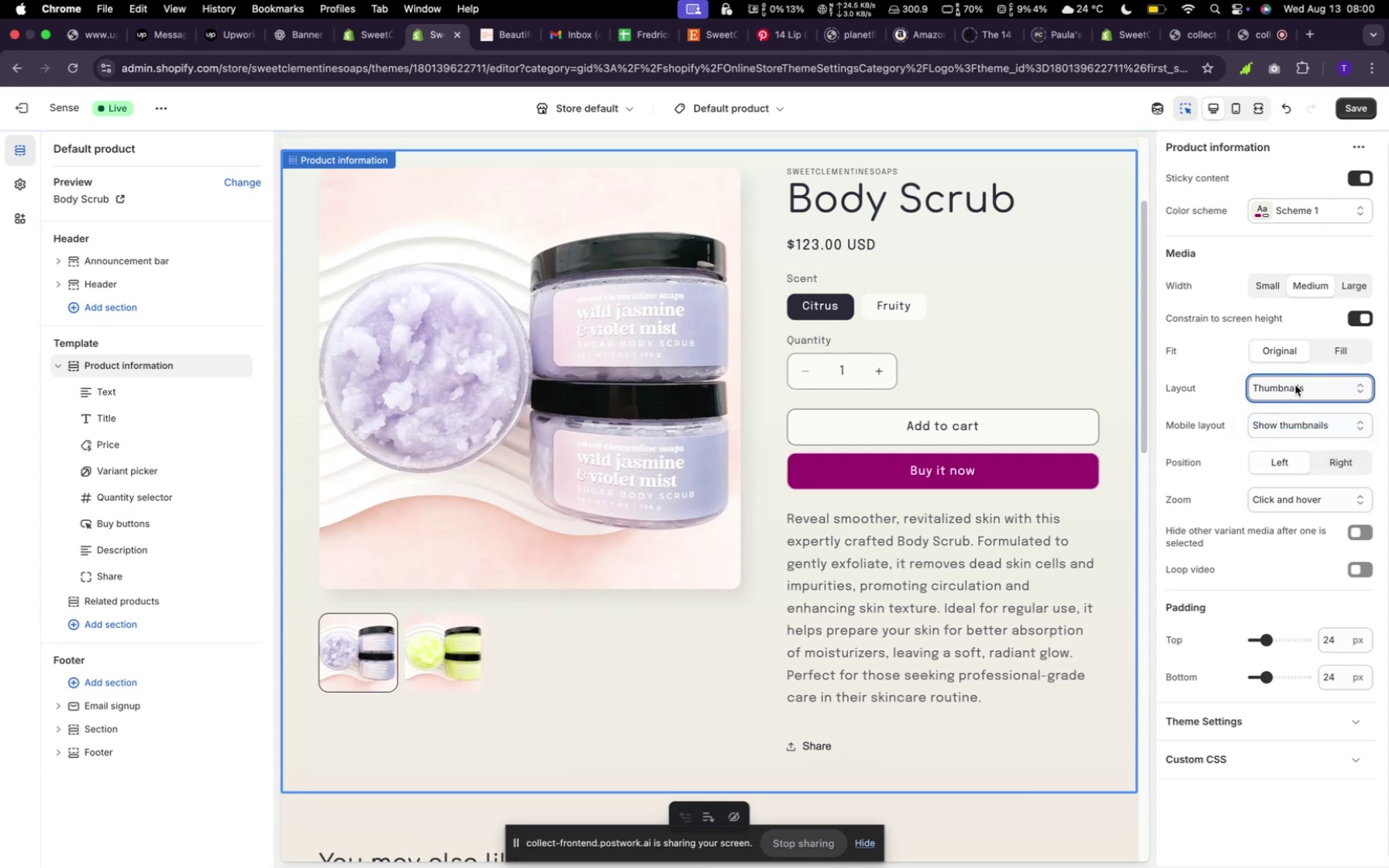 
left_click([1295, 388])
 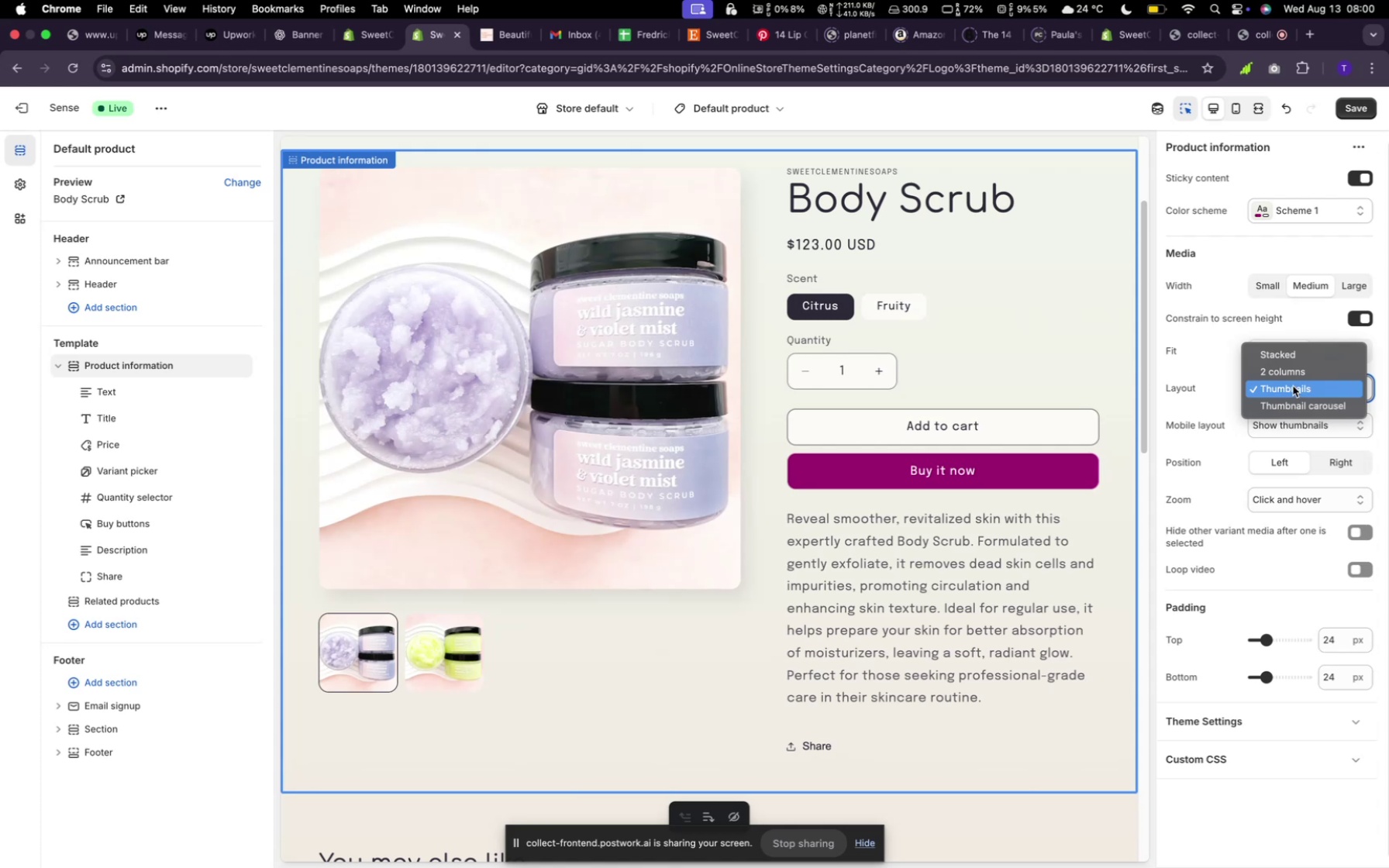 
left_click([1294, 377])
 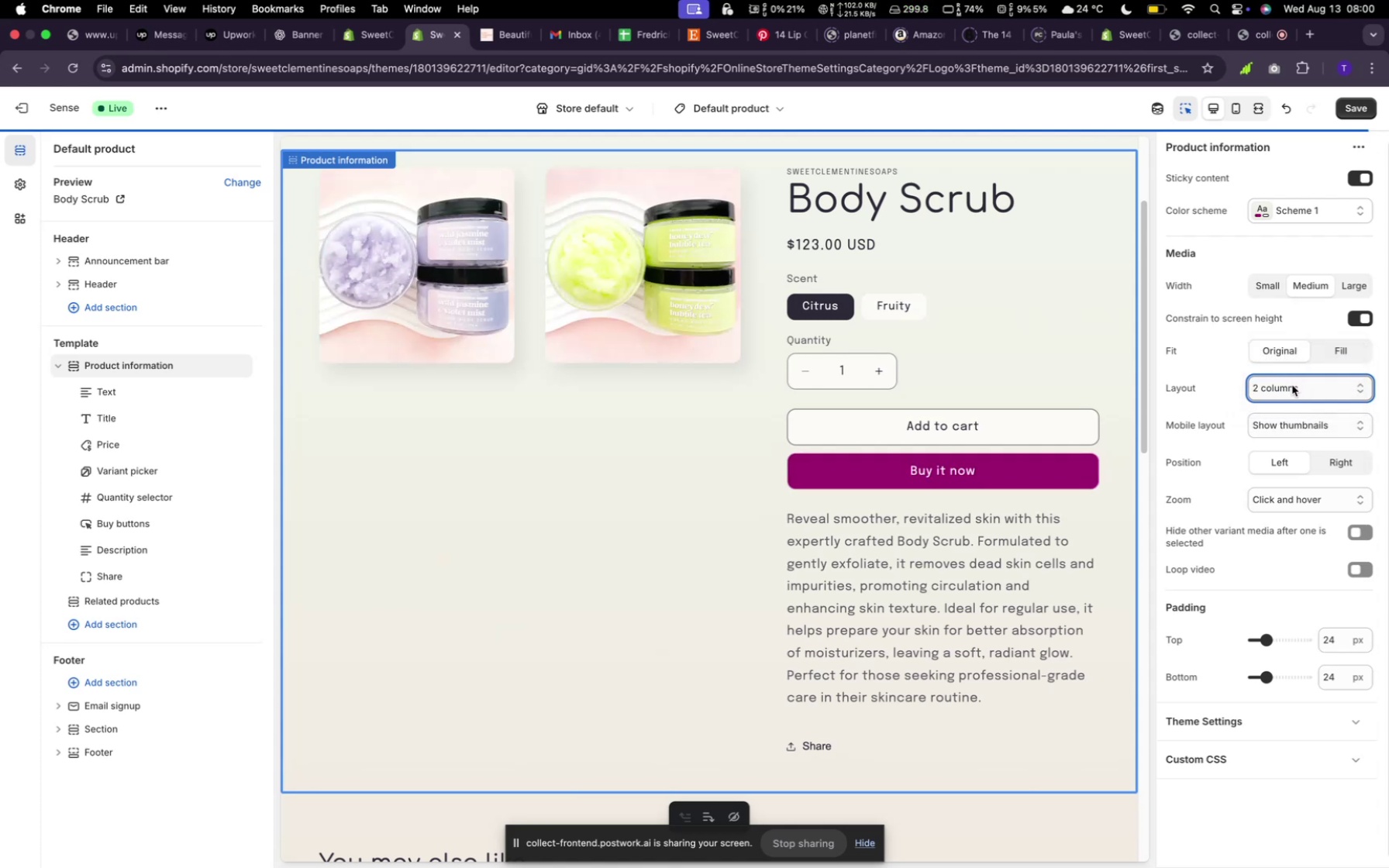 
left_click([1292, 385])
 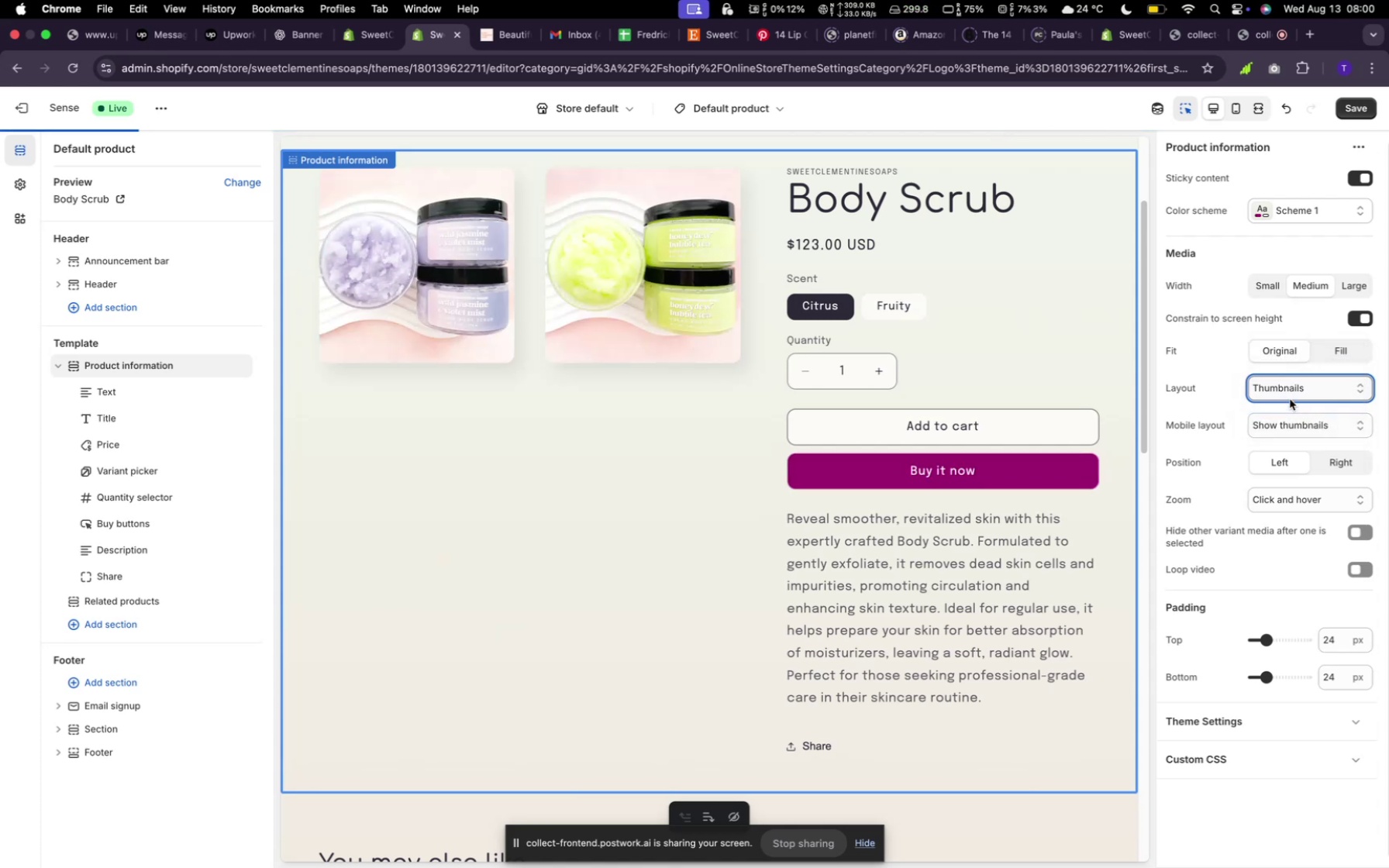 
wait(9.39)
 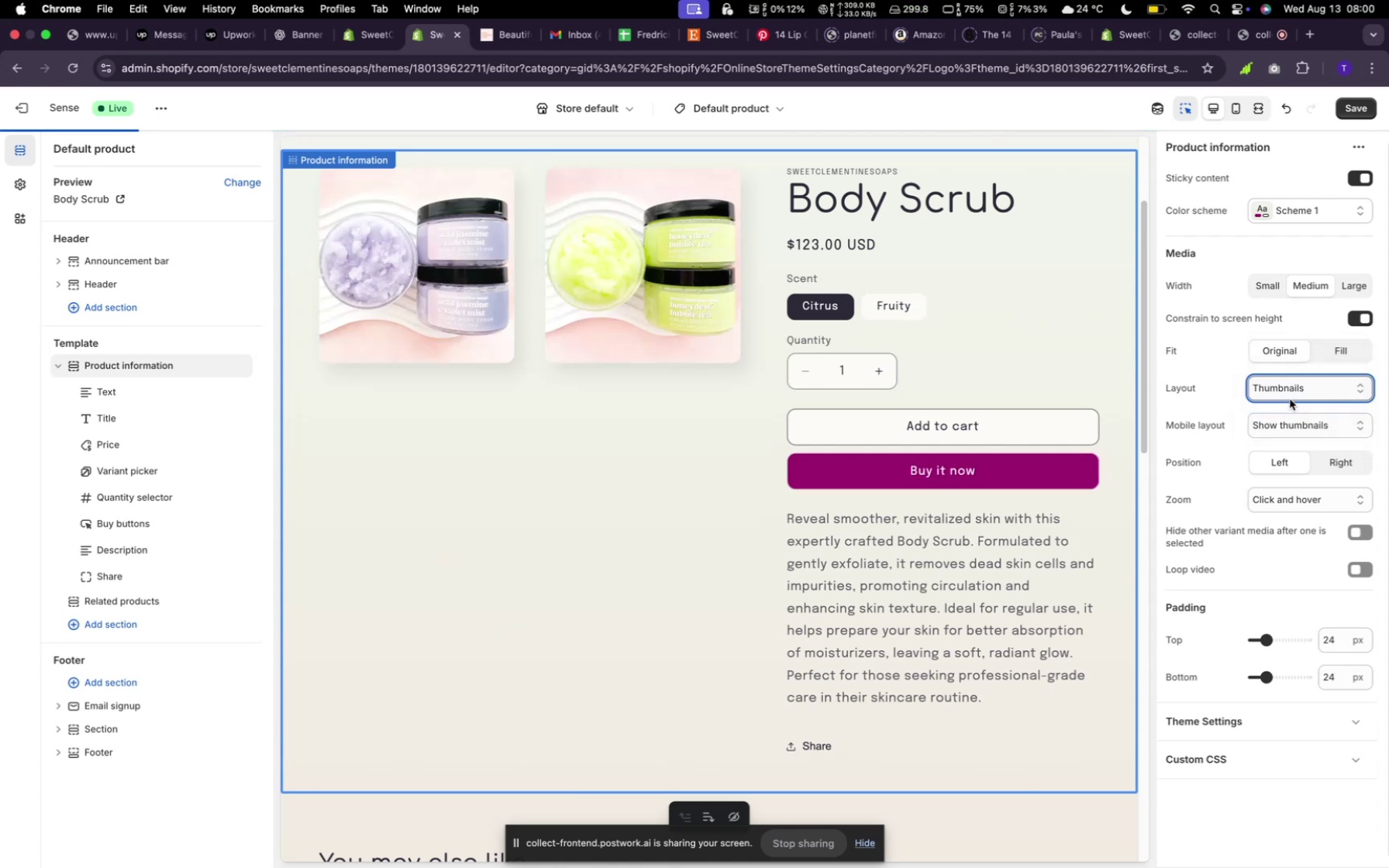 
left_click([1281, 355])
 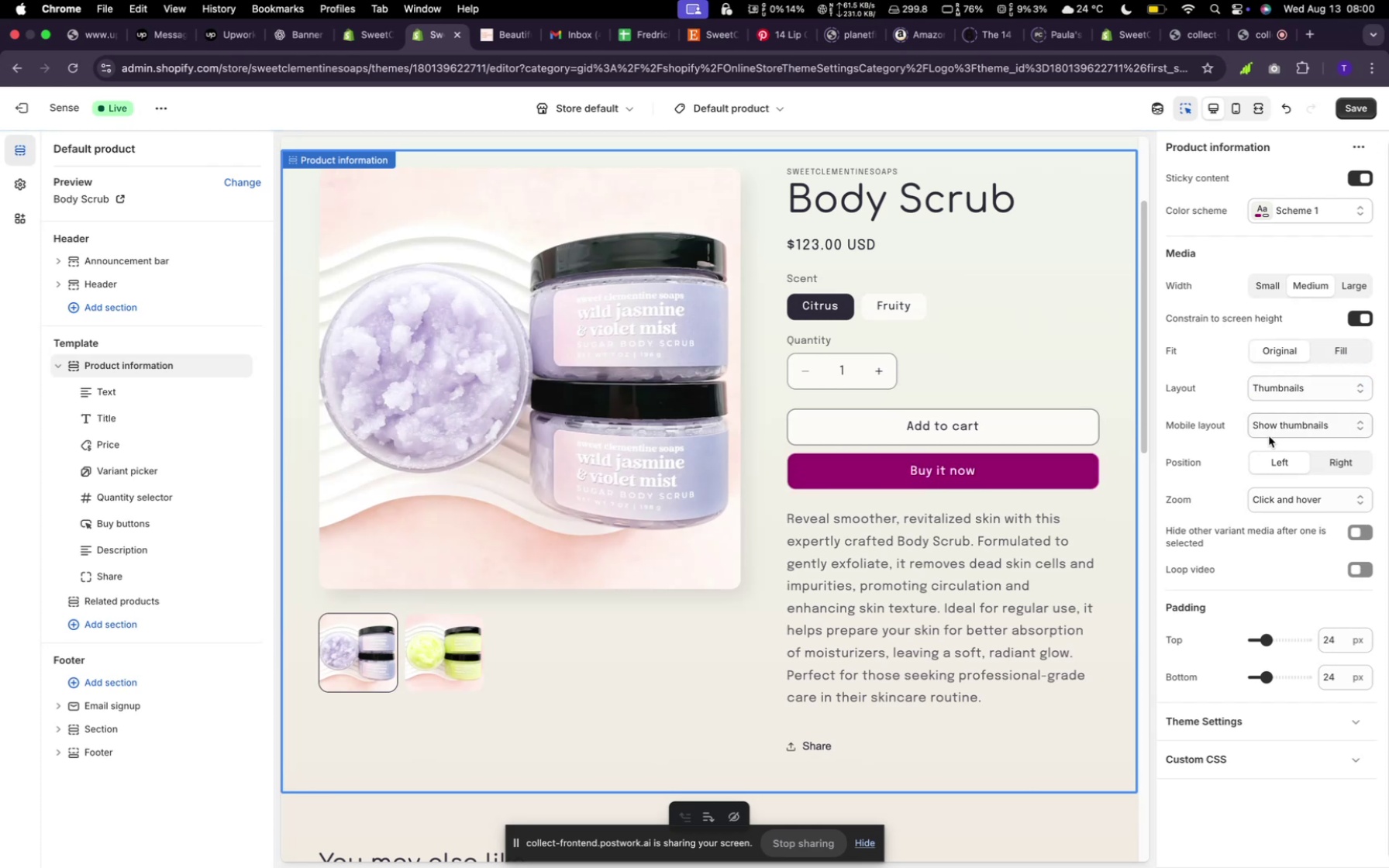 
wait(10.83)
 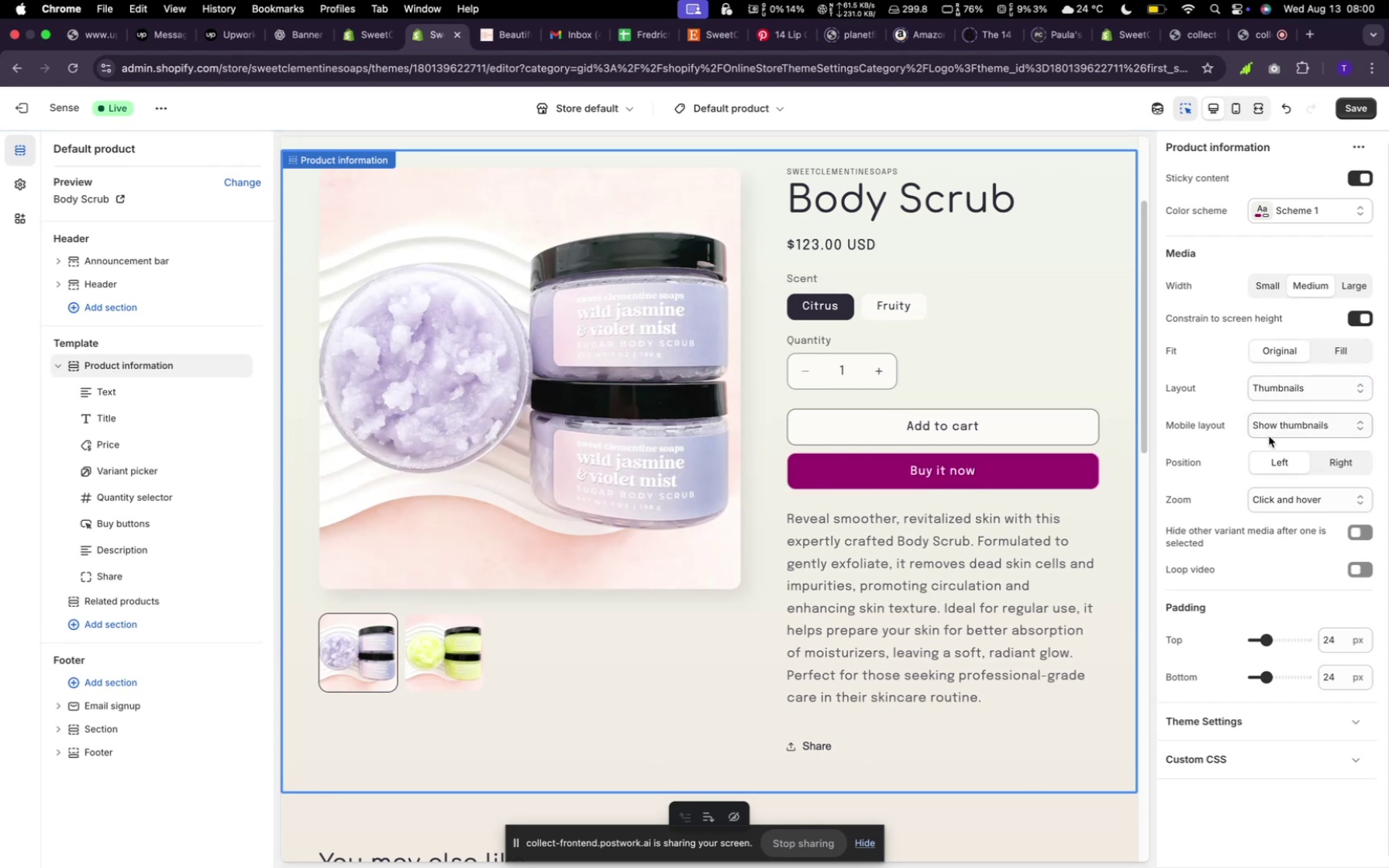 
scroll: coordinate [1213, 691], scroll_direction: down, amount: 21.0
 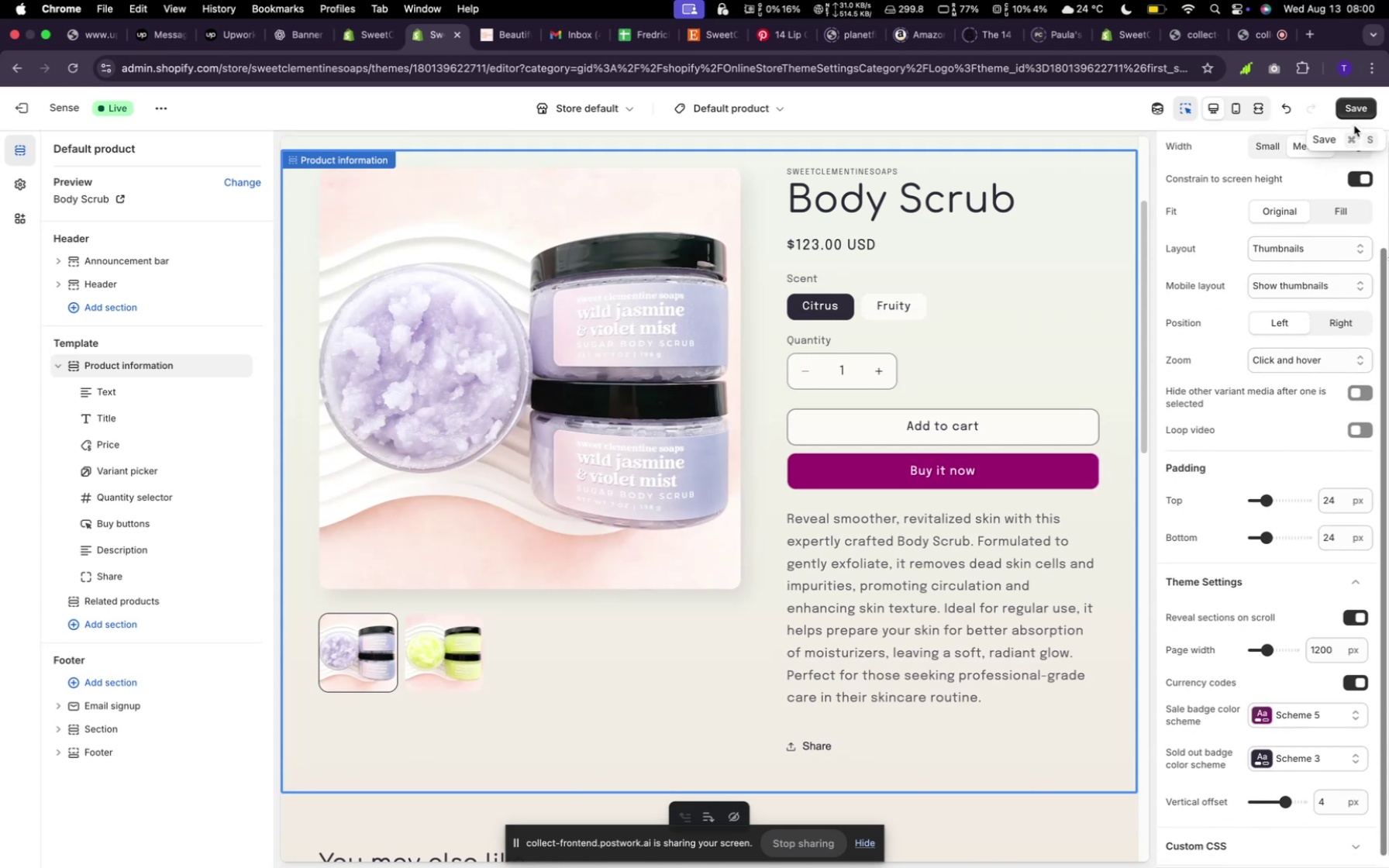 
left_click([1354, 112])
 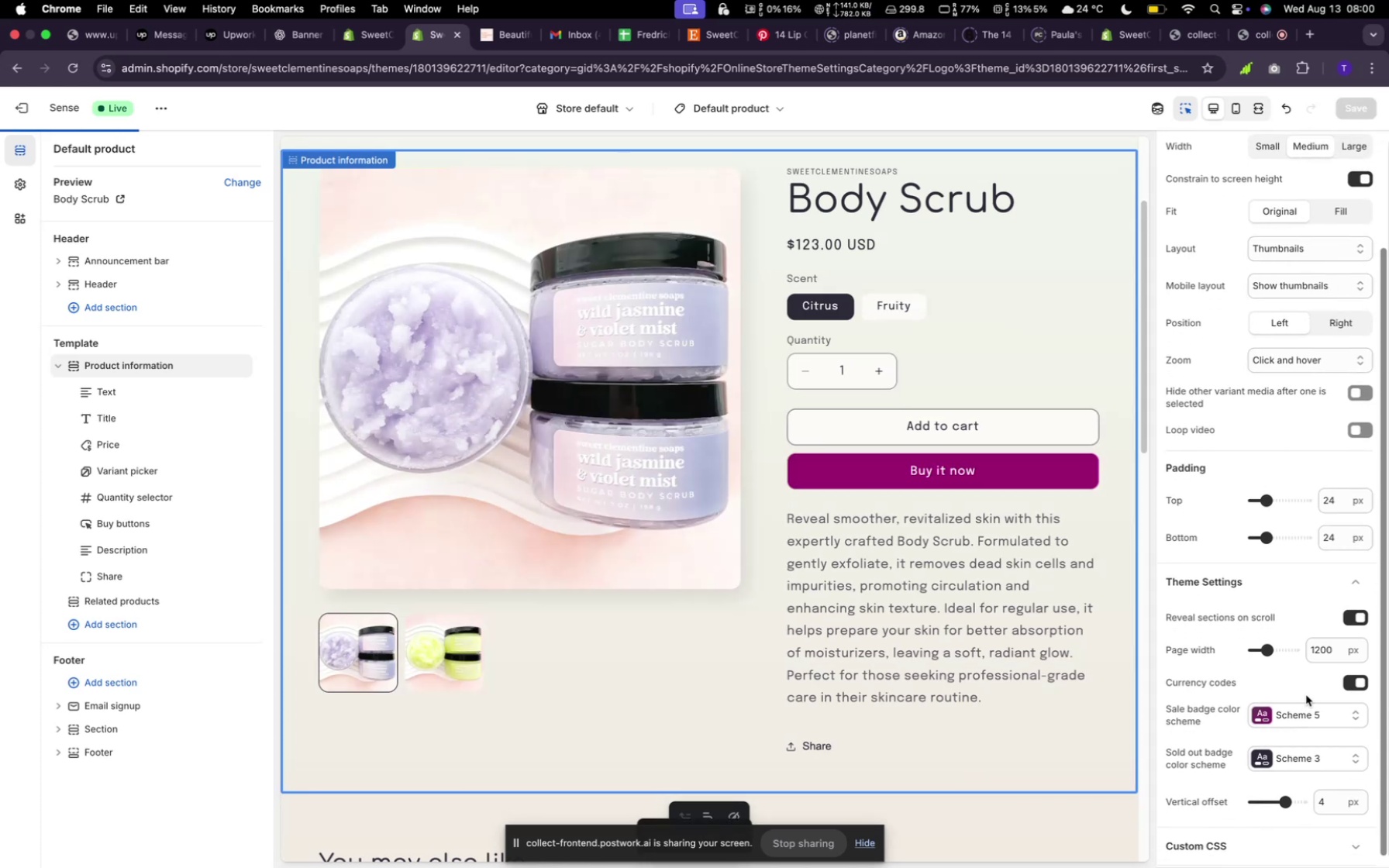 
scroll: coordinate [1307, 694], scroll_direction: down, amount: 8.0
 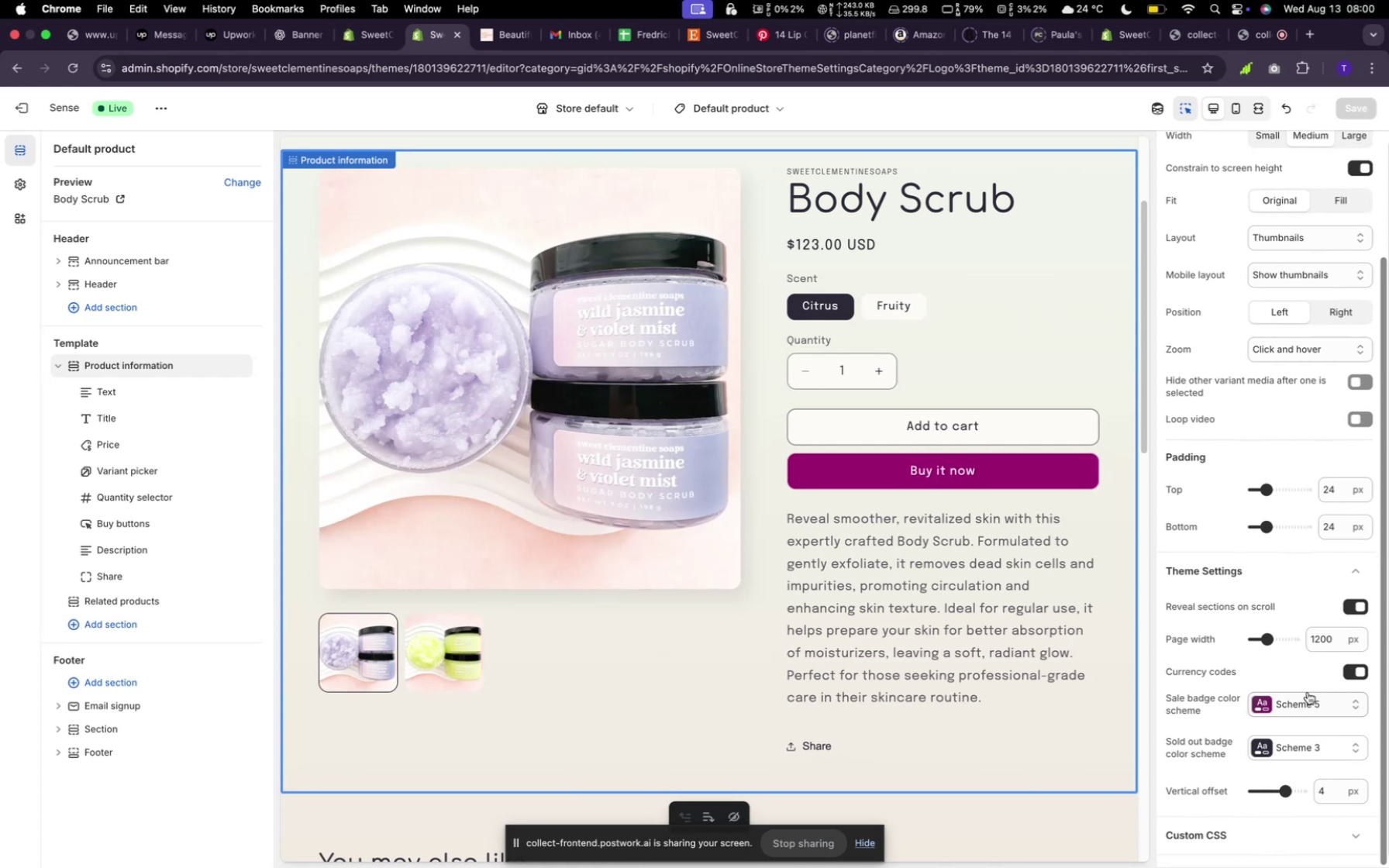 
wait(12.6)
 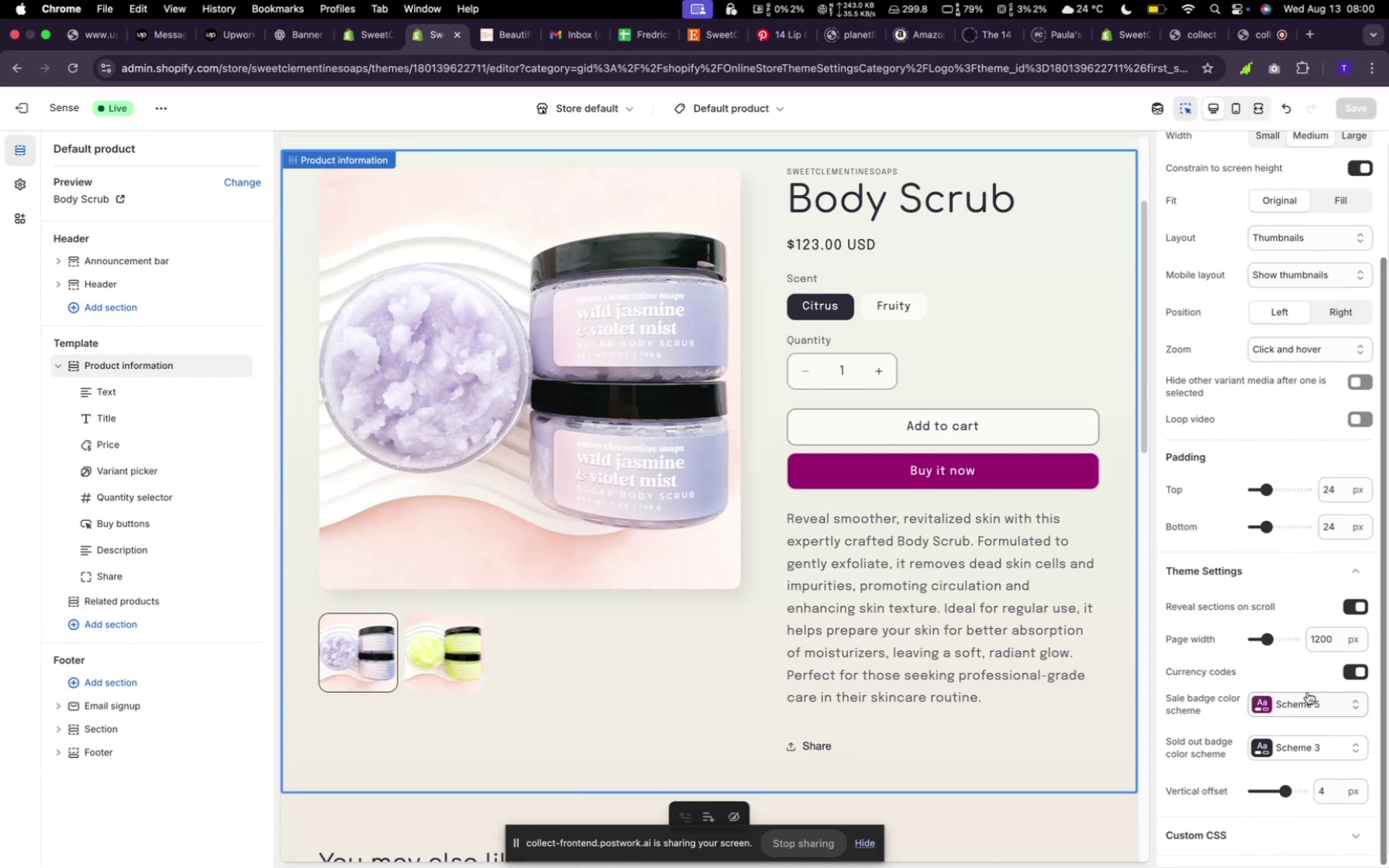 
scroll: coordinate [912, 475], scroll_direction: up, amount: 25.0
 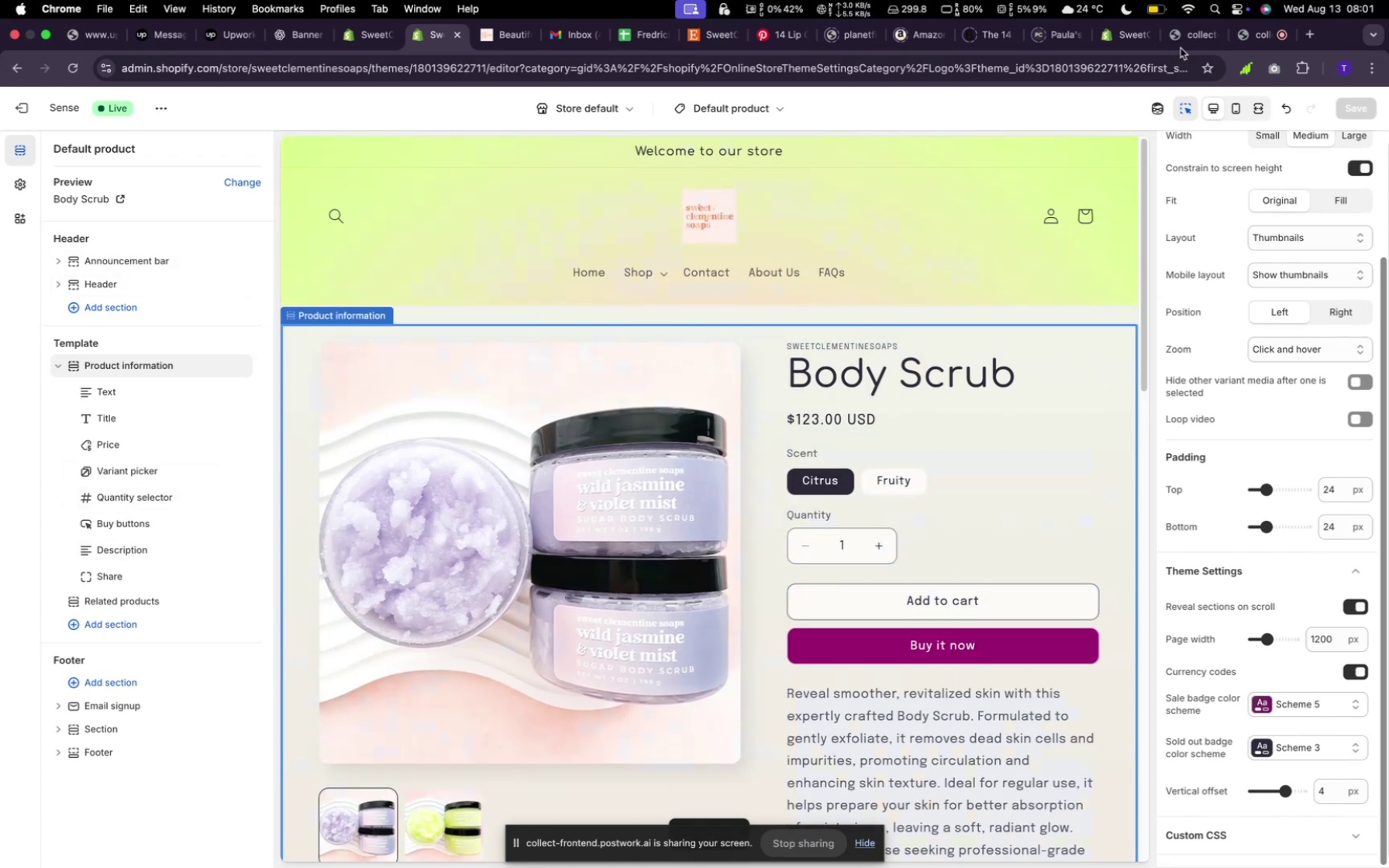 
left_click([1239, 38])
 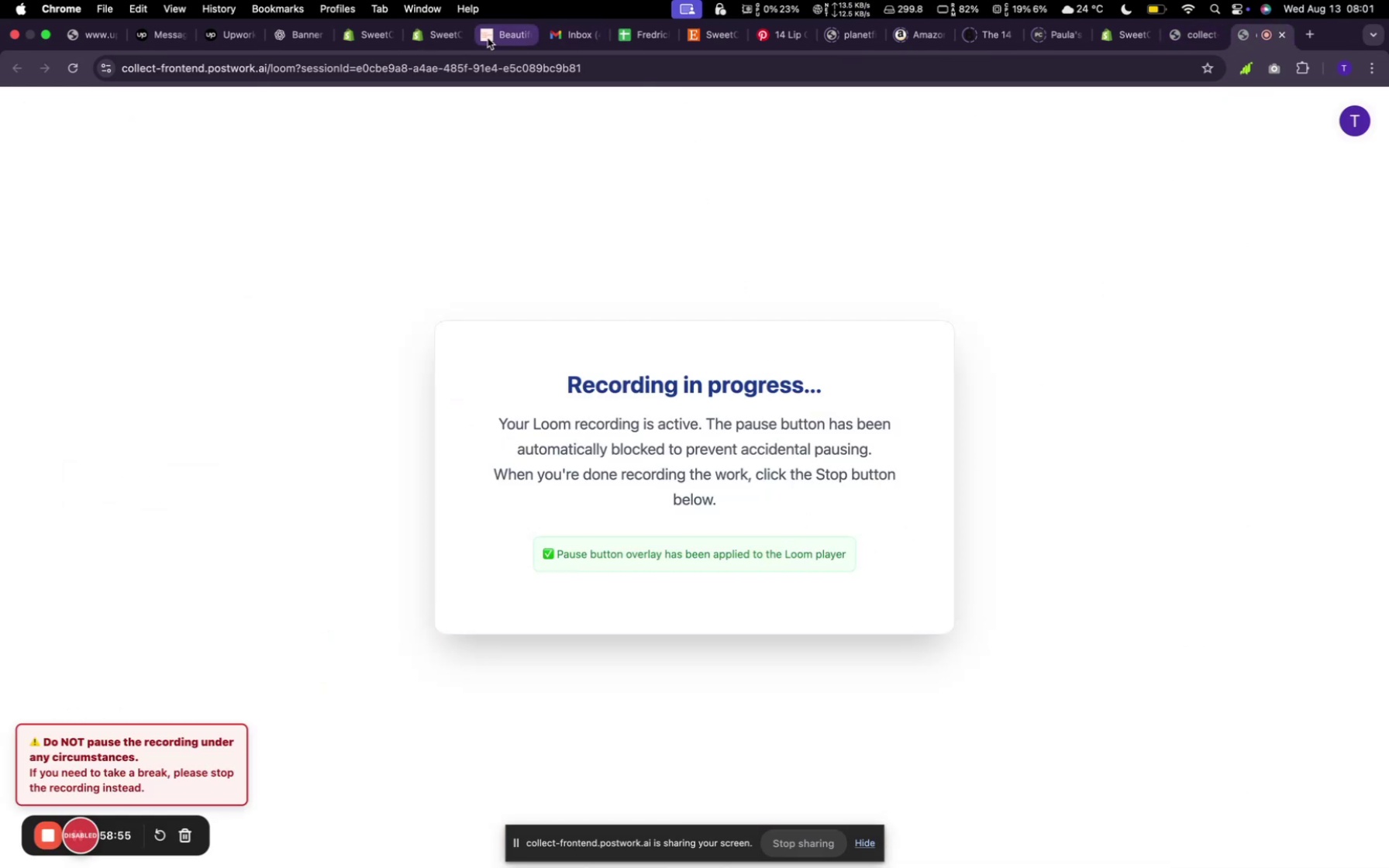 
left_click([510, 39])
 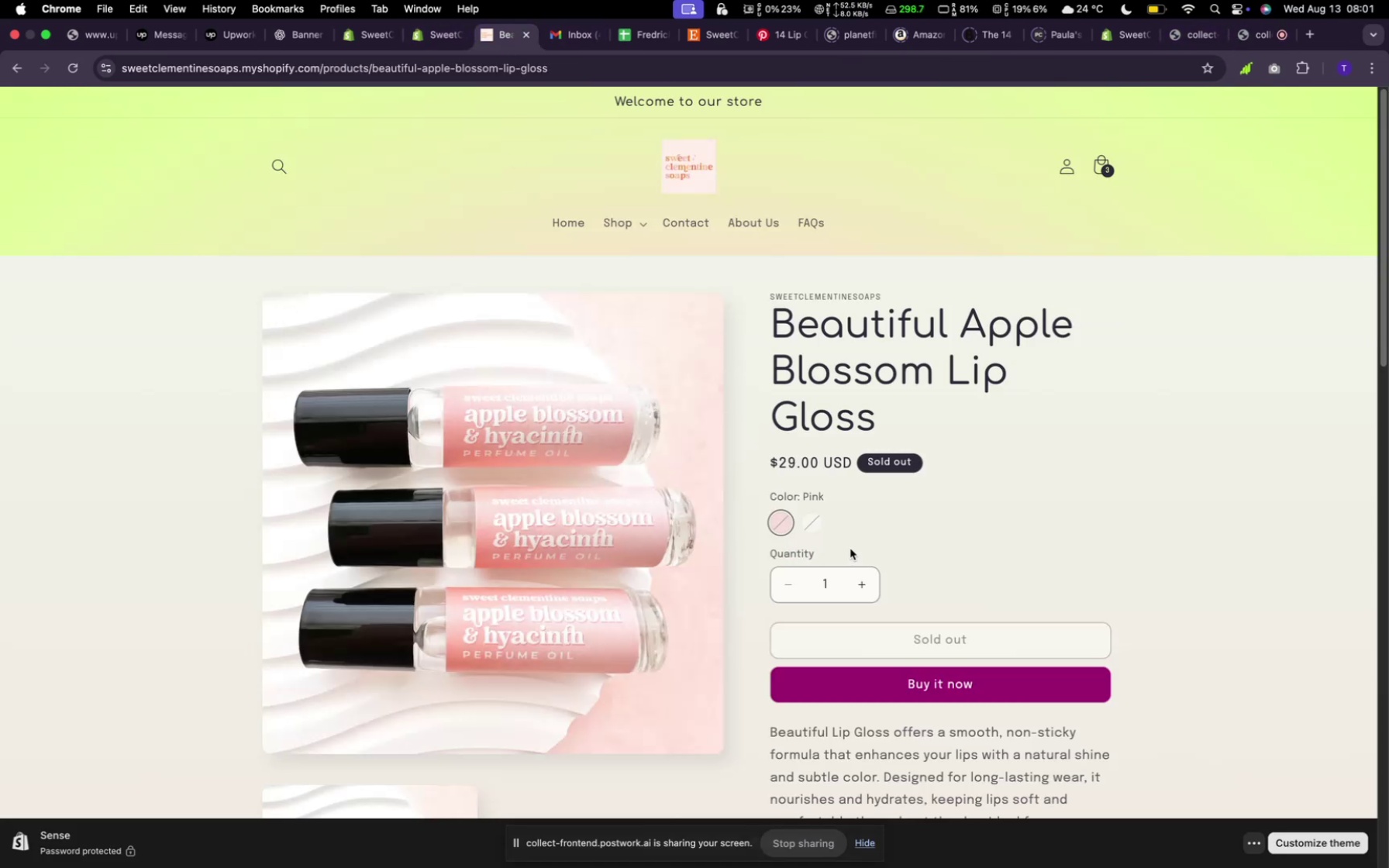 
left_click([812, 520])
 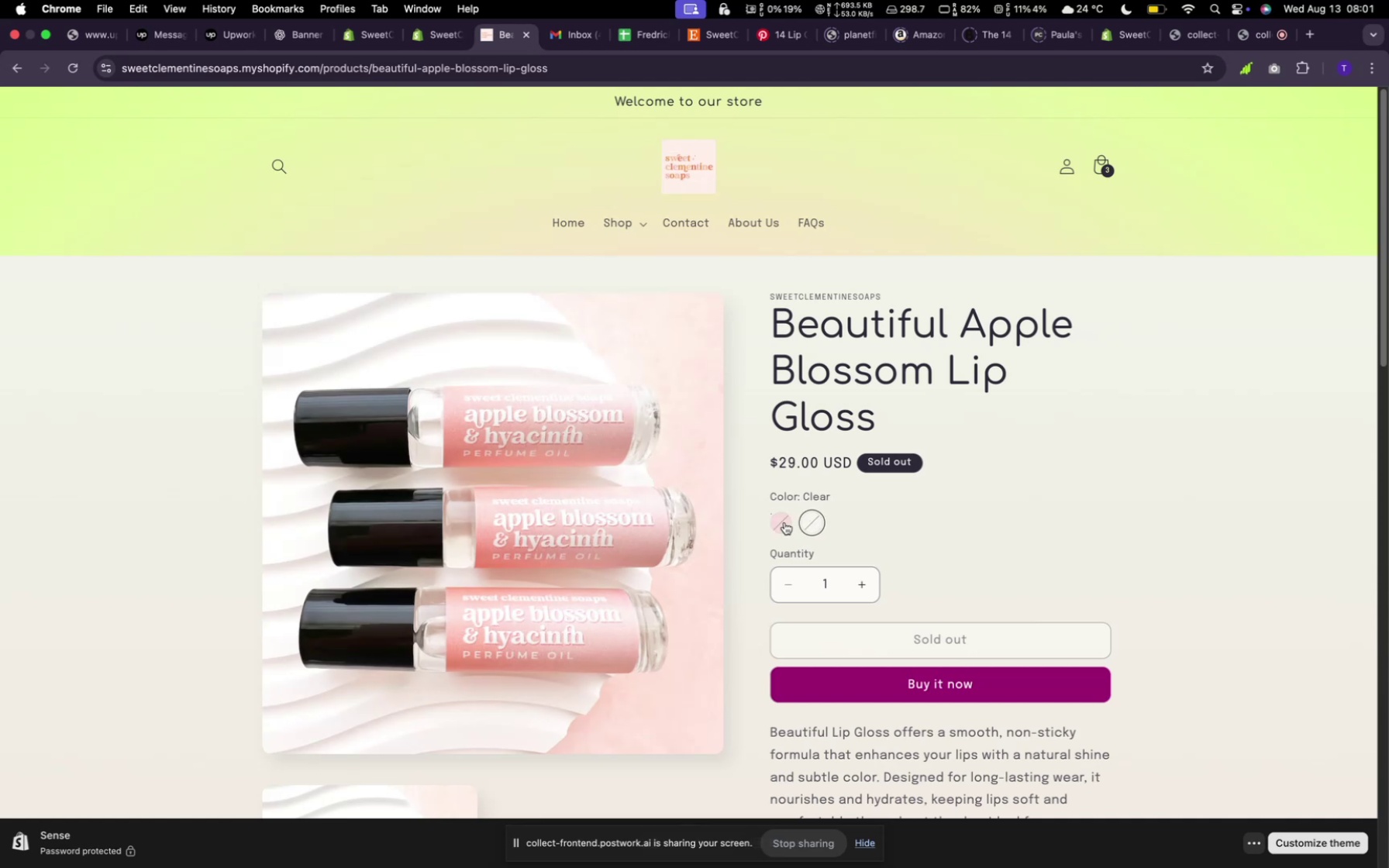 
left_click([781, 522])
 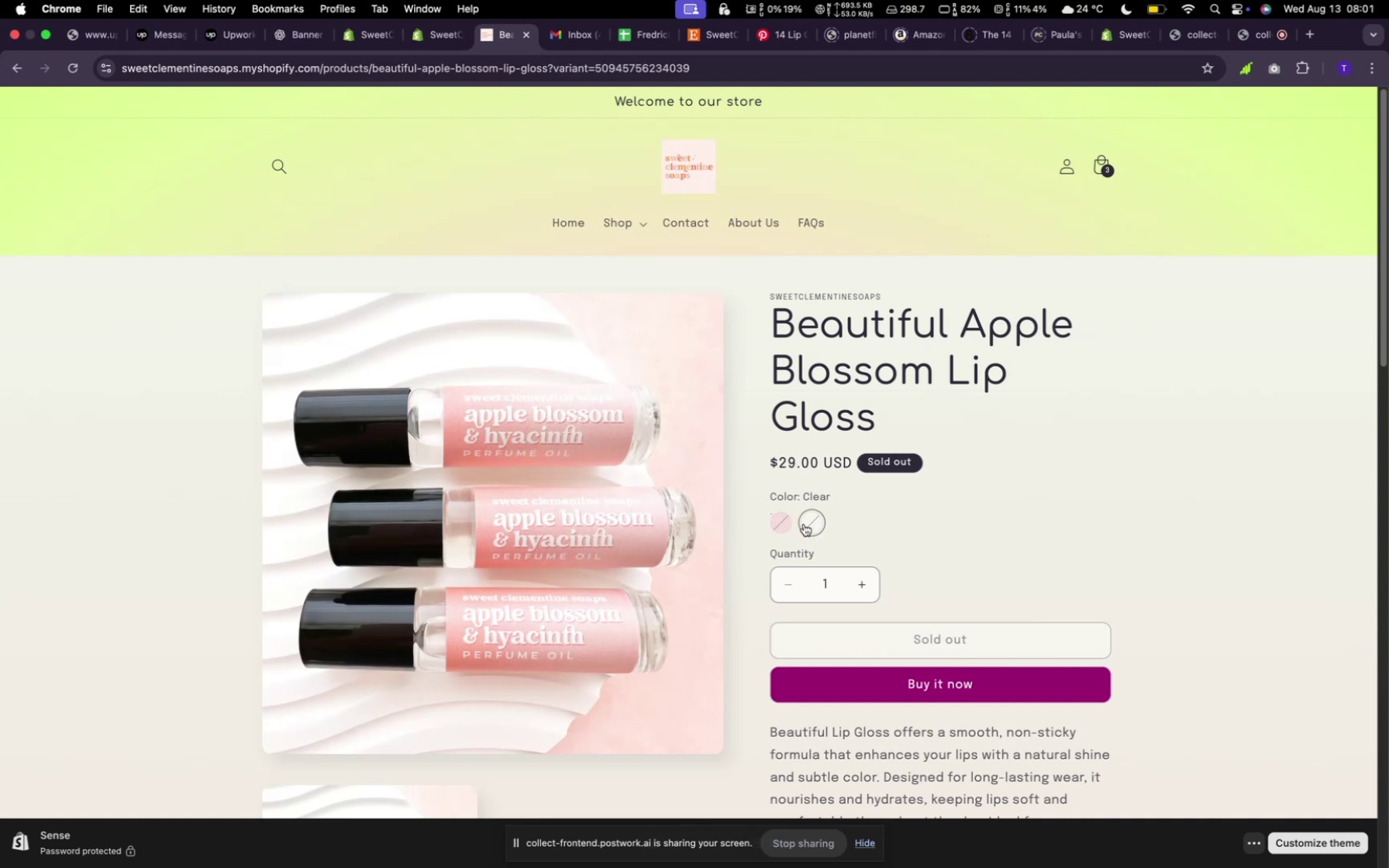 
left_click([804, 524])
 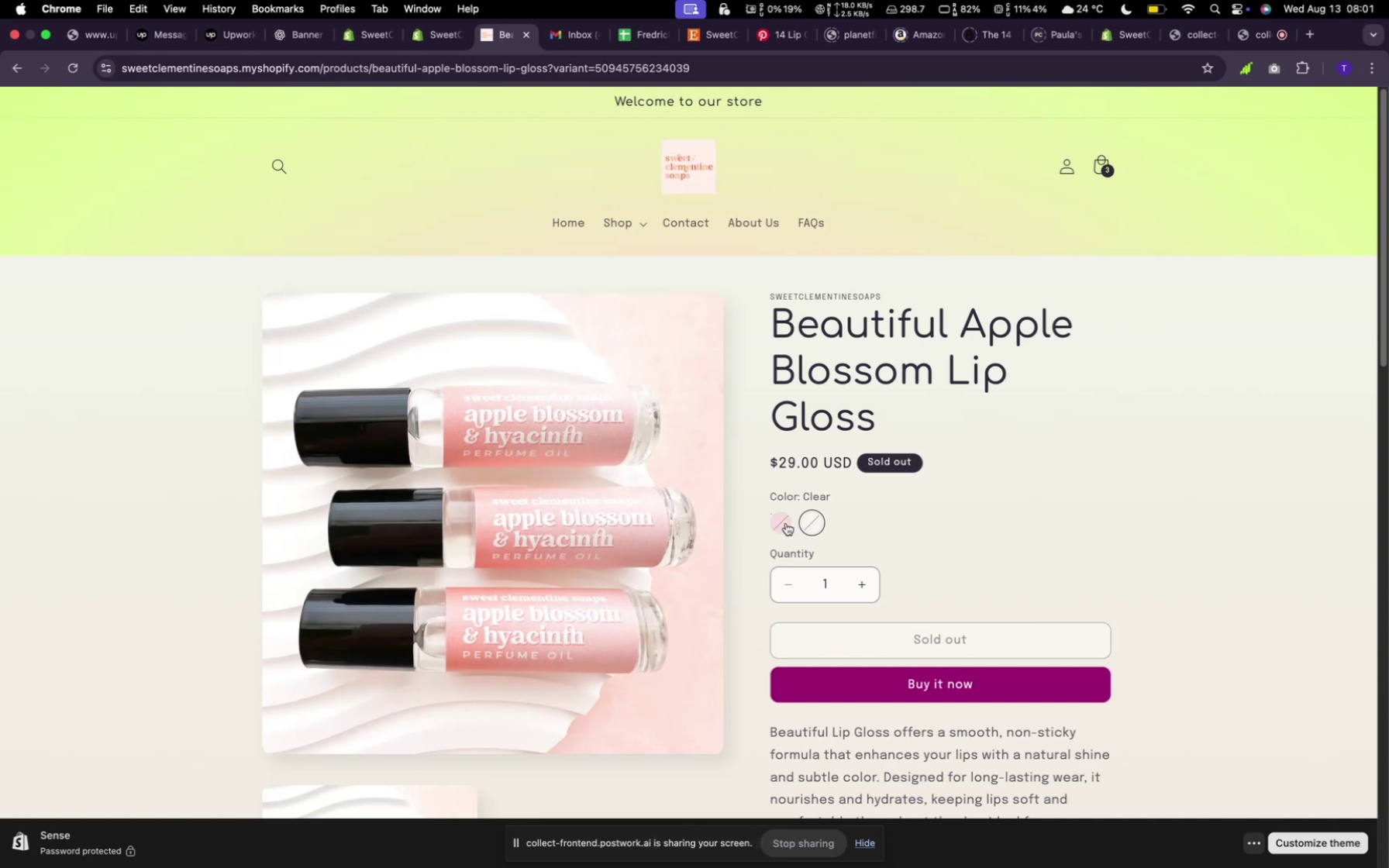 
left_click([786, 523])
 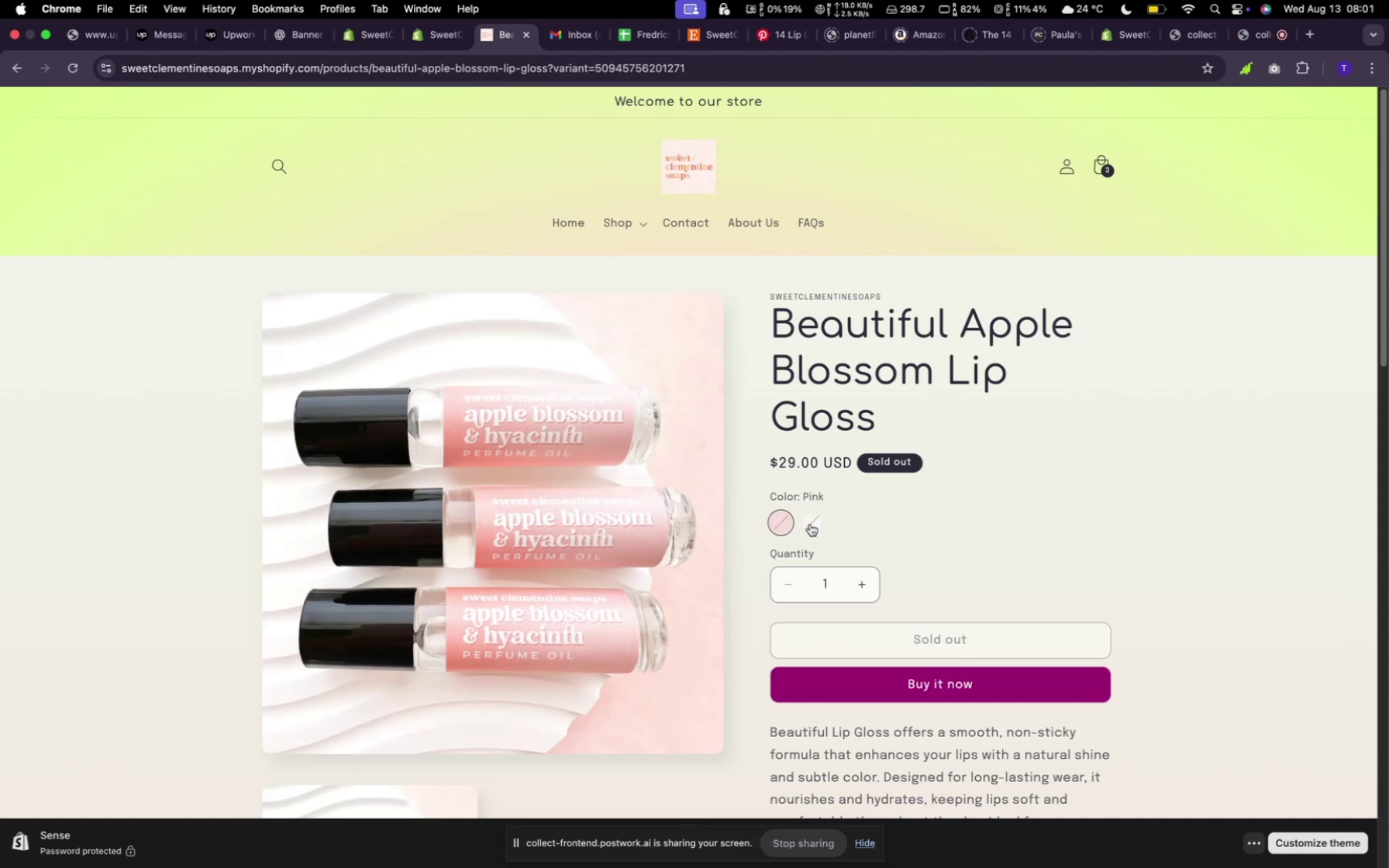 
left_click([810, 524])
 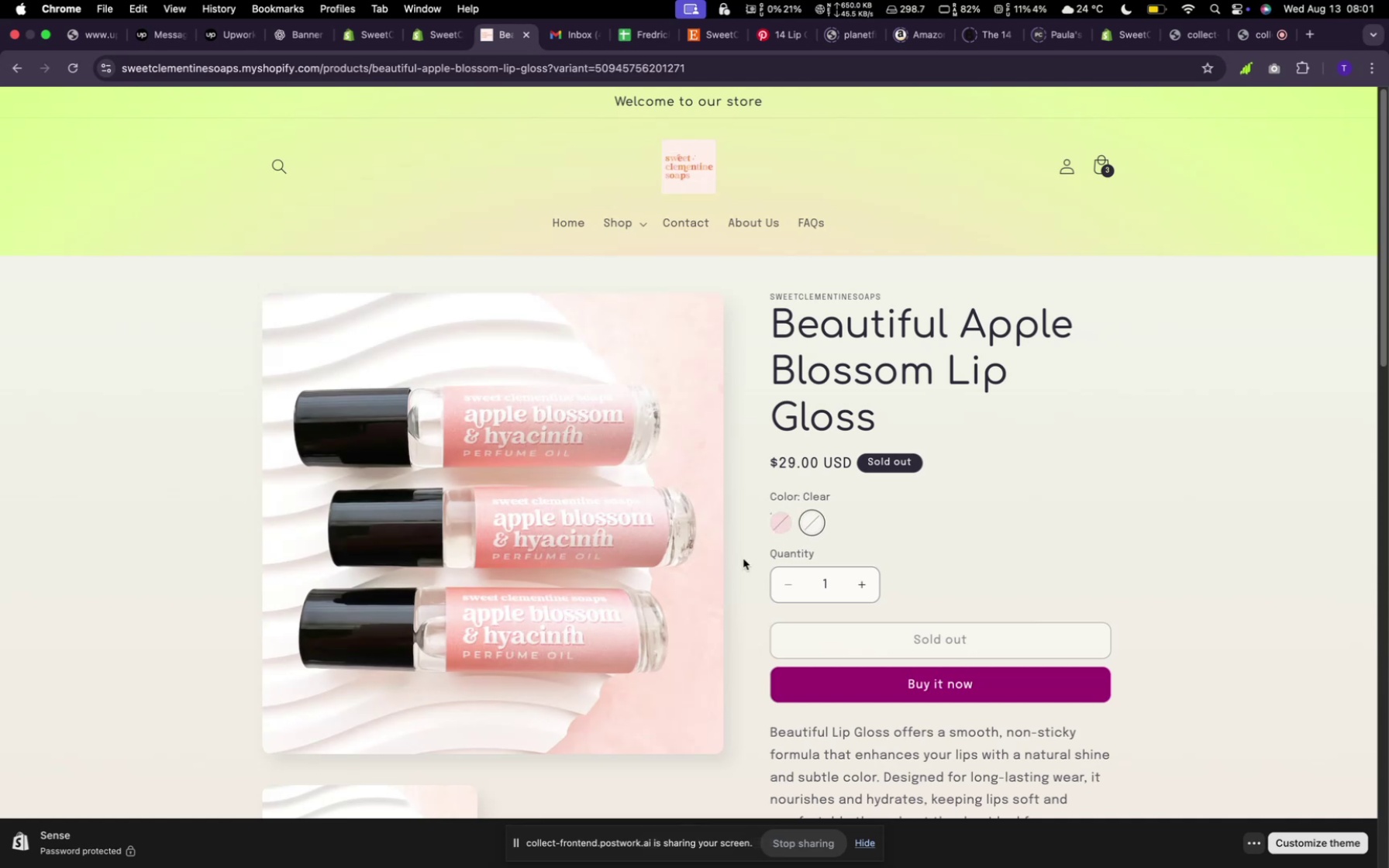 
scroll: coordinate [743, 559], scroll_direction: down, amount: 4.0
 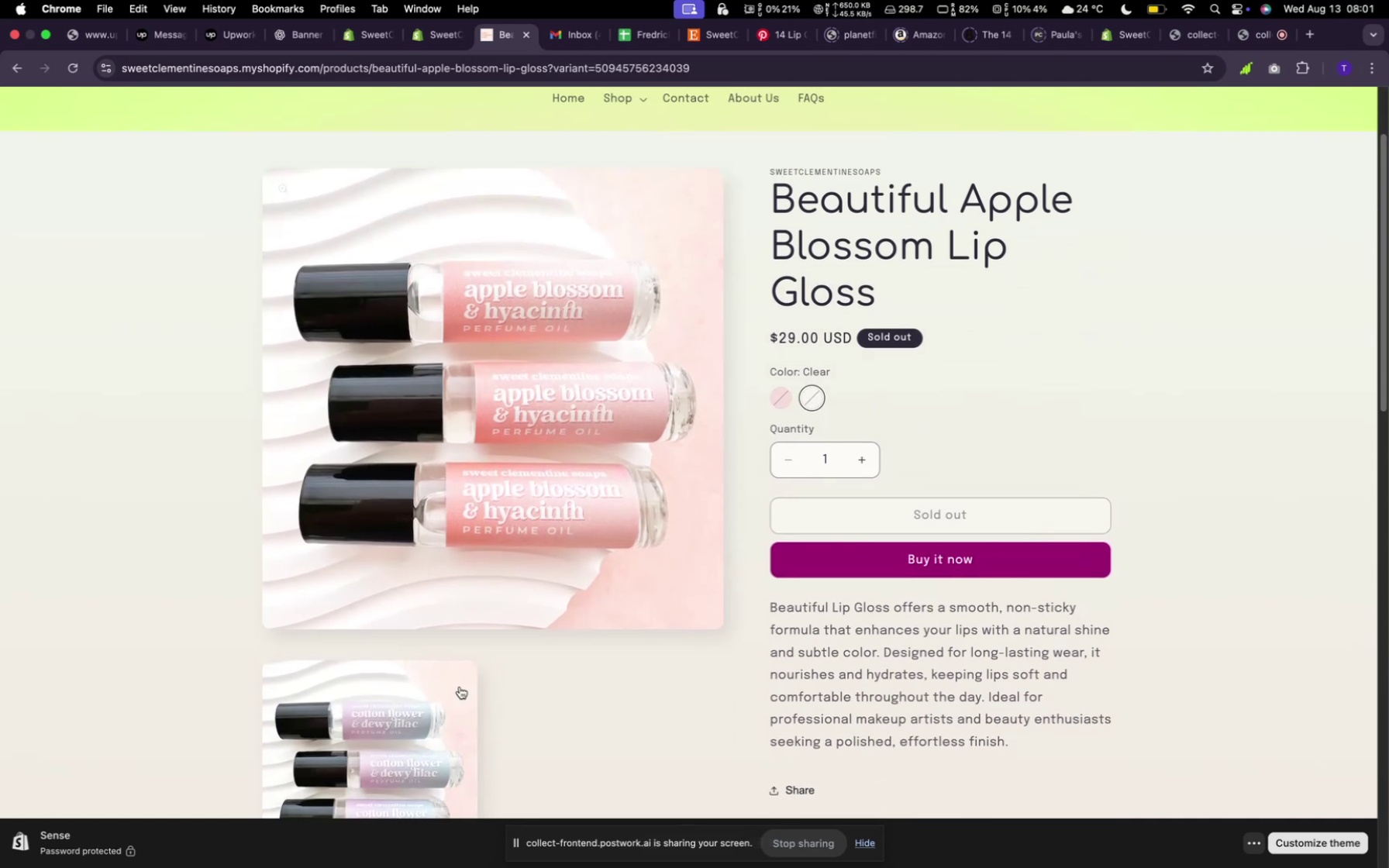 
left_click([441, 735])
 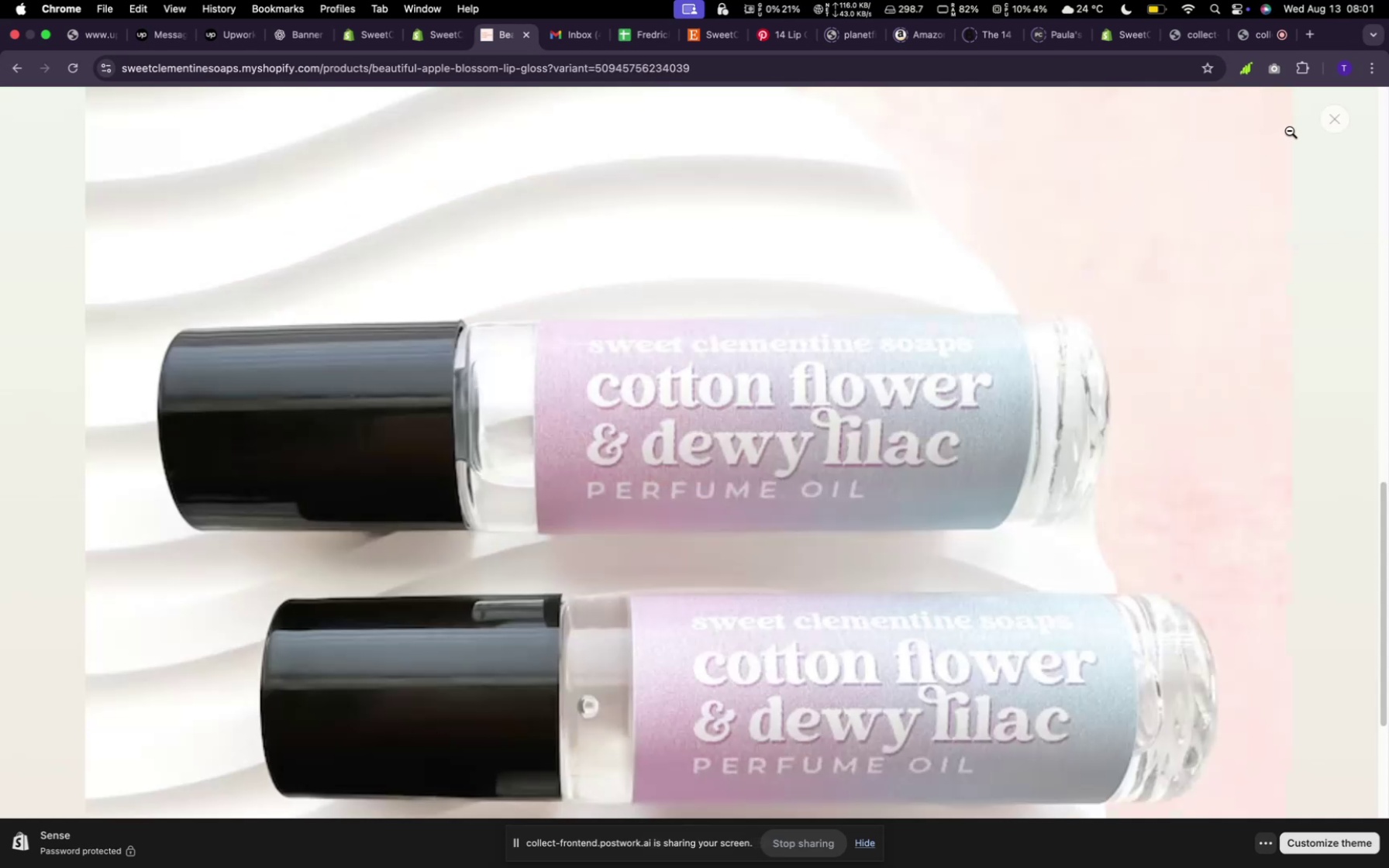 
left_click([1335, 120])
 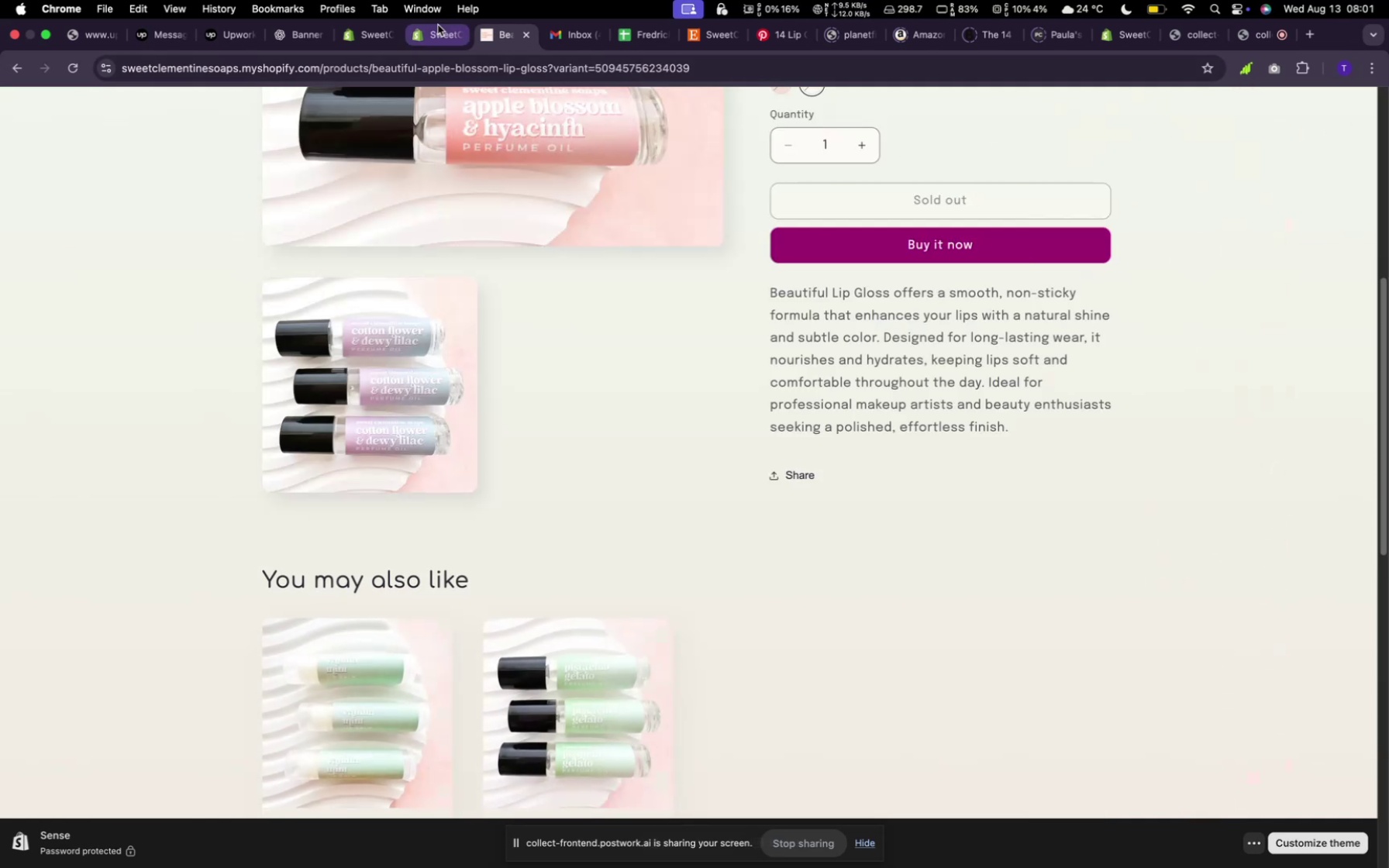 
left_click([438, 28])
 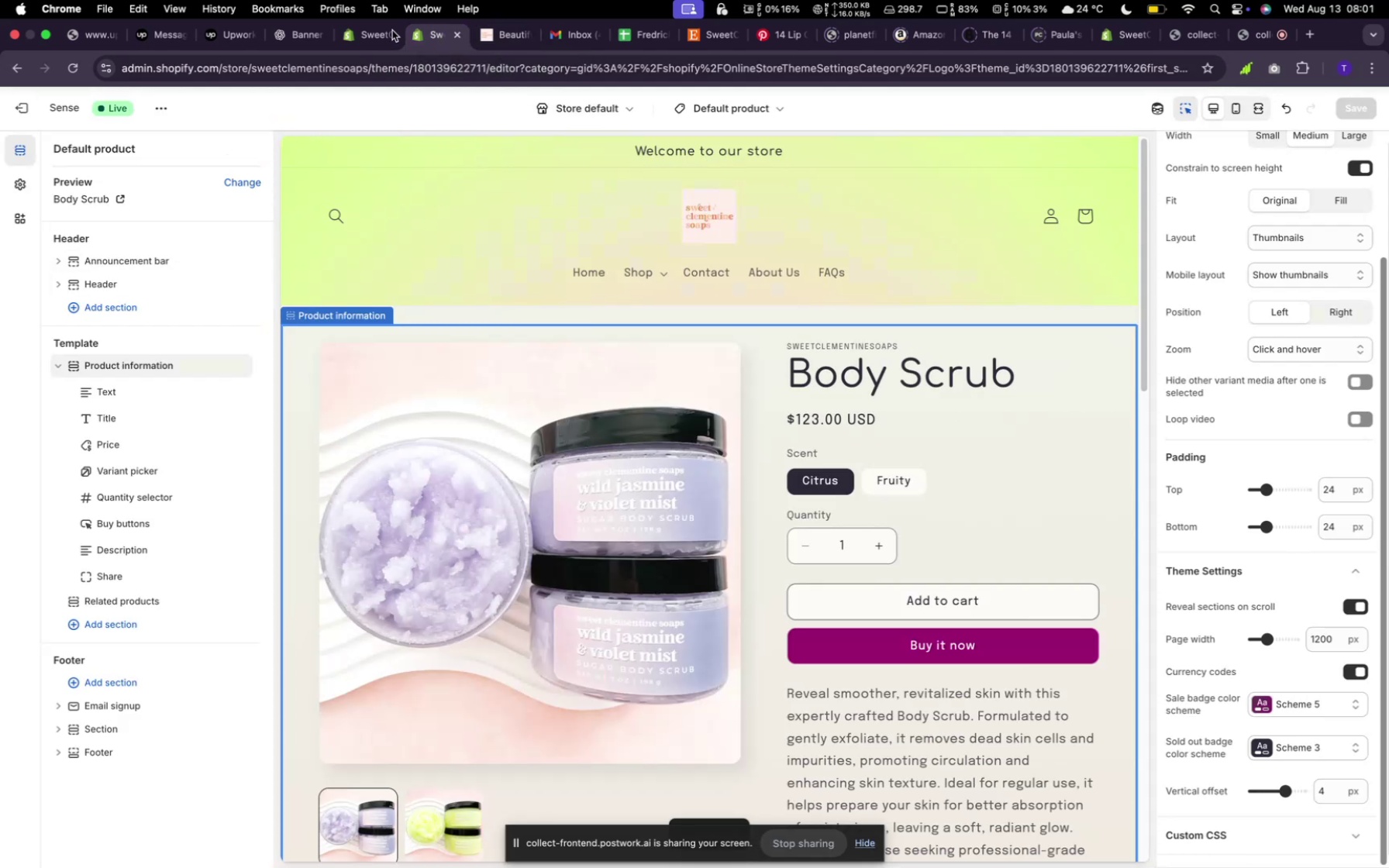 
left_click([376, 36])
 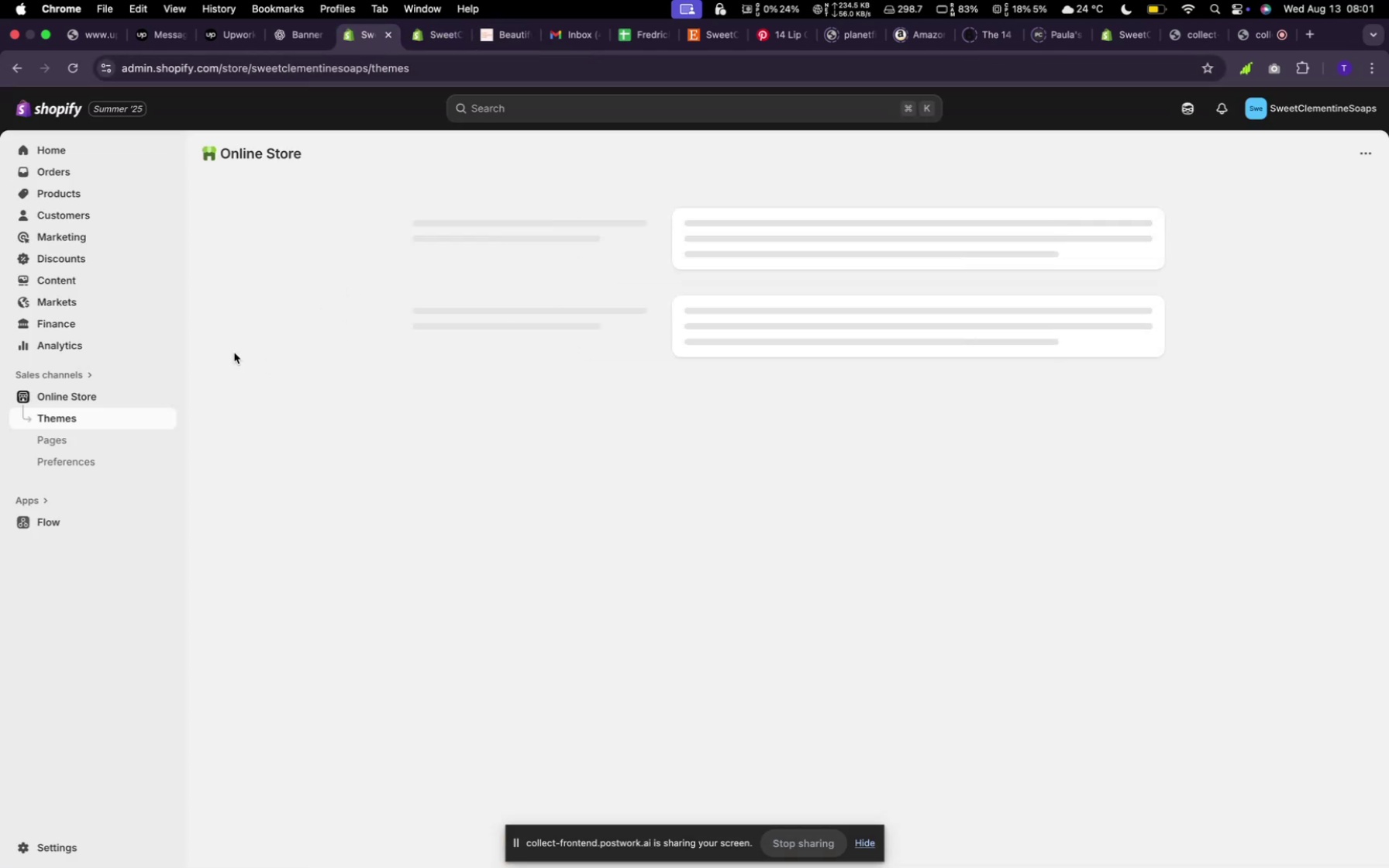 
left_click([79, 191])
 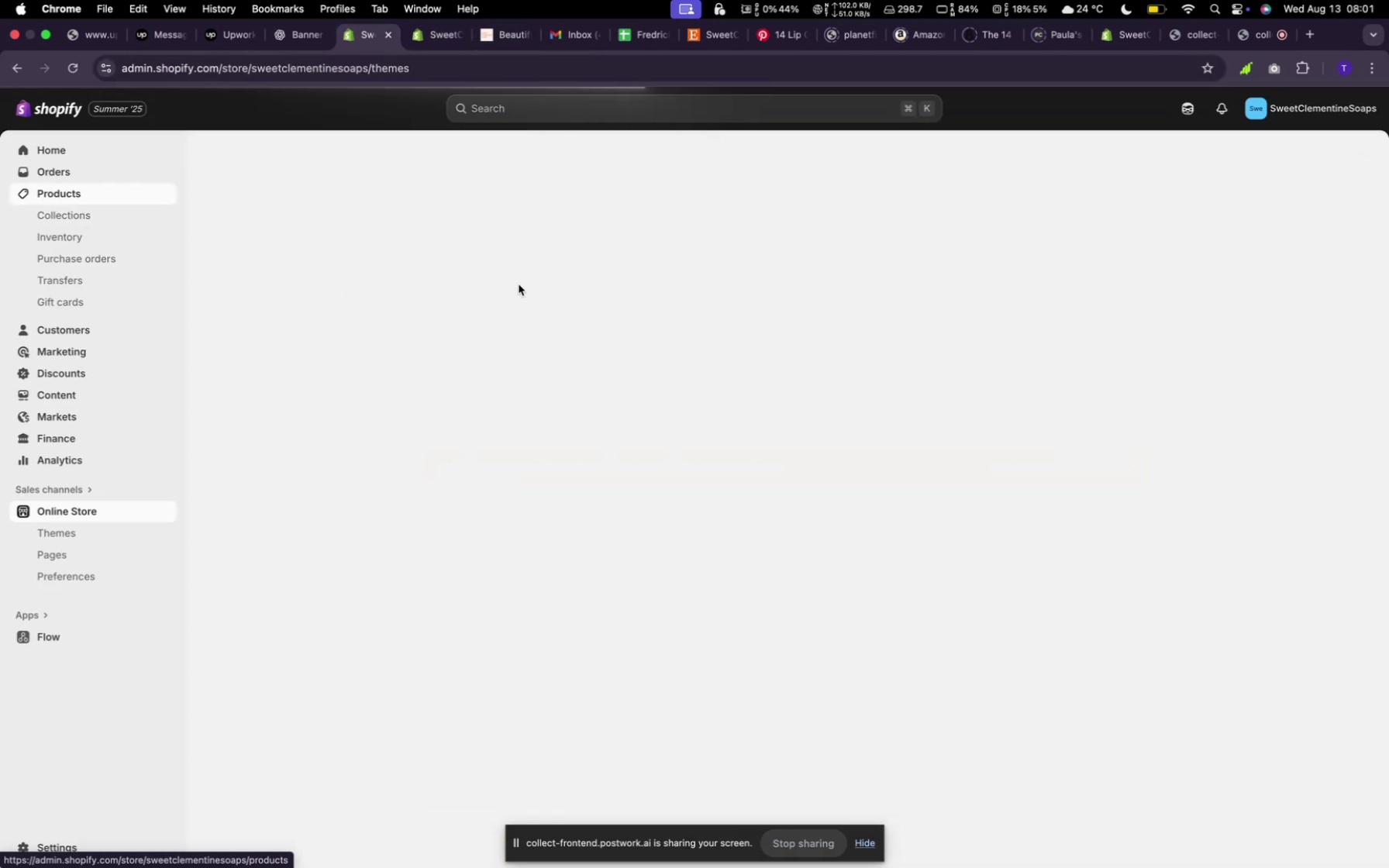 
scroll: coordinate [343, 436], scroll_direction: down, amount: 39.0
 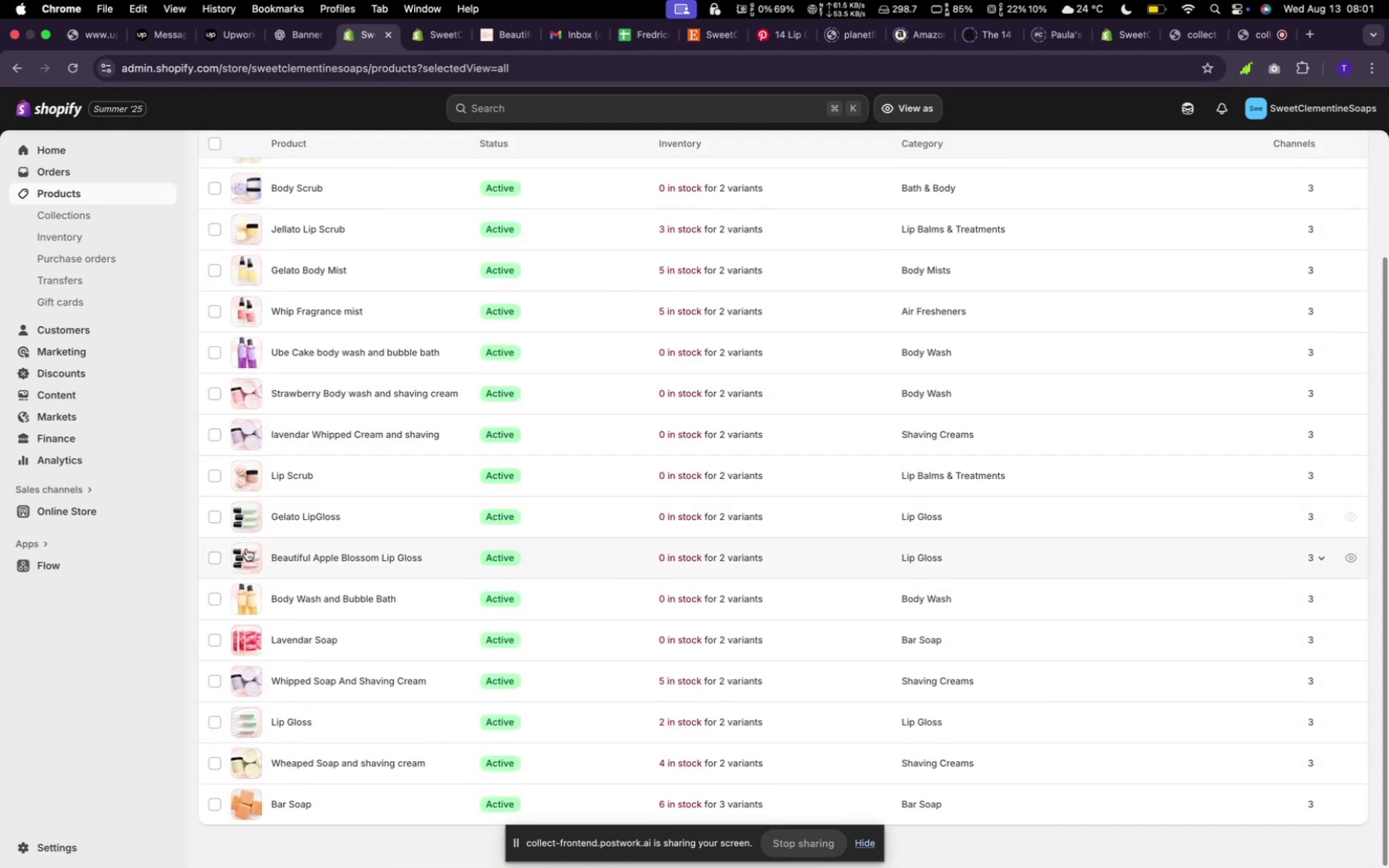 
left_click([246, 552])
 